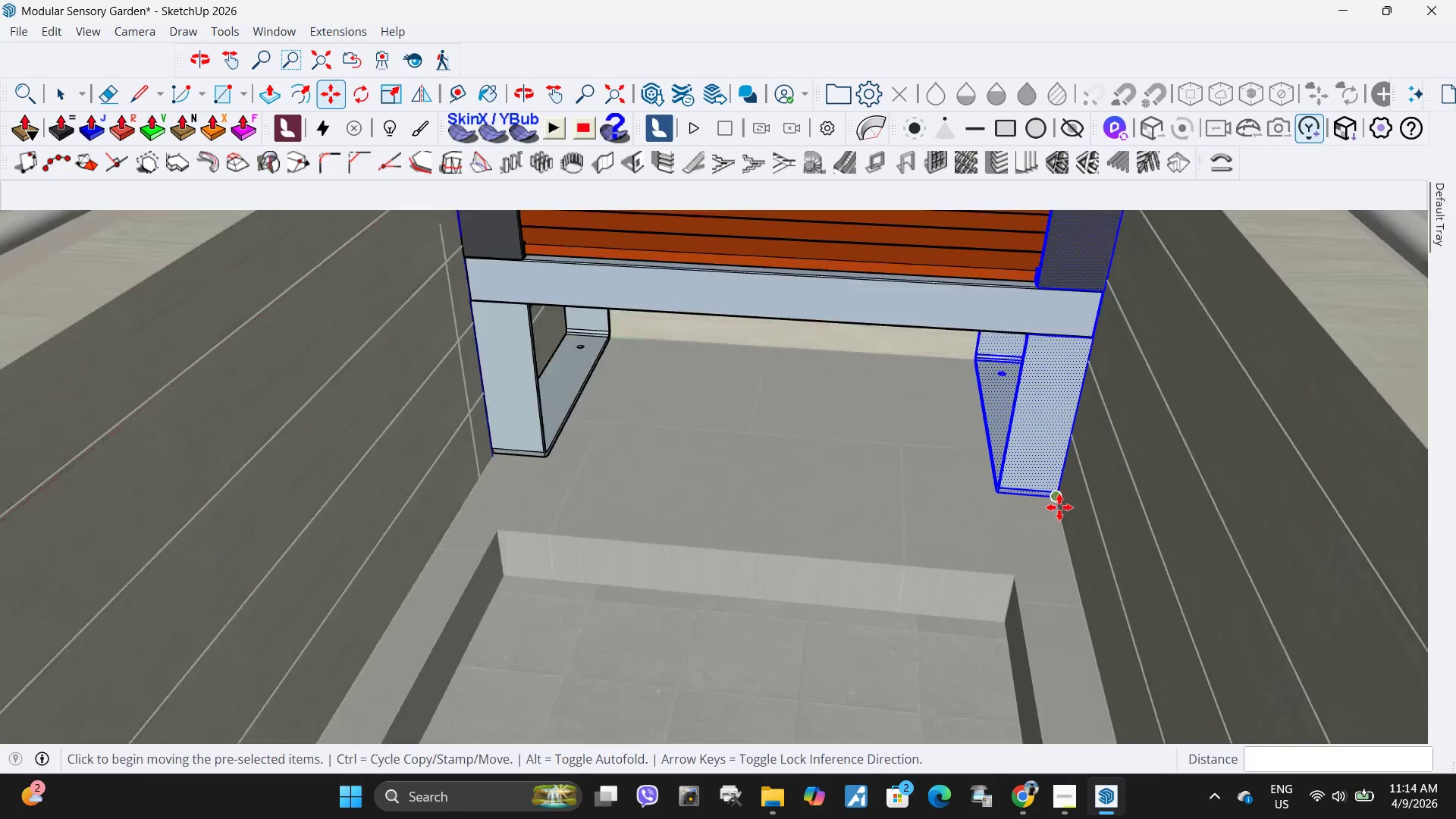 
scroll: coordinate [868, 498], scroll_direction: down, amount: 10.0
 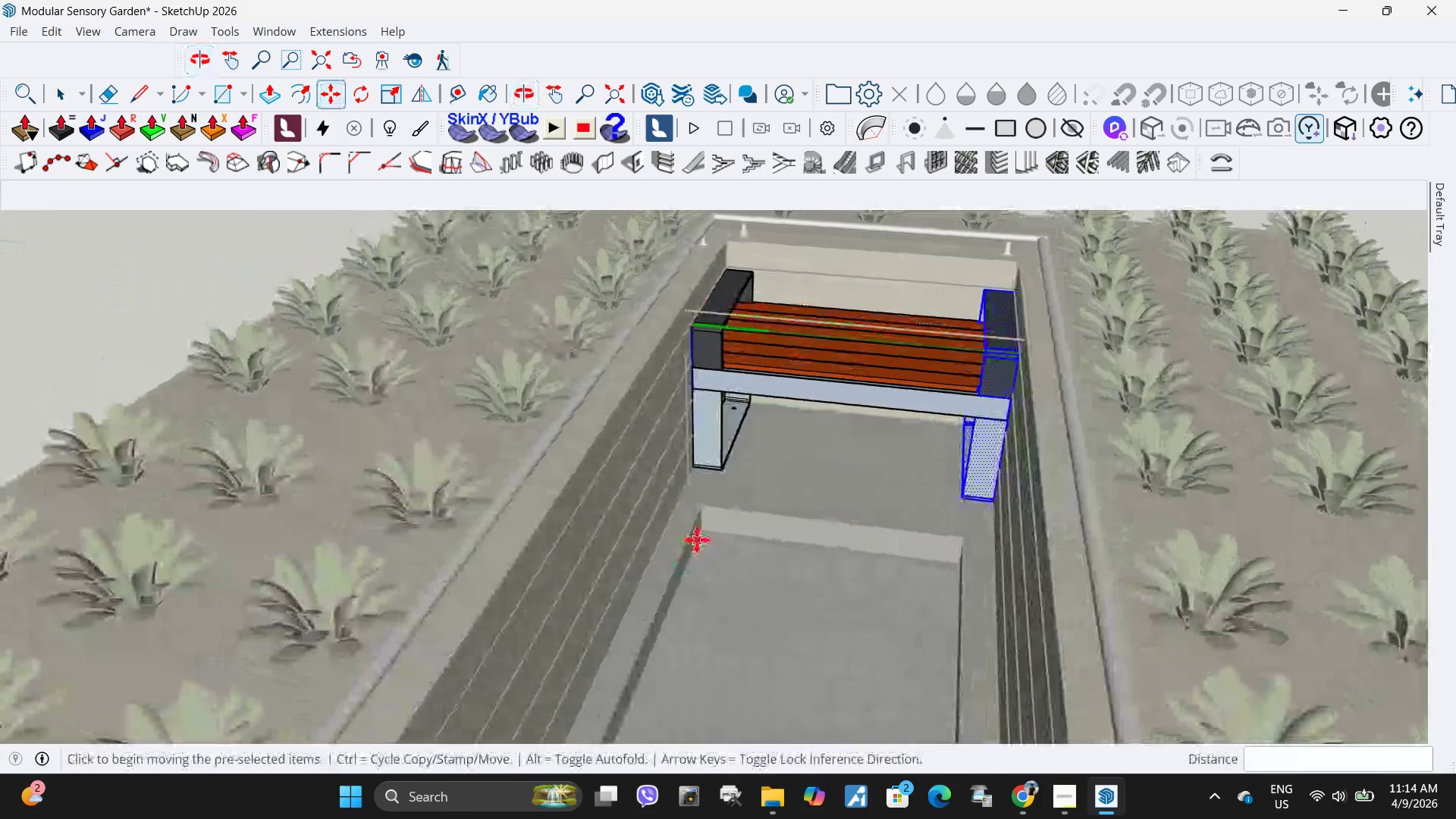 
wait(5.13)
 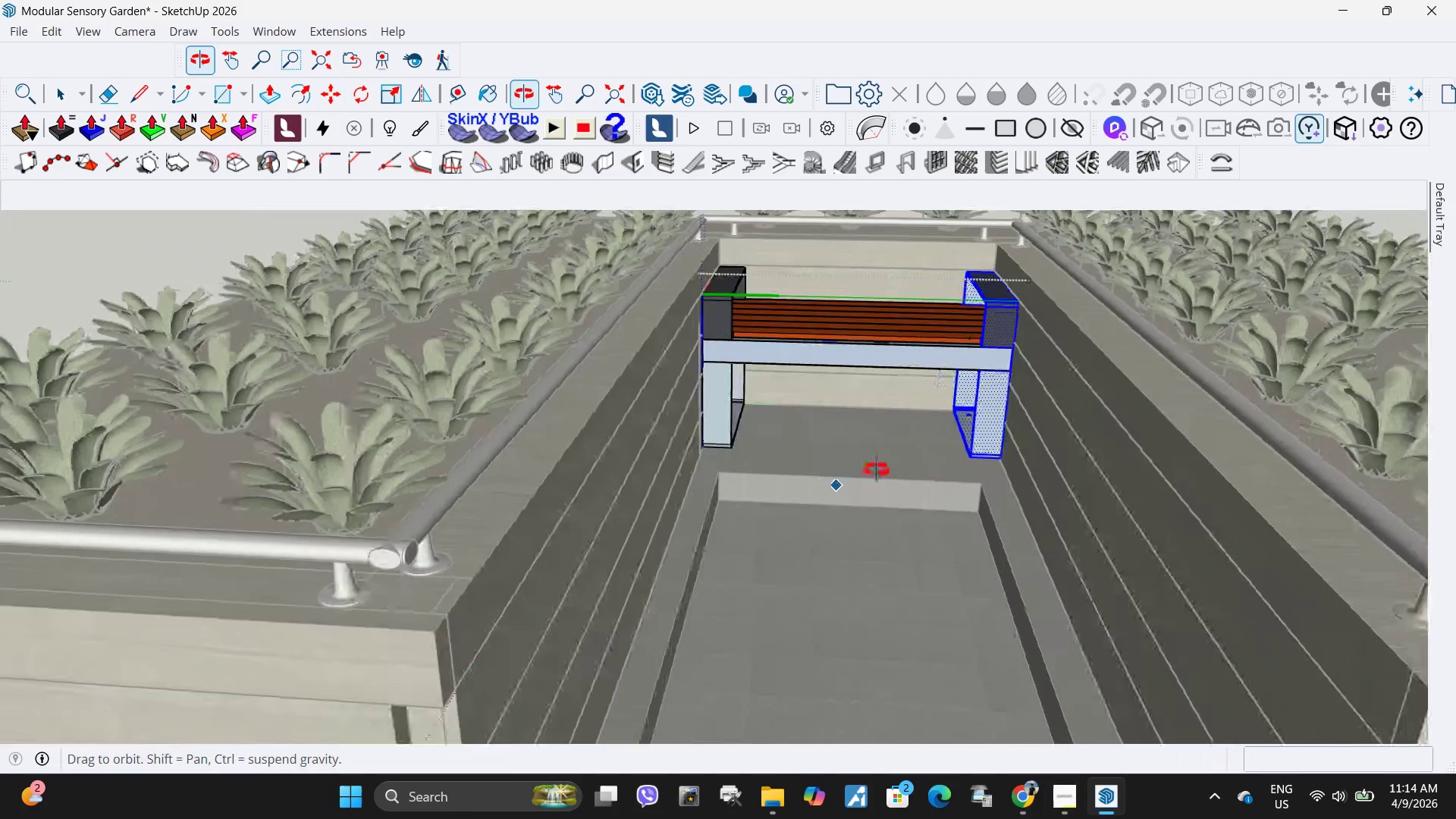 
scroll: coordinate [692, 353], scroll_direction: up, amount: 3.0
 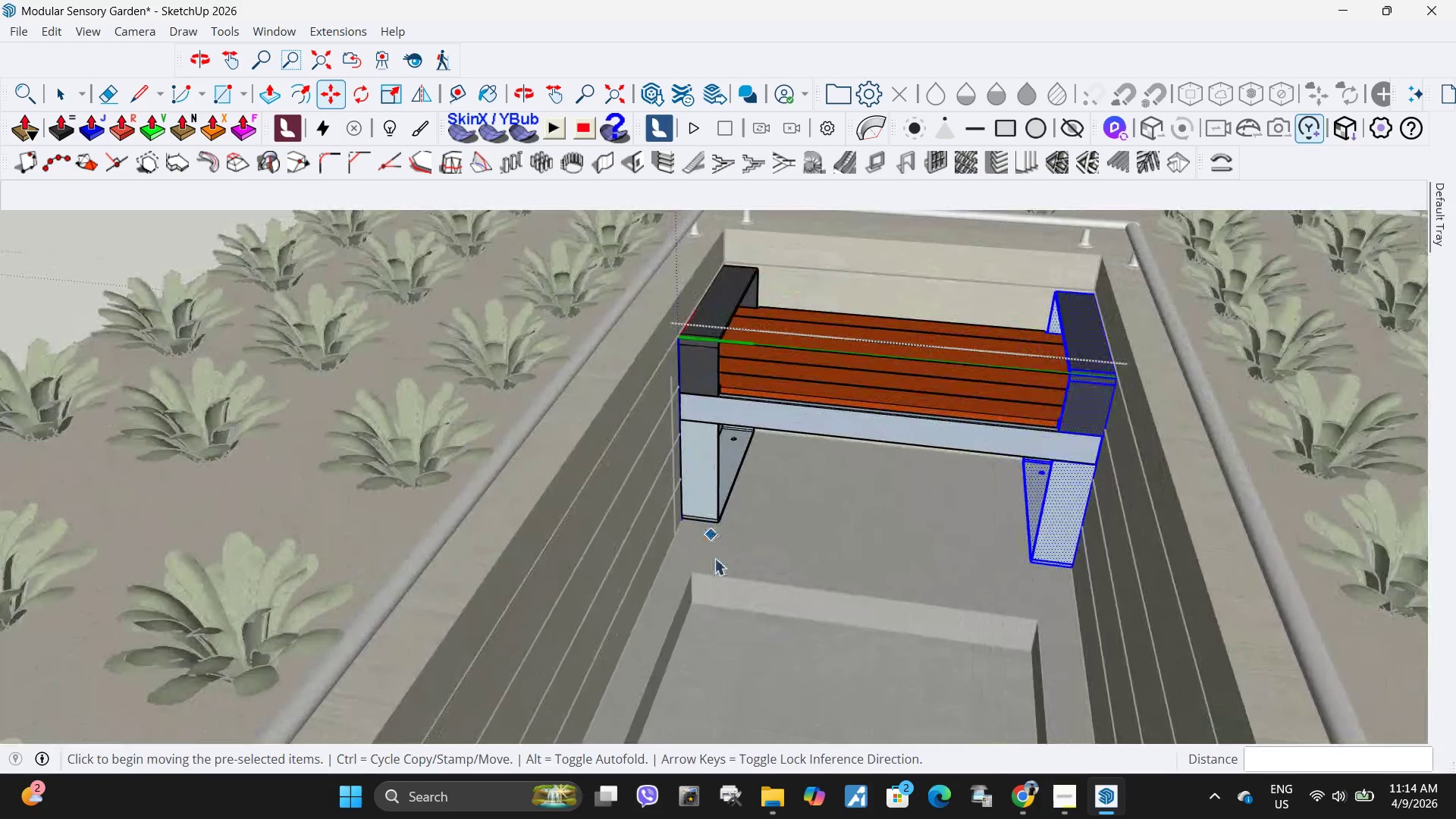 
key(Space)
 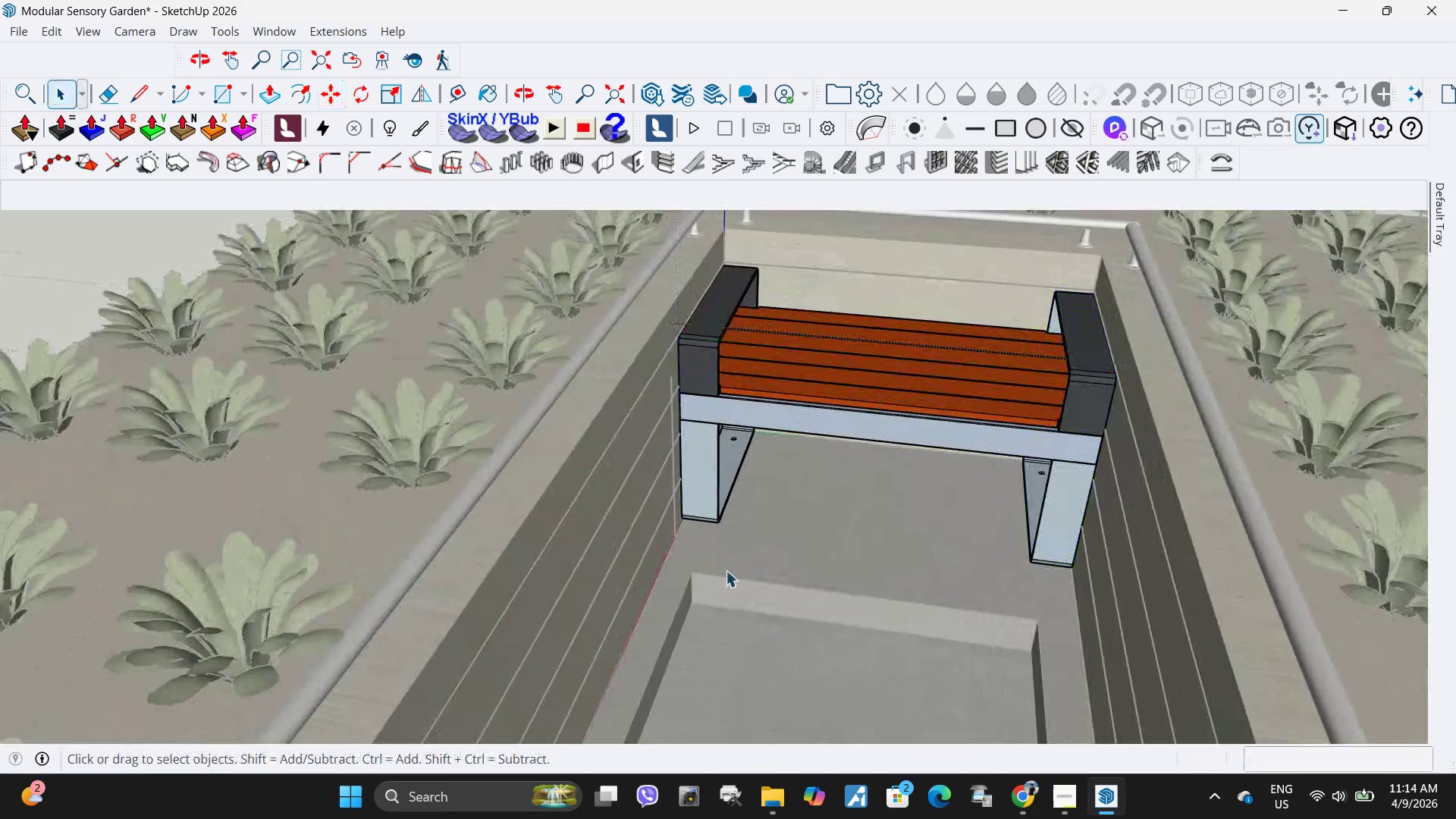 
key(Escape)
 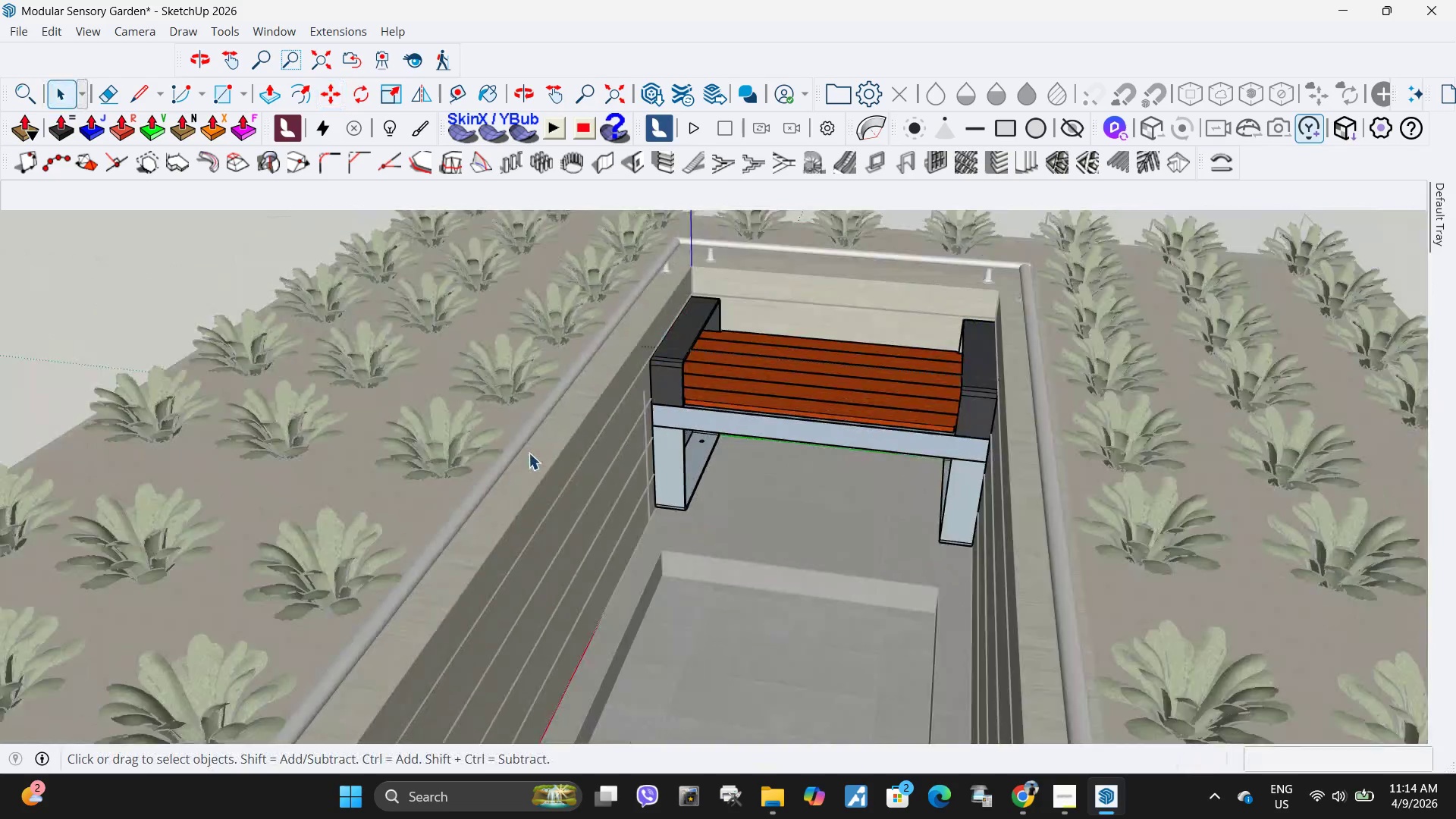 
key(Escape)
 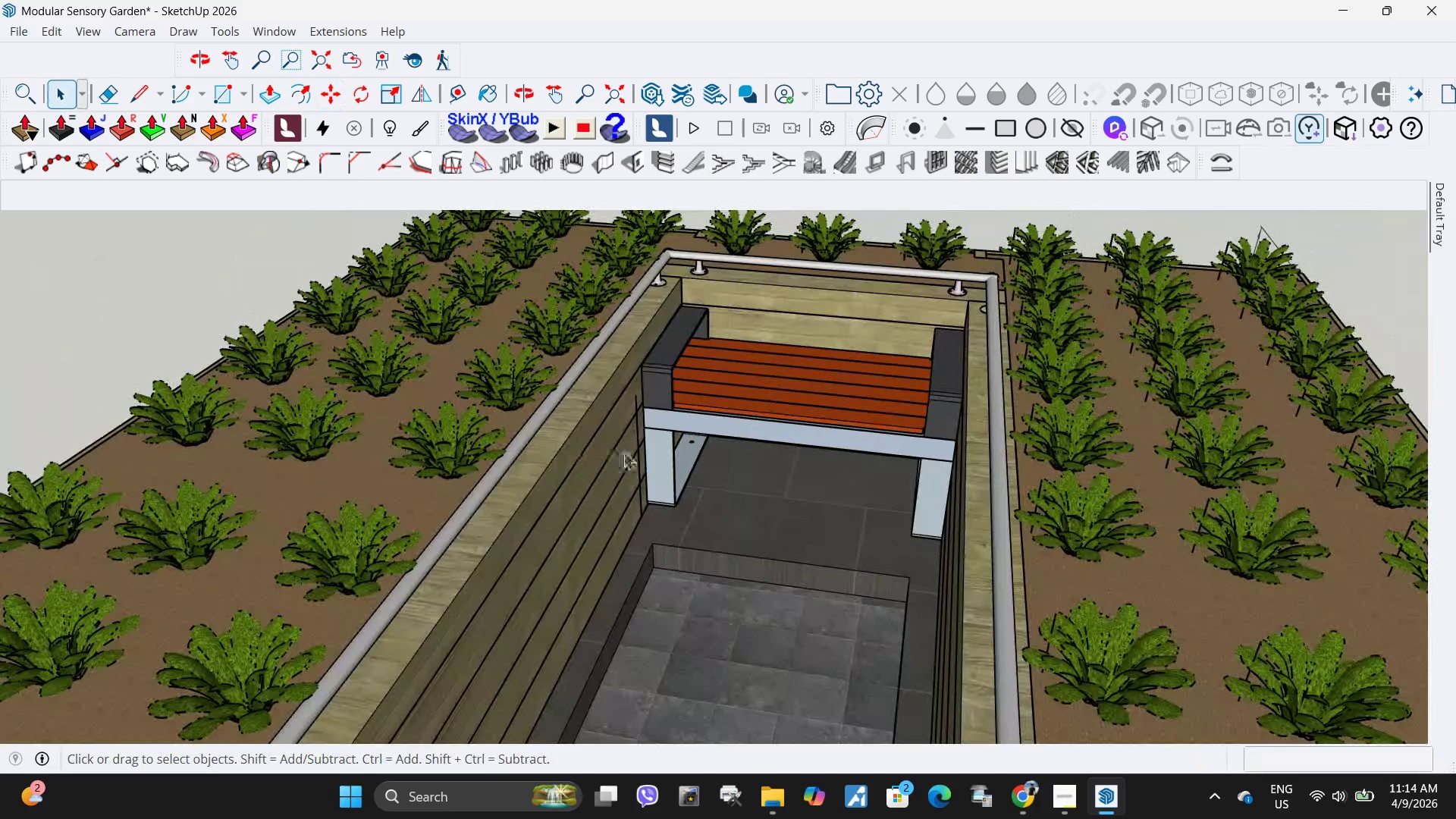 
key(Escape)
 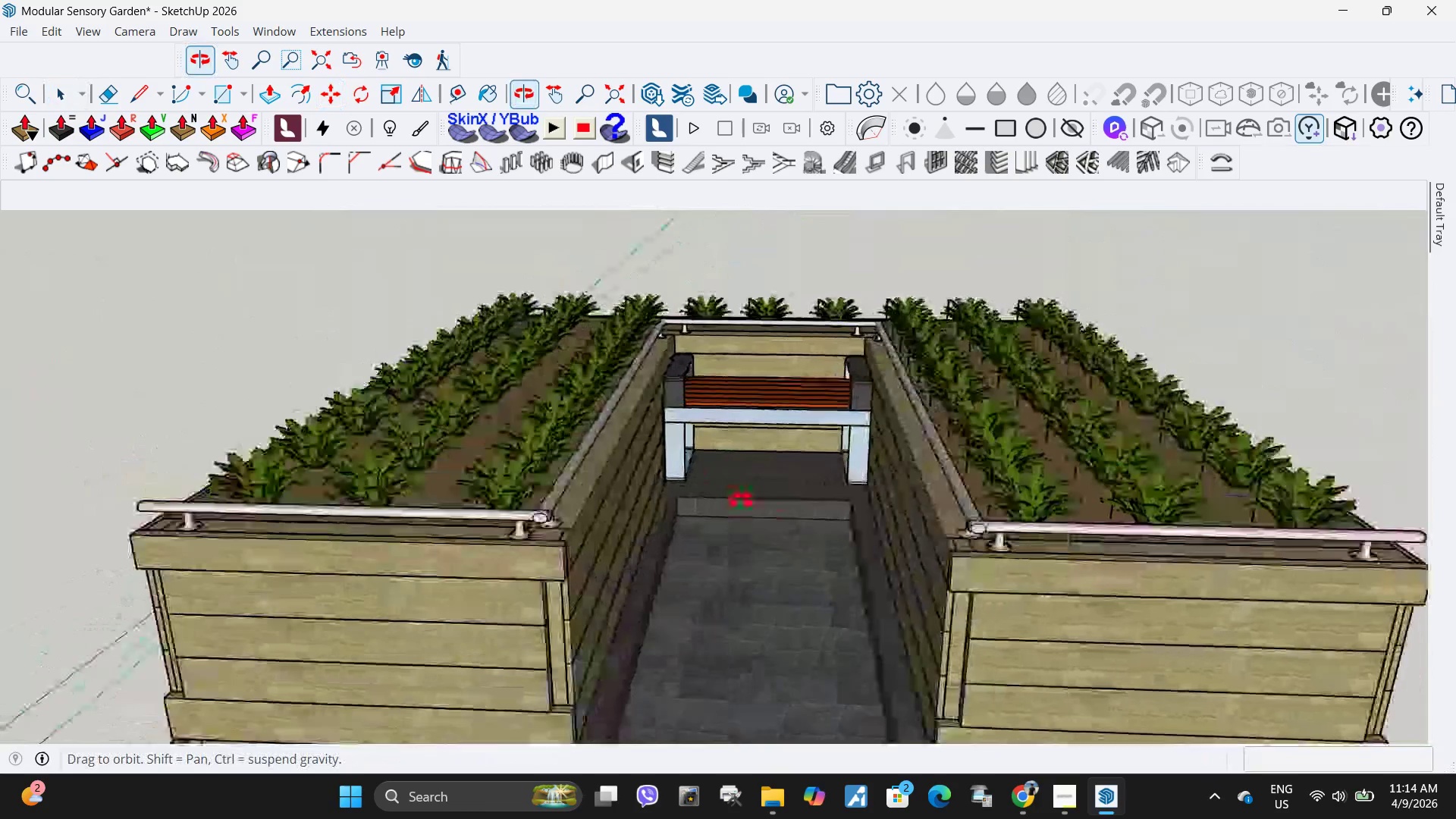 
scroll: coordinate [663, 491], scroll_direction: down, amount: 8.0
 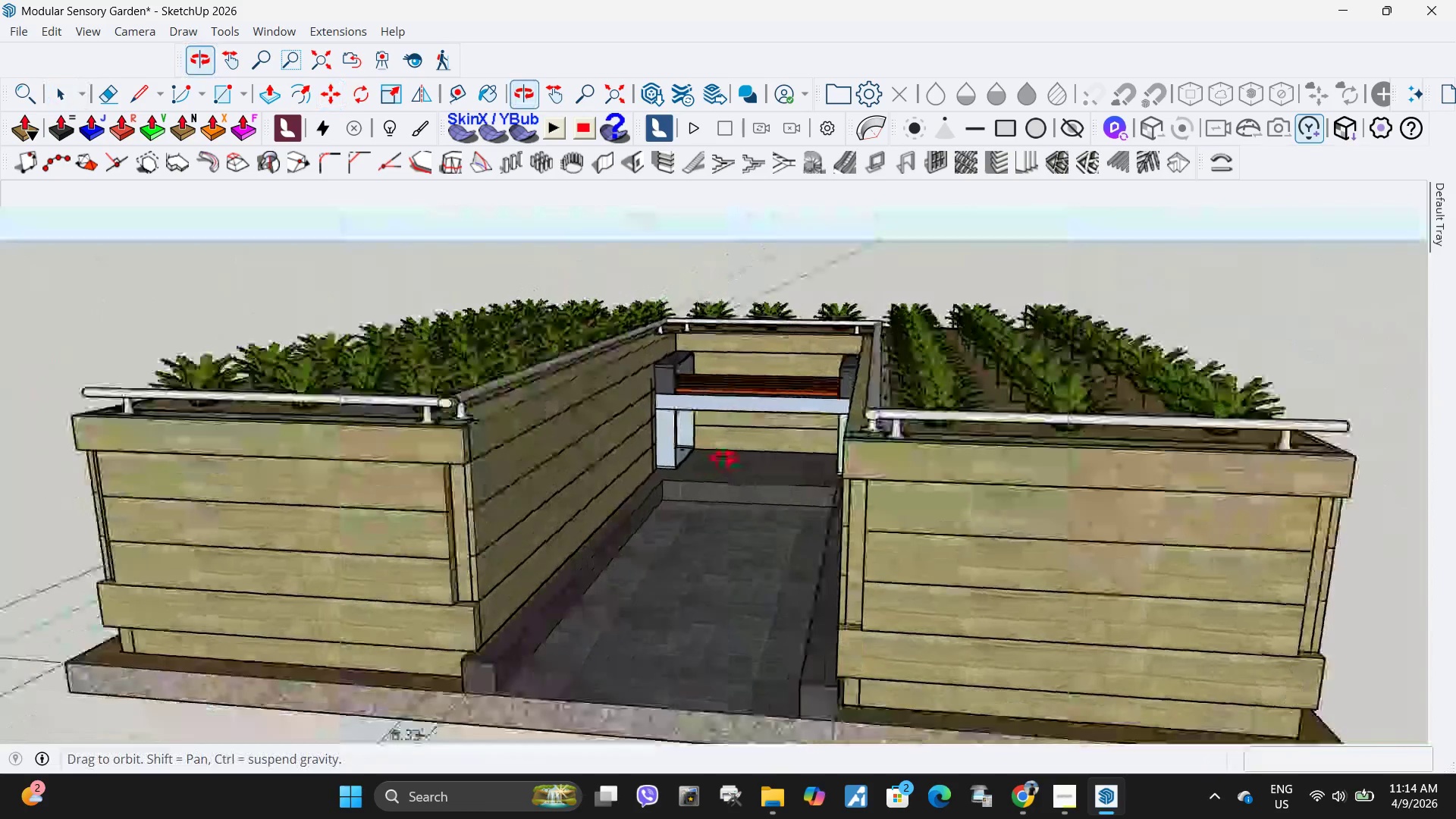 
left_click([748, 516])
 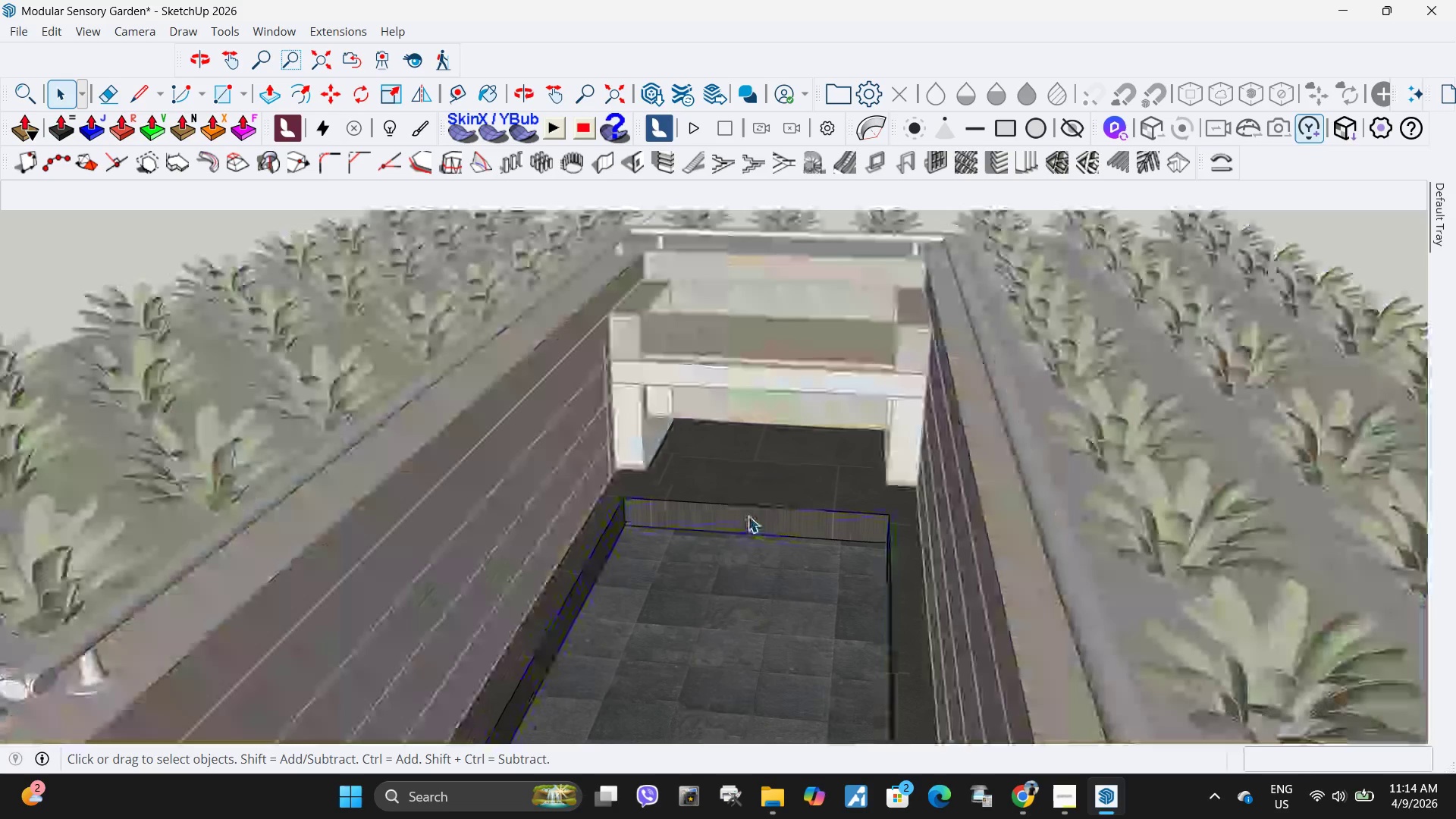 
scroll: coordinate [745, 522], scroll_direction: up, amount: 4.0
 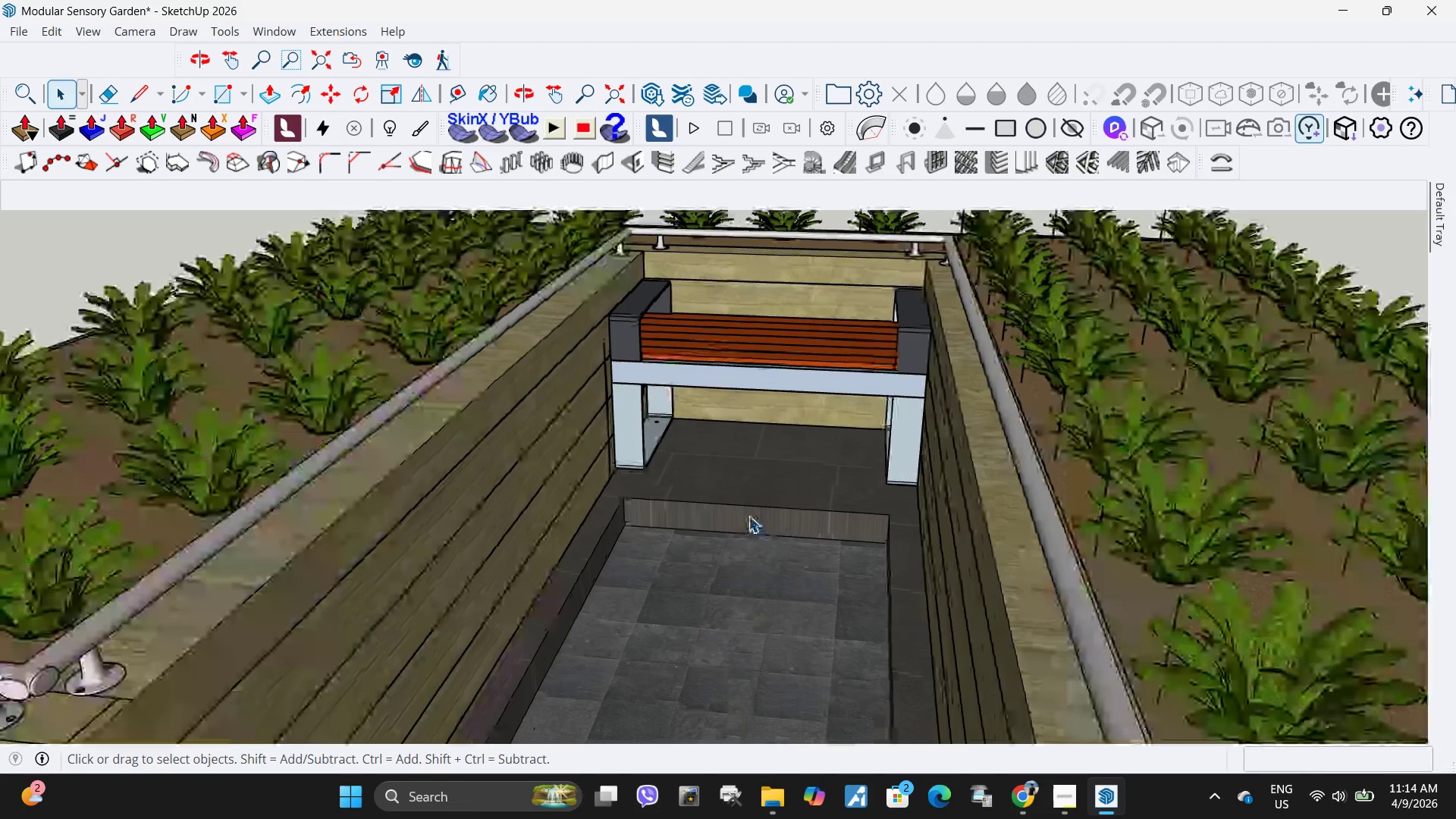 
double_click([748, 516])
 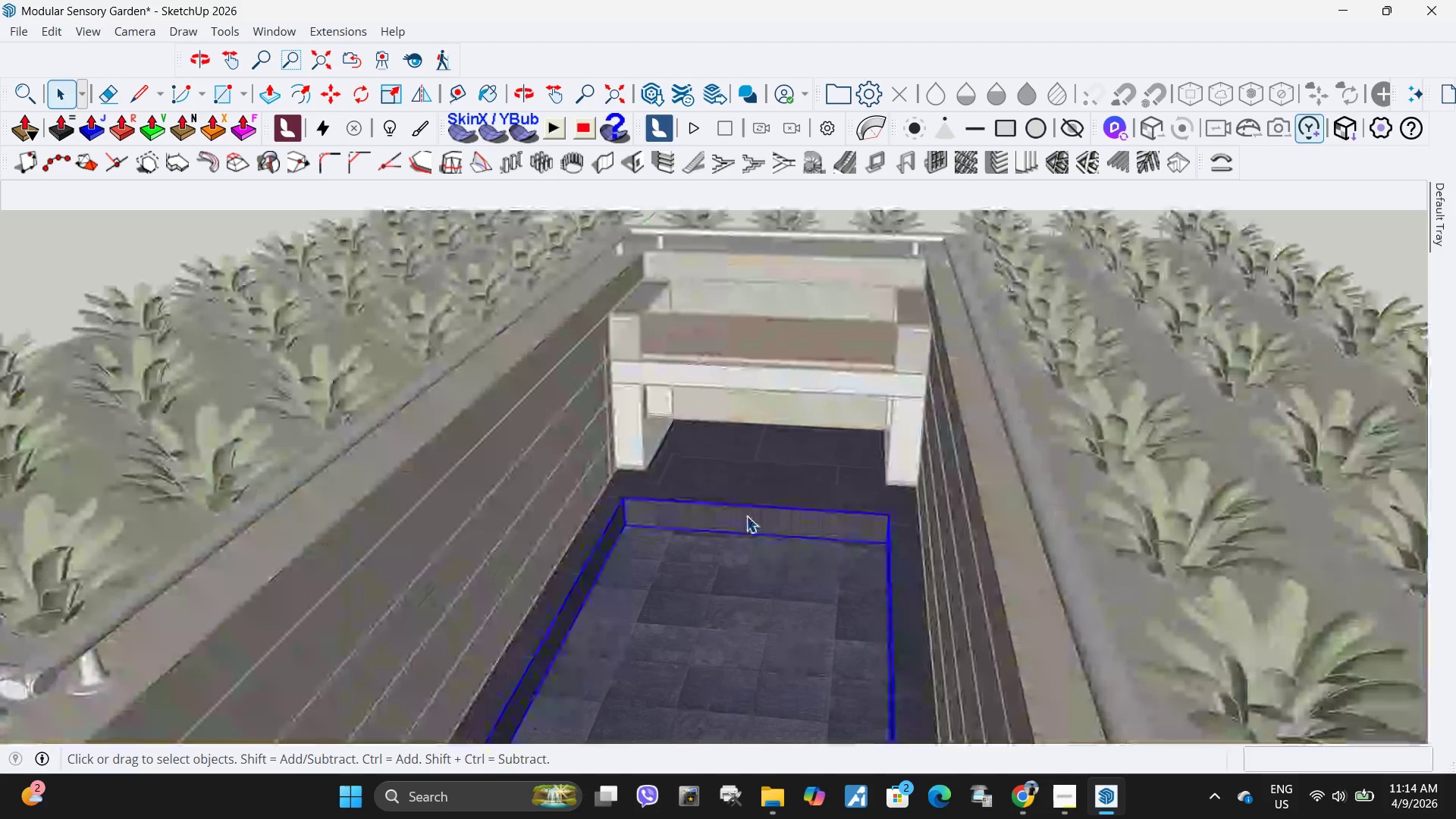 
triple_click([746, 516])
 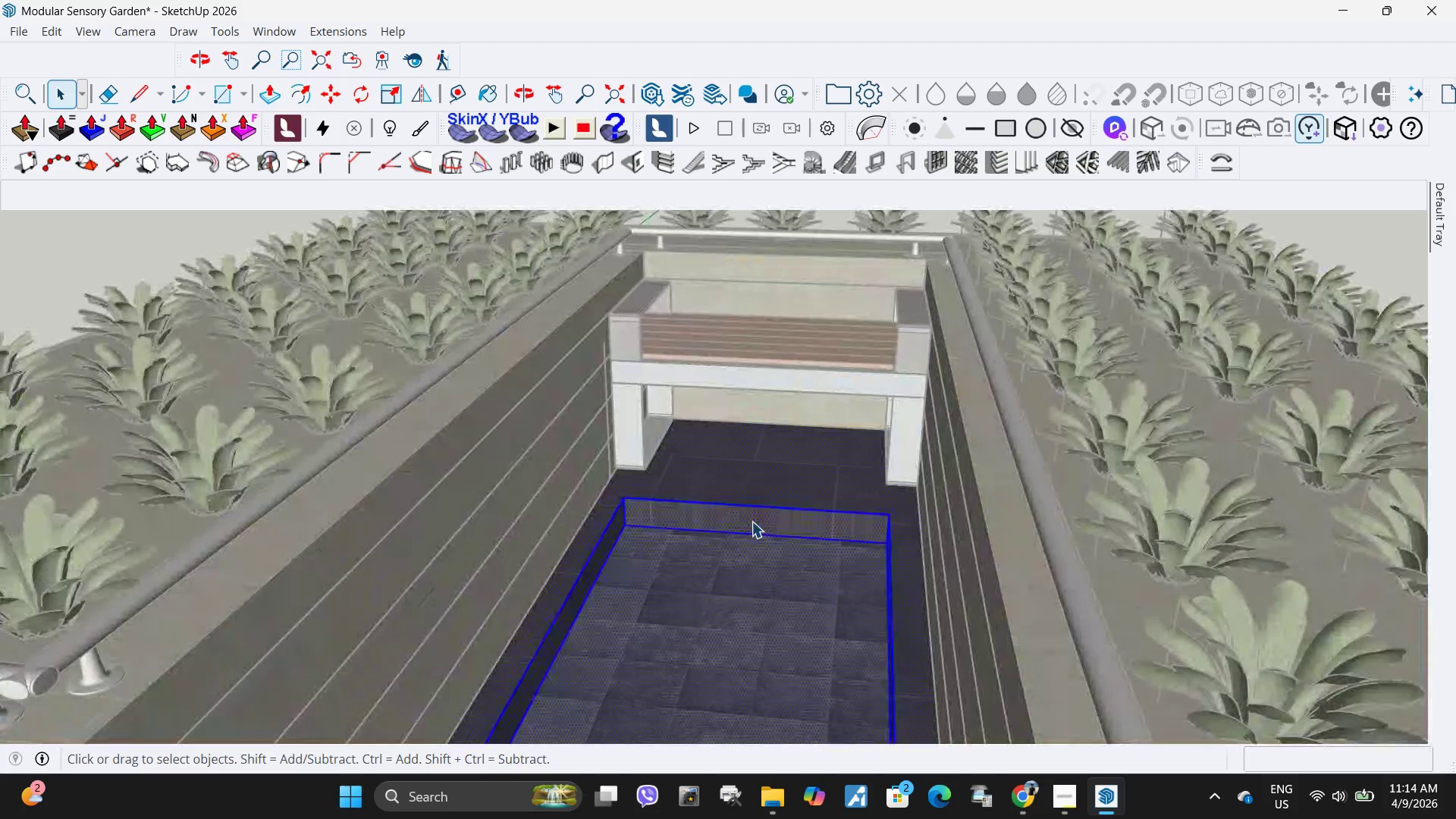 
triple_click([752, 521])
 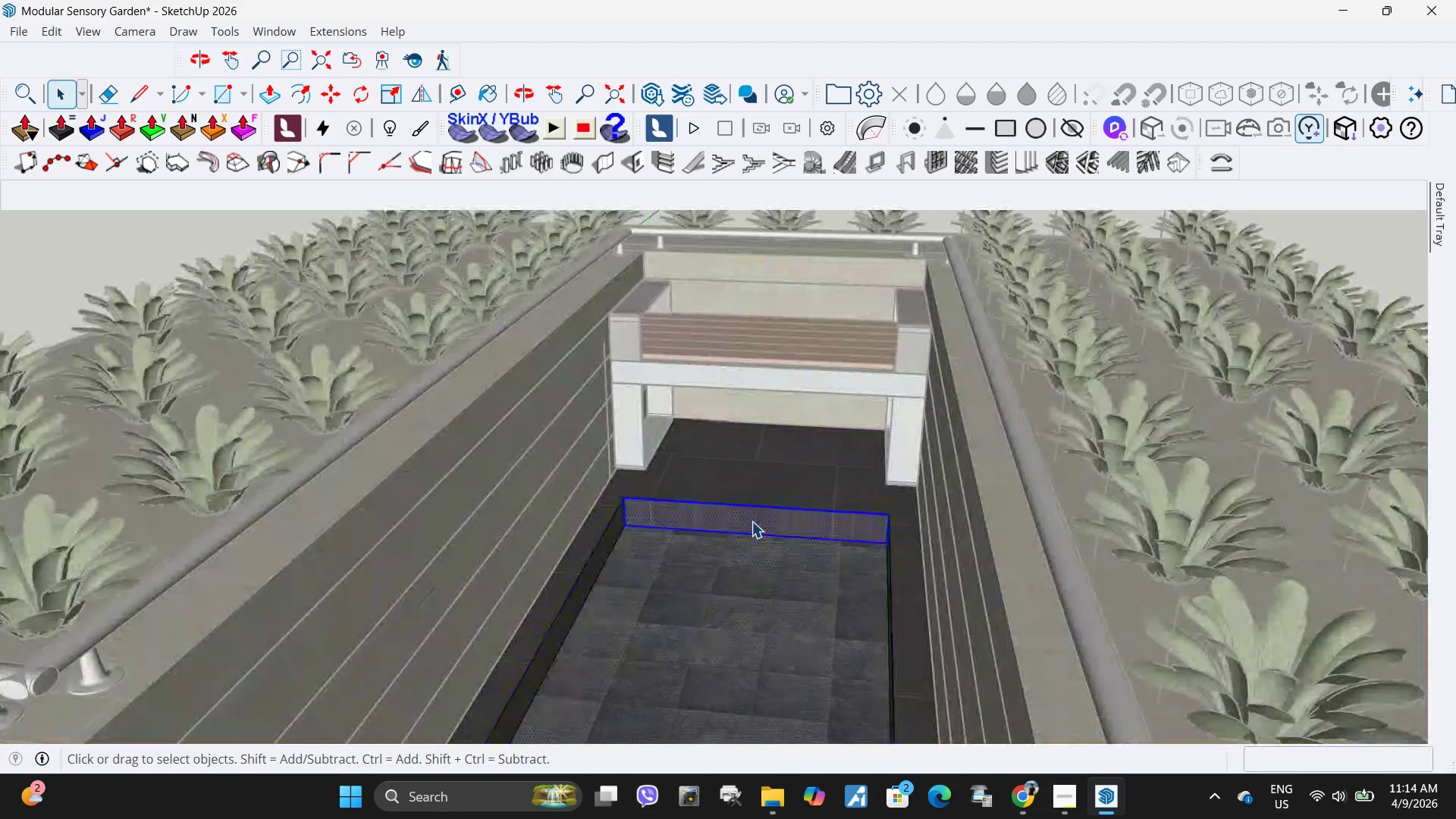 
triple_click([752, 521])
 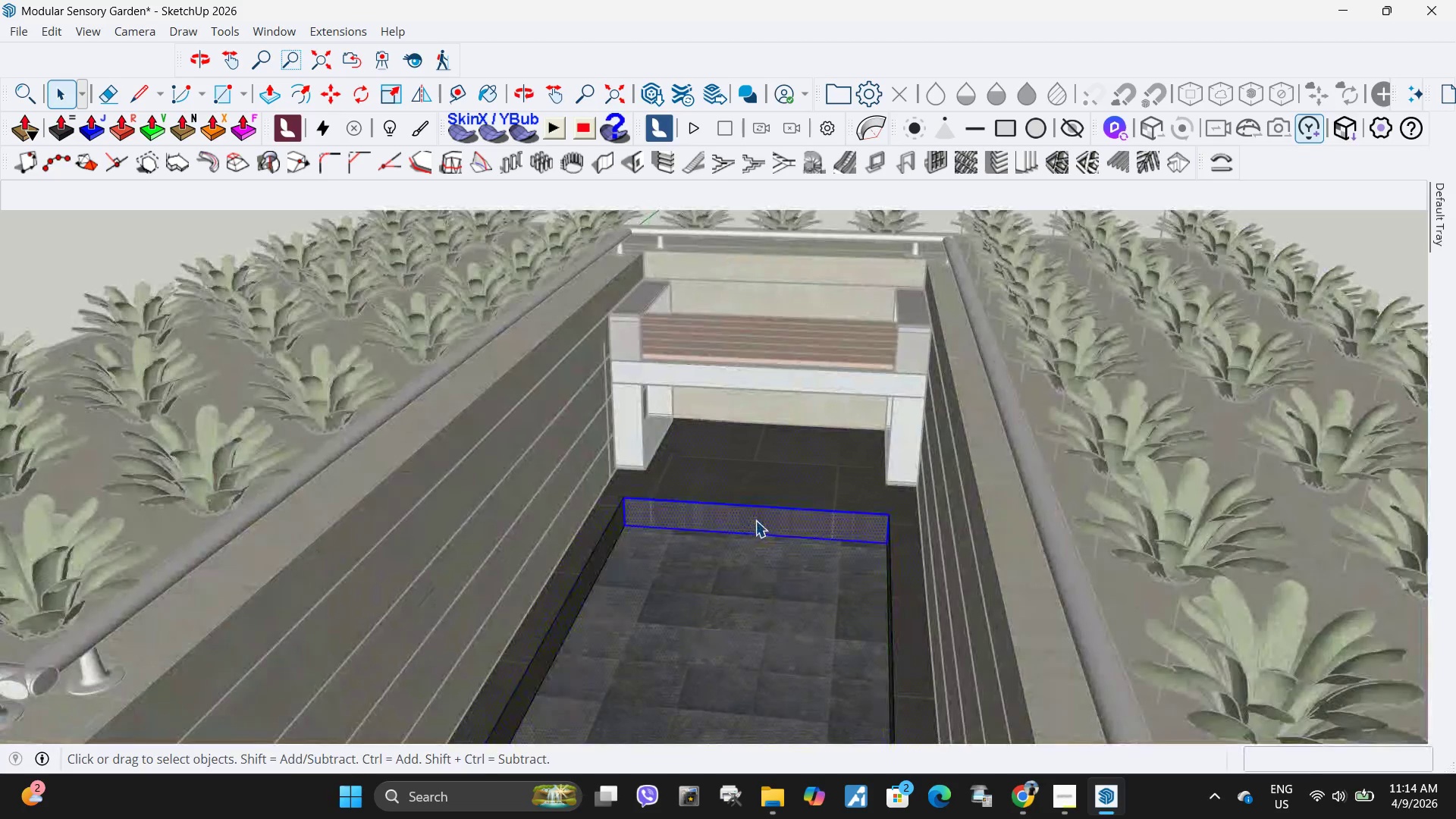 
key(P)
 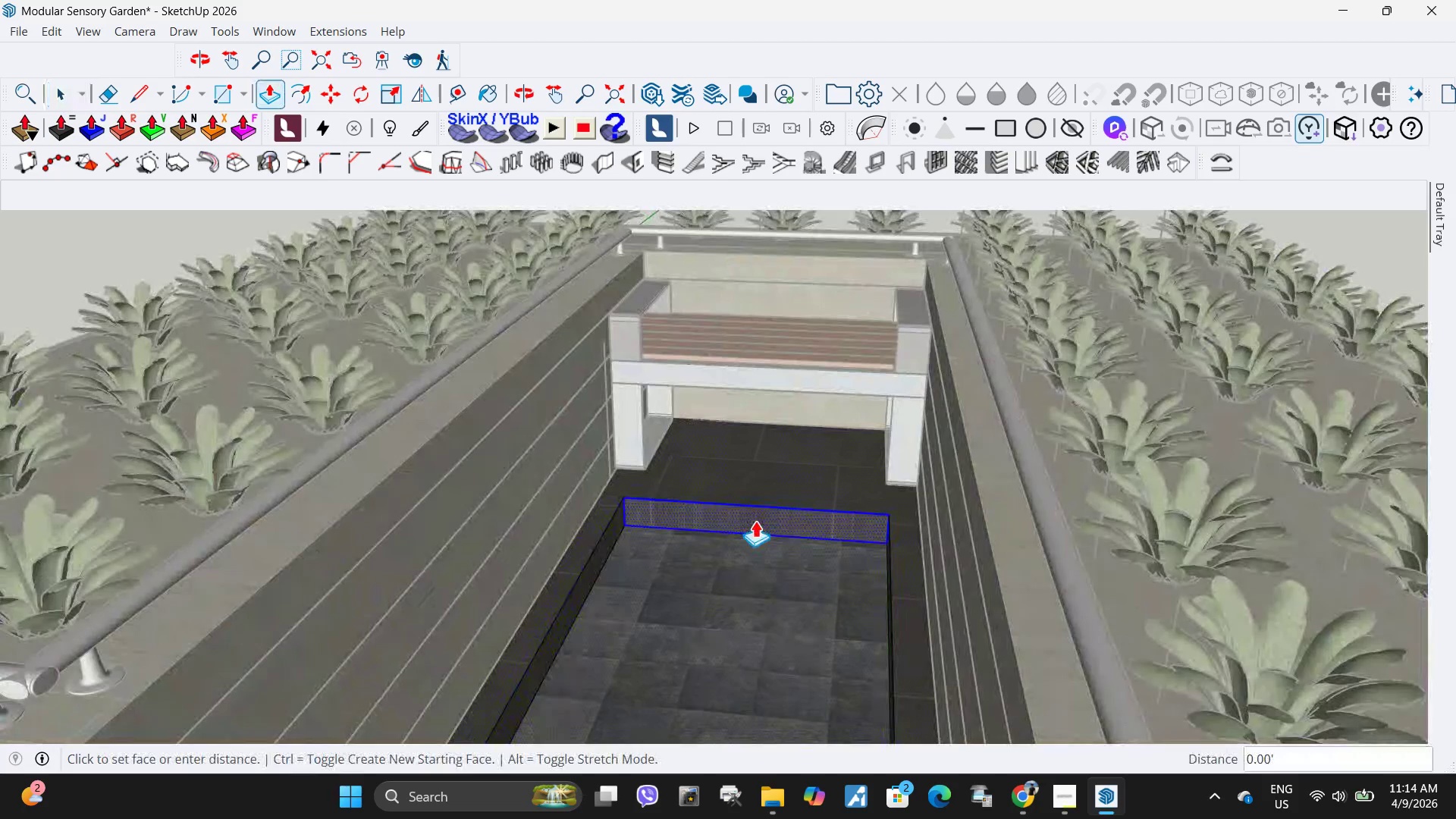 
left_click([755, 520])
 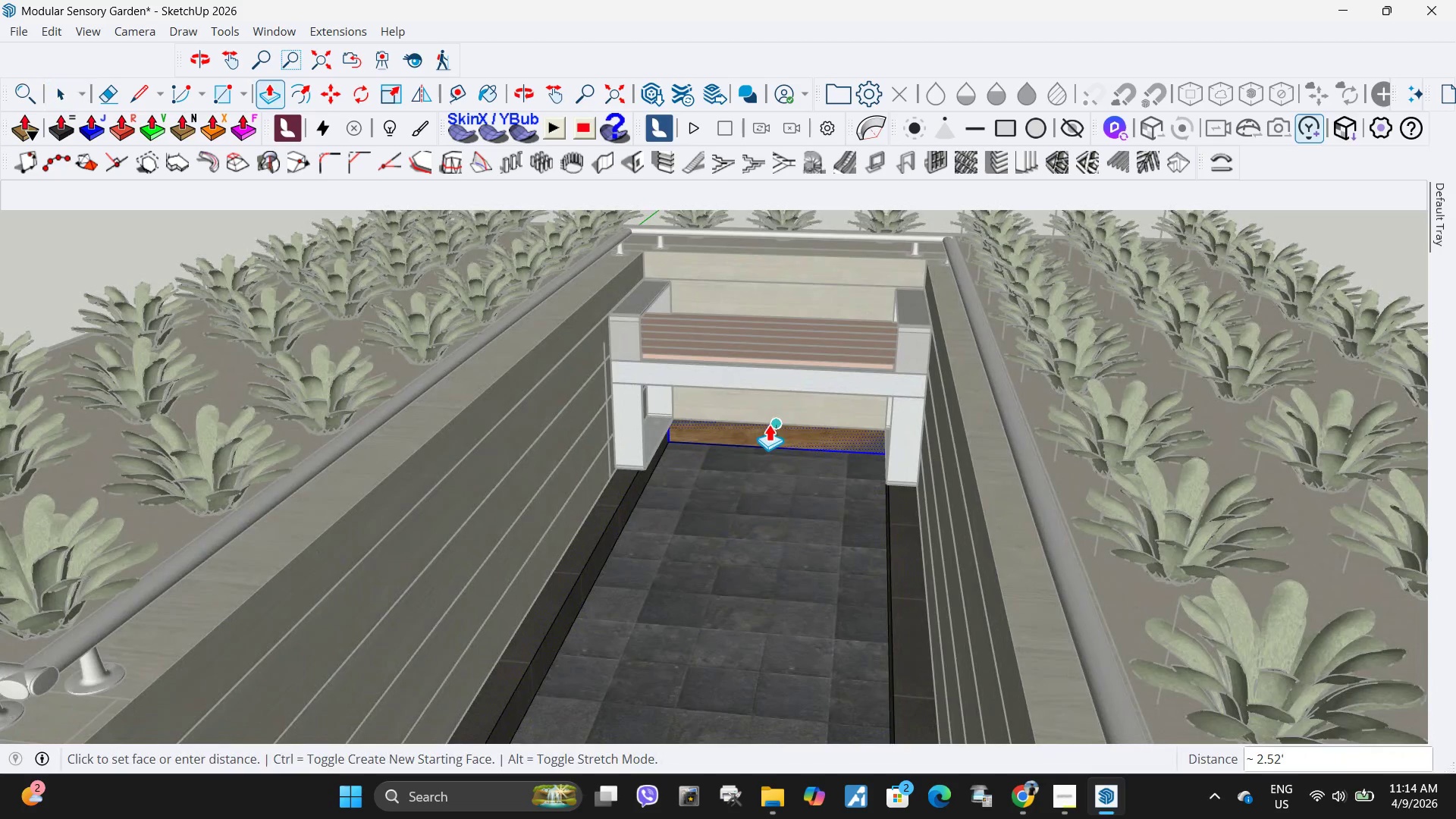 
left_click([769, 424])
 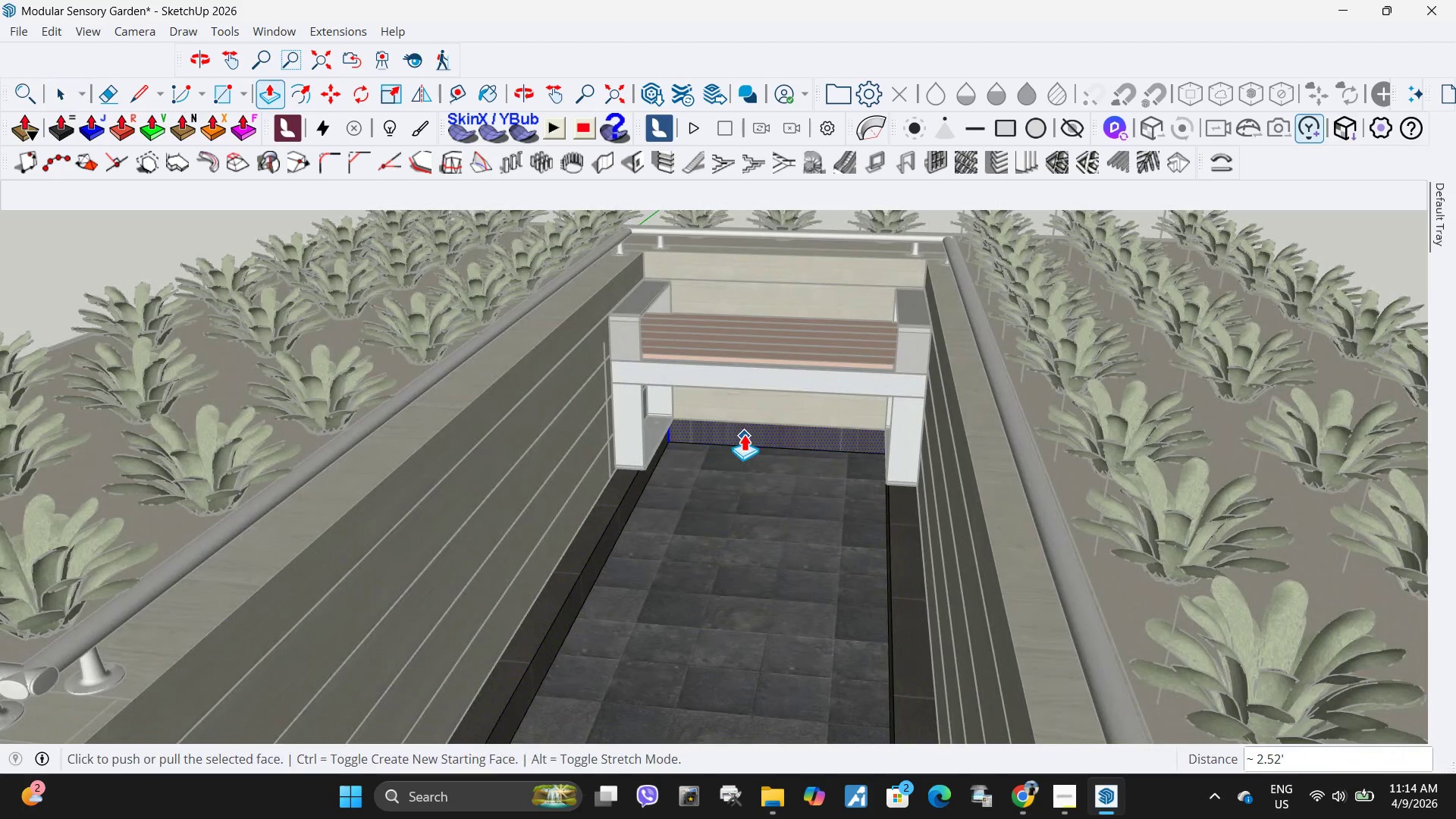 
key(Space)
 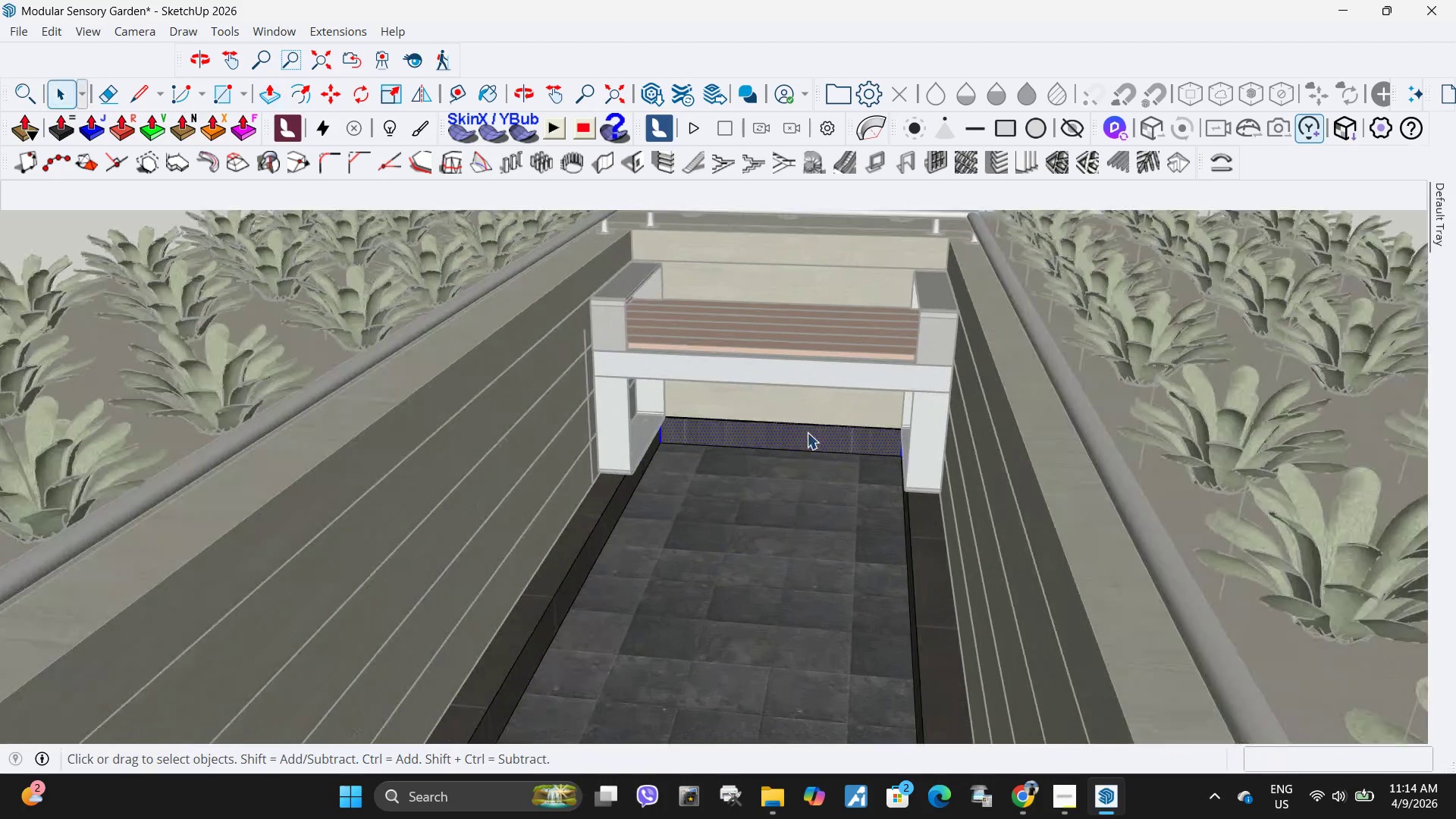 
scroll: coordinate [745, 434], scroll_direction: up, amount: 1.0
 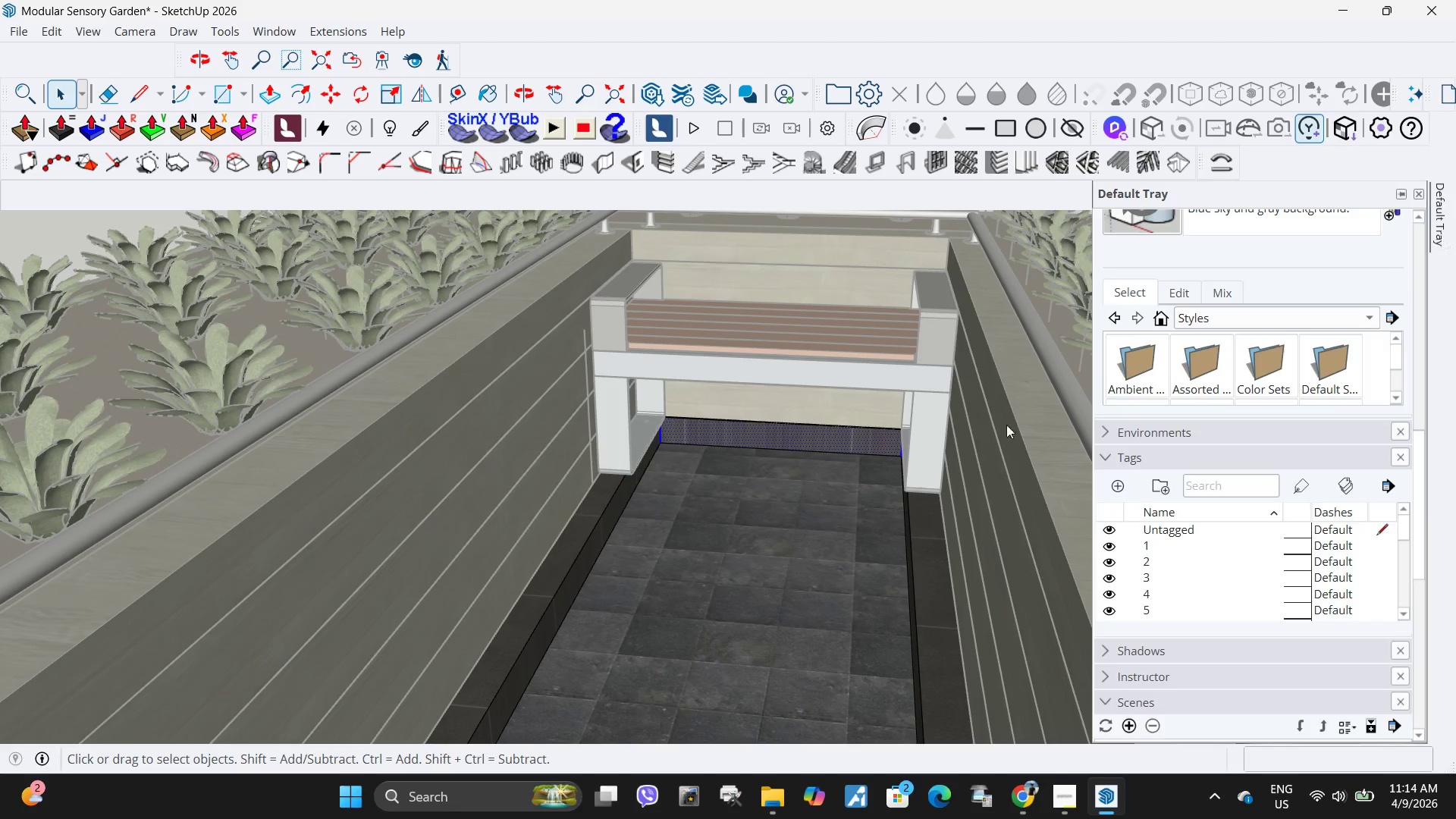 
key(Space)
 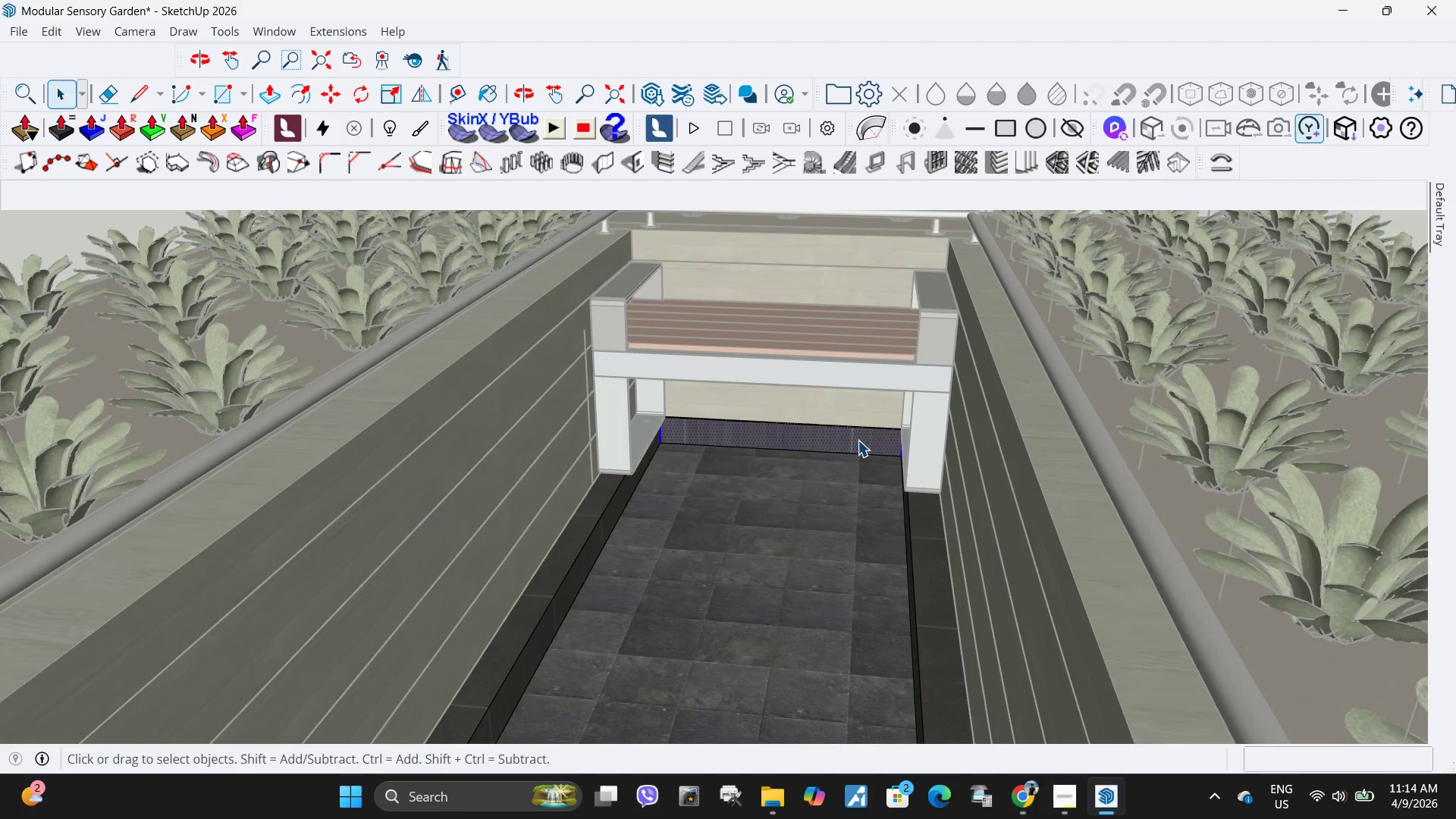 
key(Delete)
 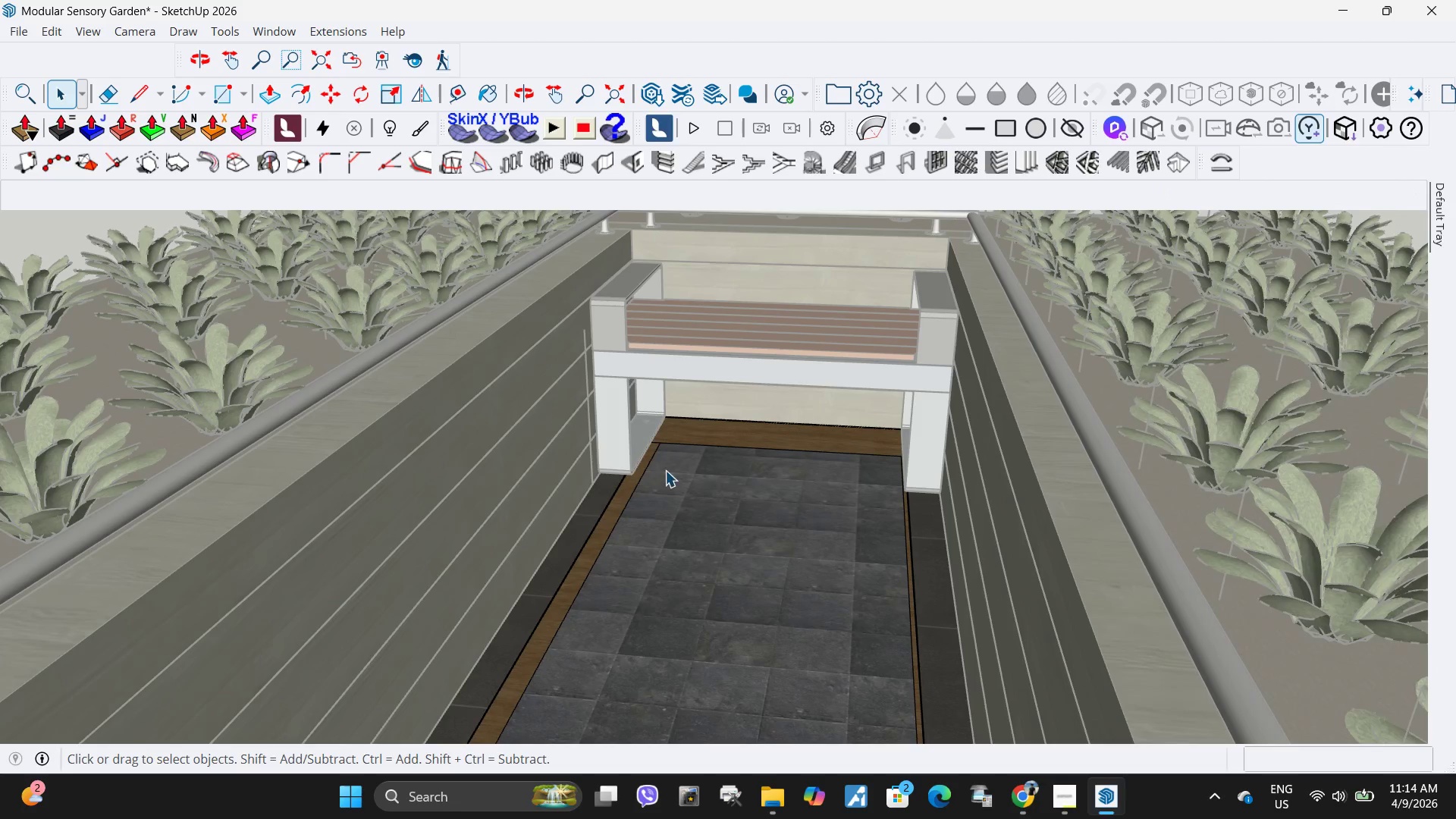 
scroll: coordinate [584, 471], scroll_direction: up, amount: 3.0
 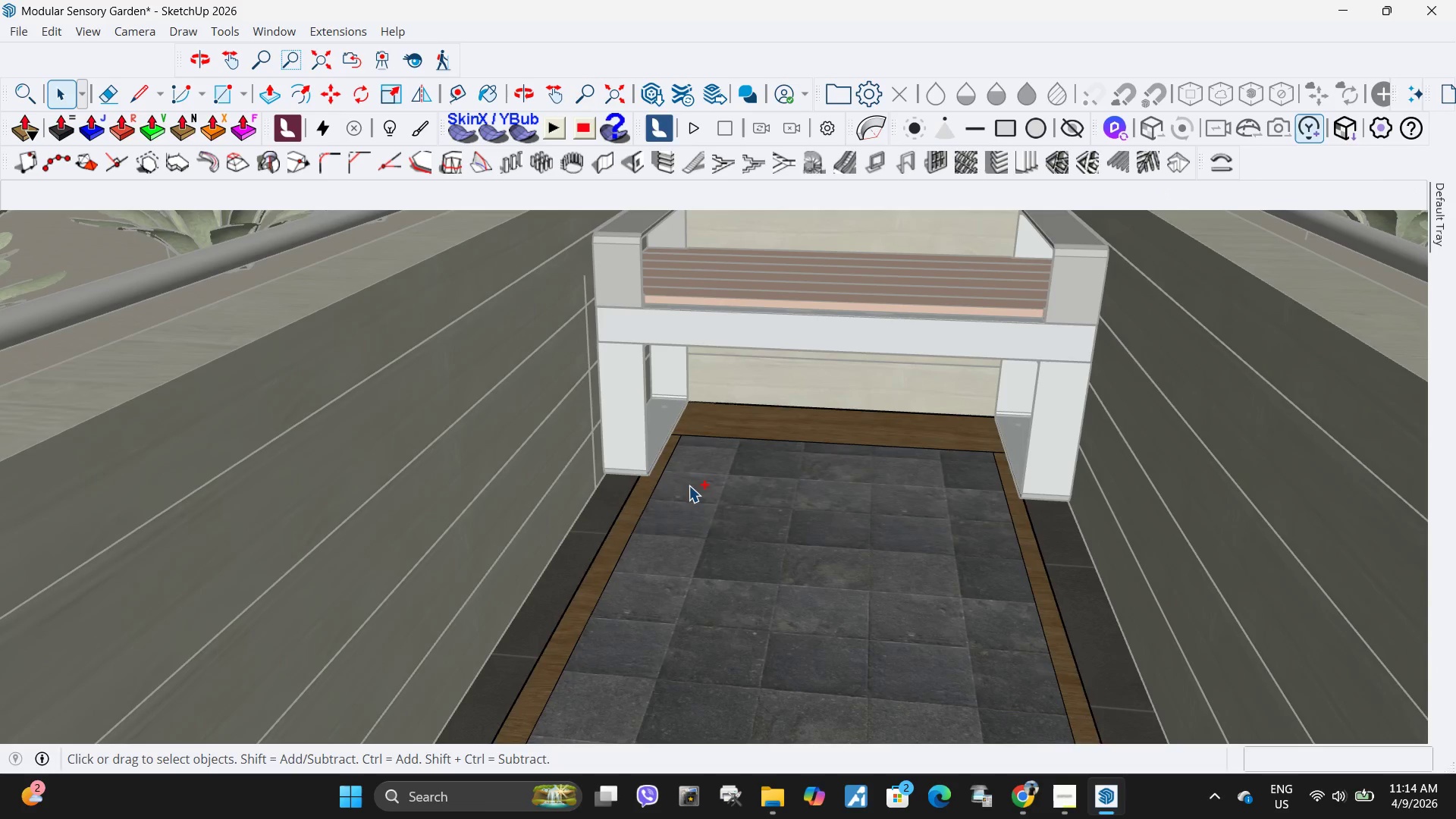 
key(Control+ControlLeft)
 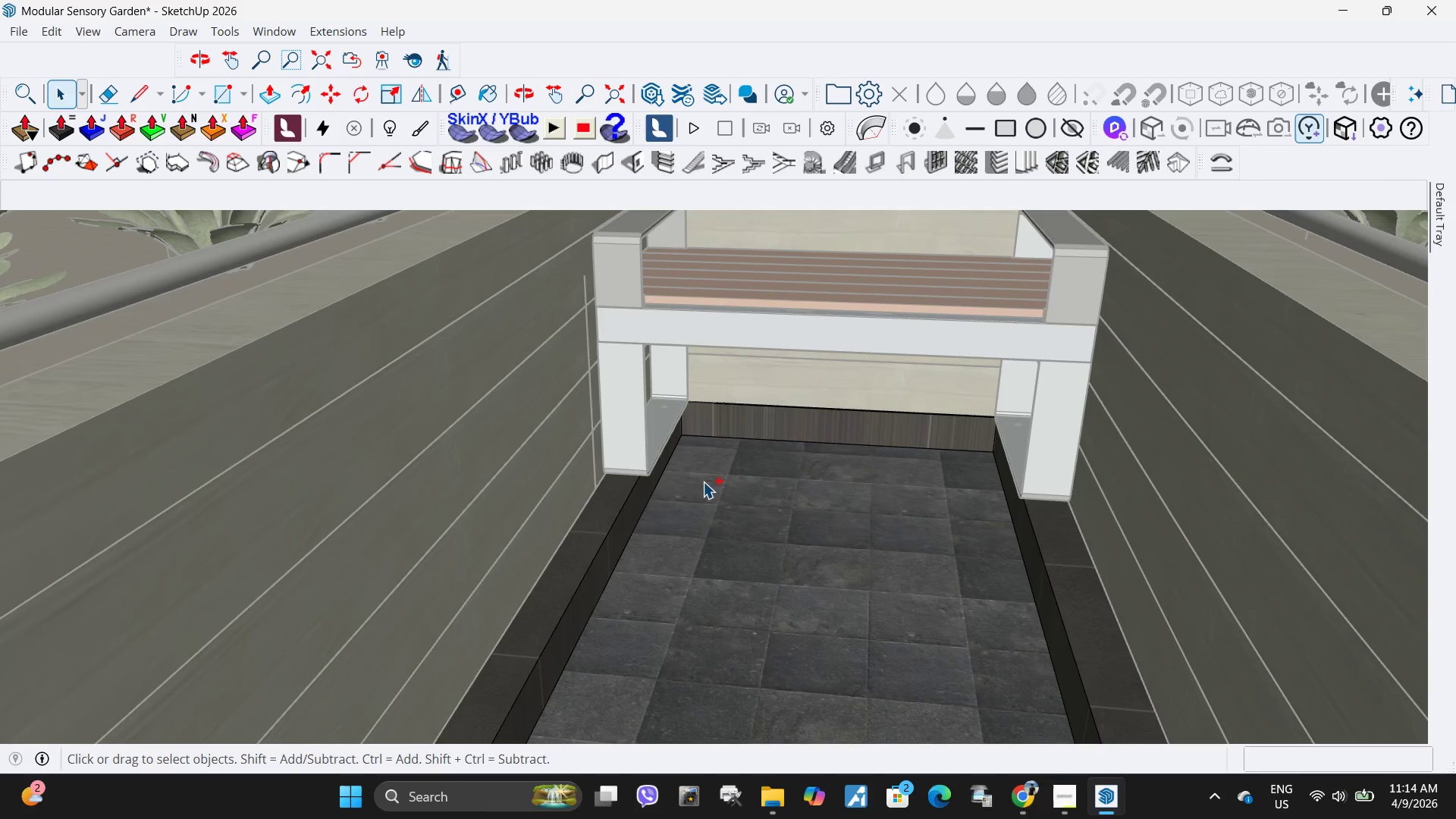 
key(Control+Z)
 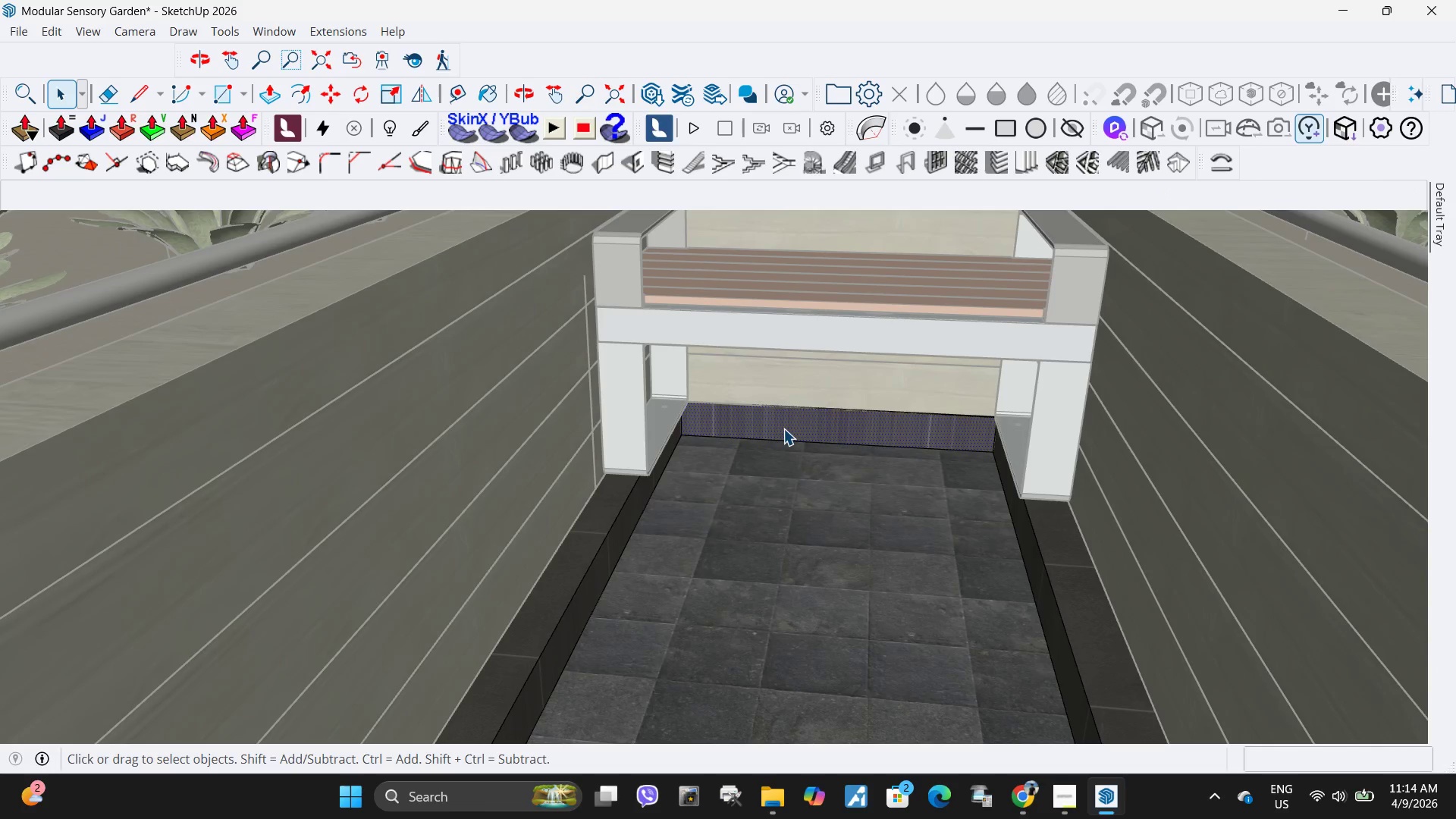 
key(P)
 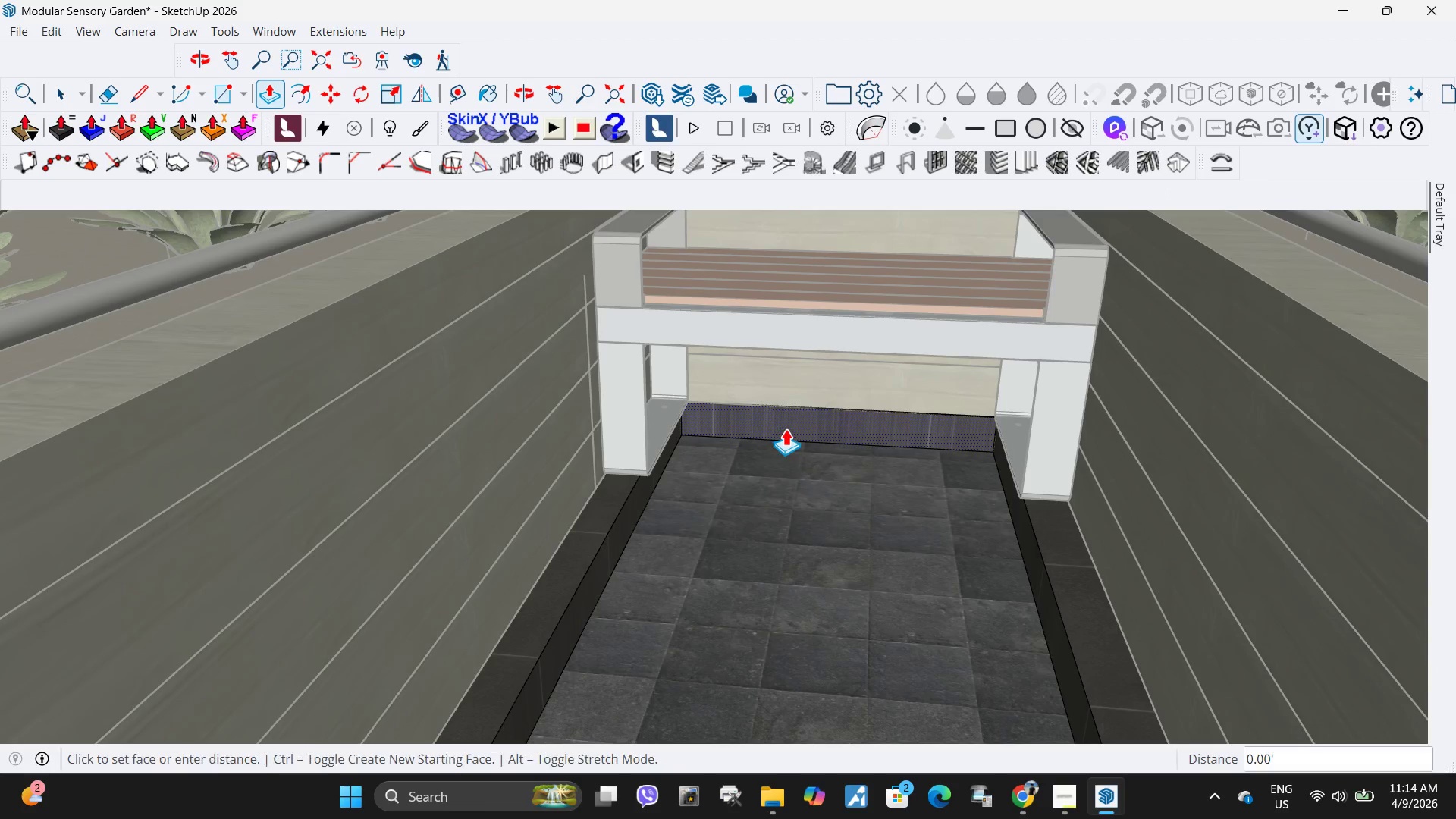 
left_click([784, 428])
 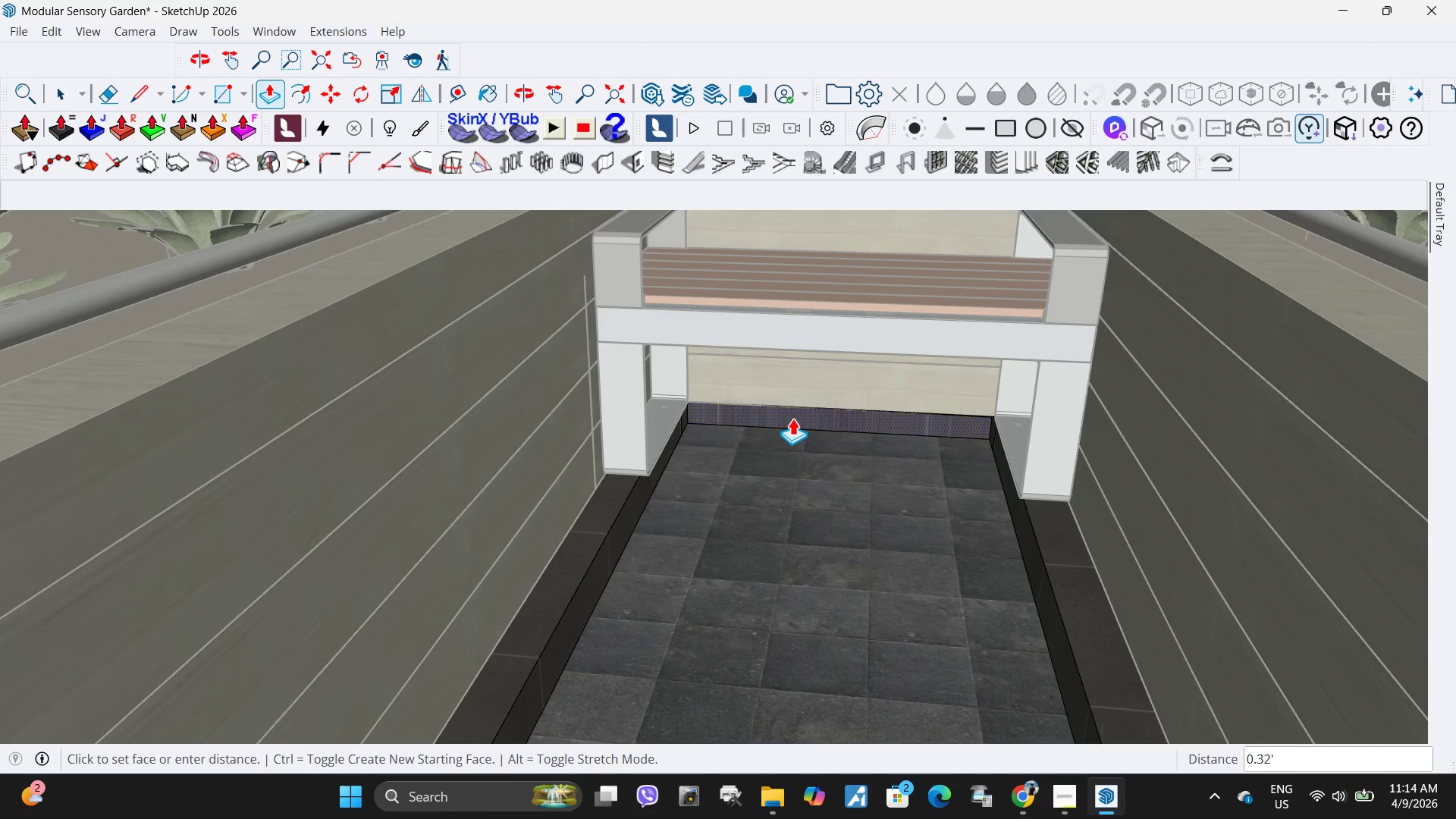 
key(Space)
 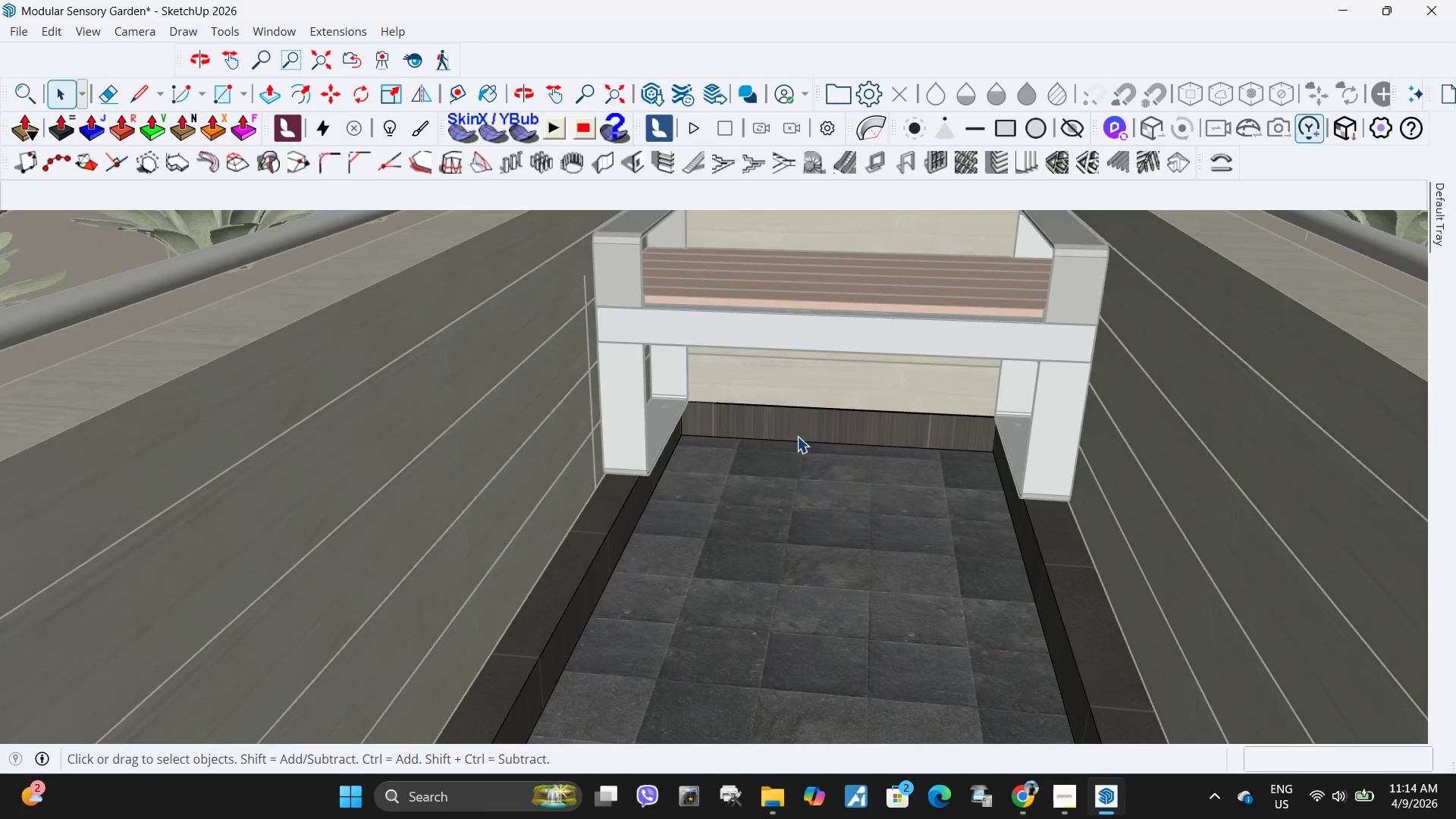 
scroll: coordinate [802, 442], scroll_direction: down, amount: 3.0
 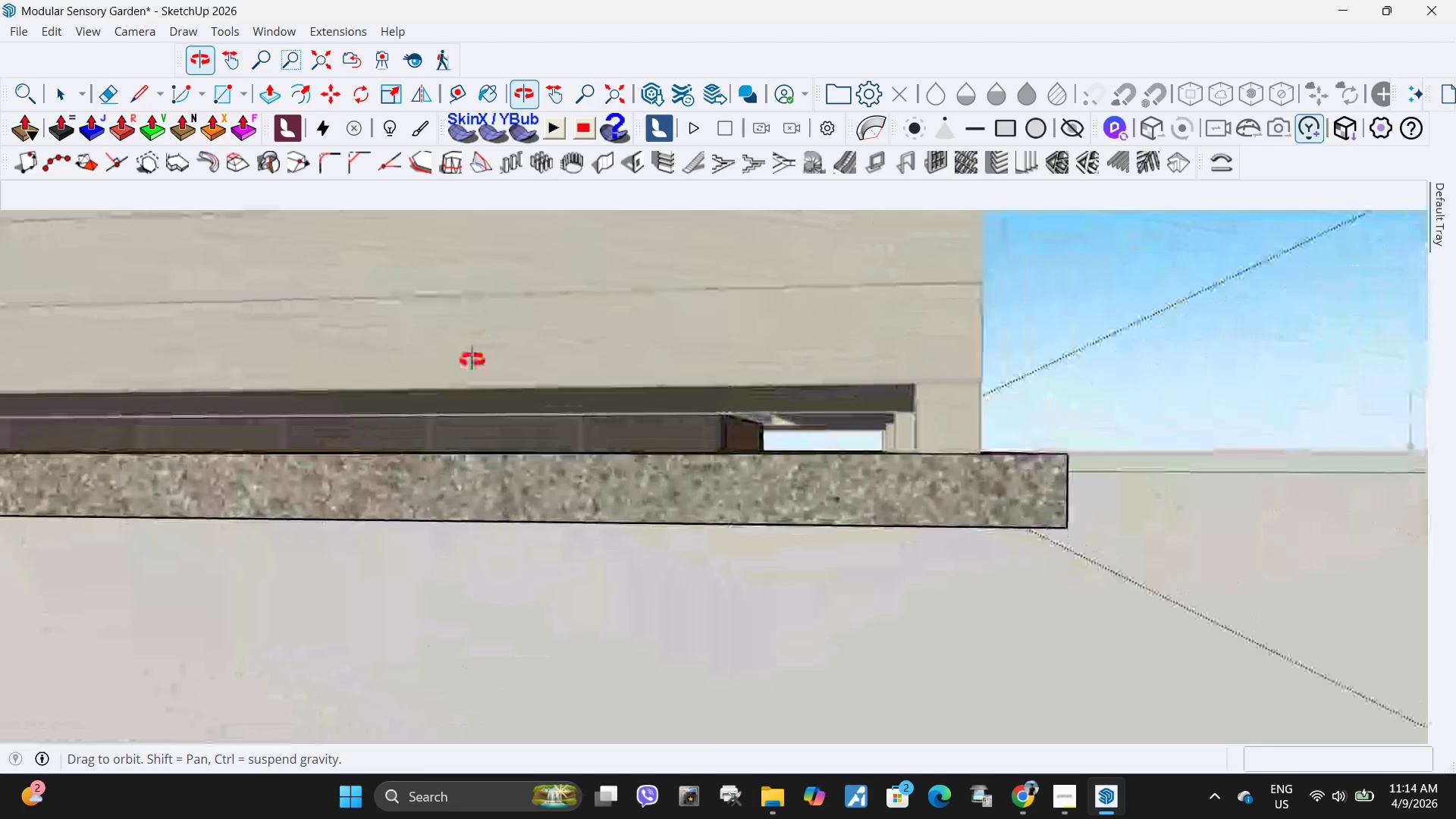 
scroll: coordinate [731, 402], scroll_direction: up, amount: 6.0
 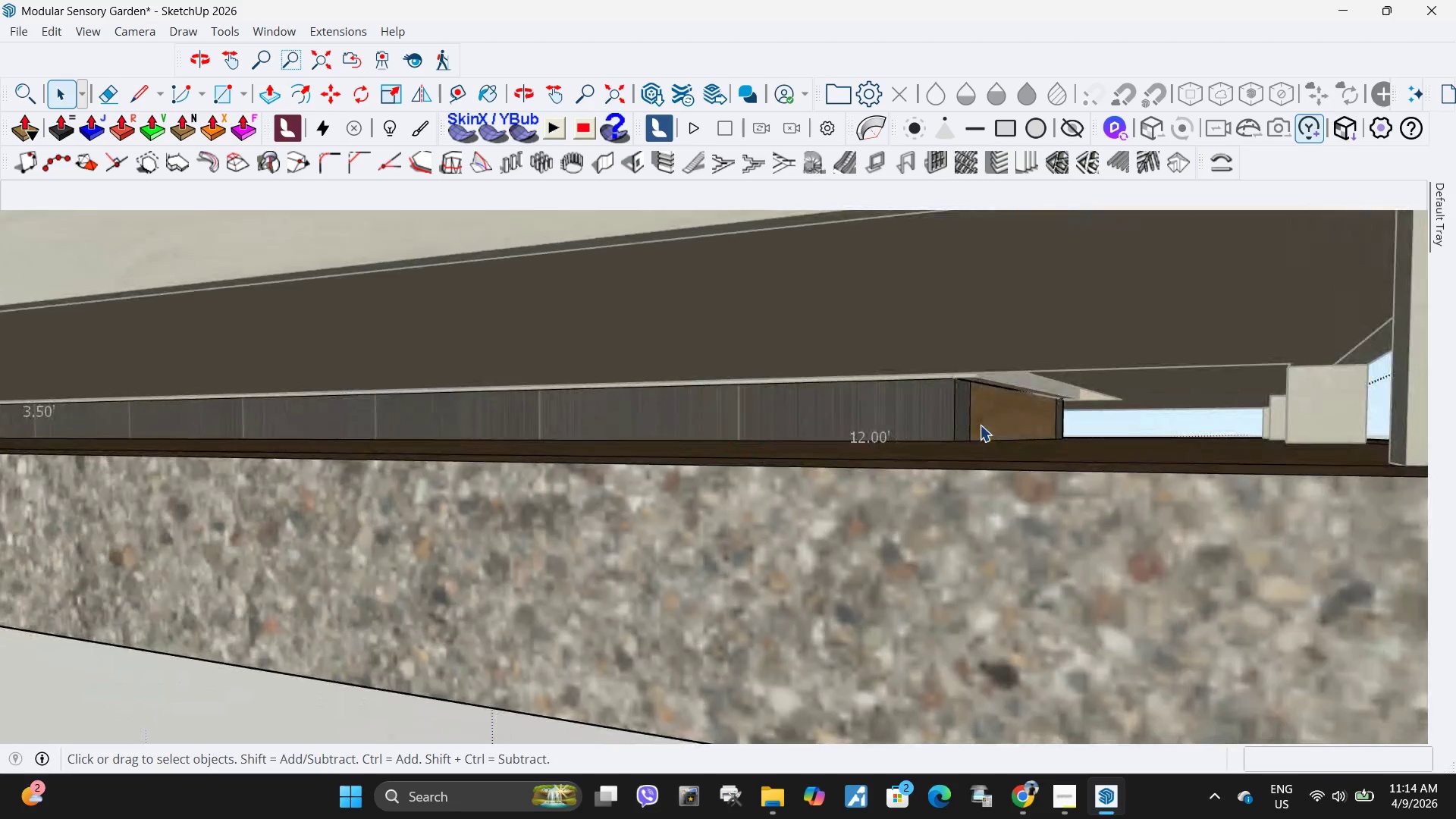 
left_click([986, 417])
 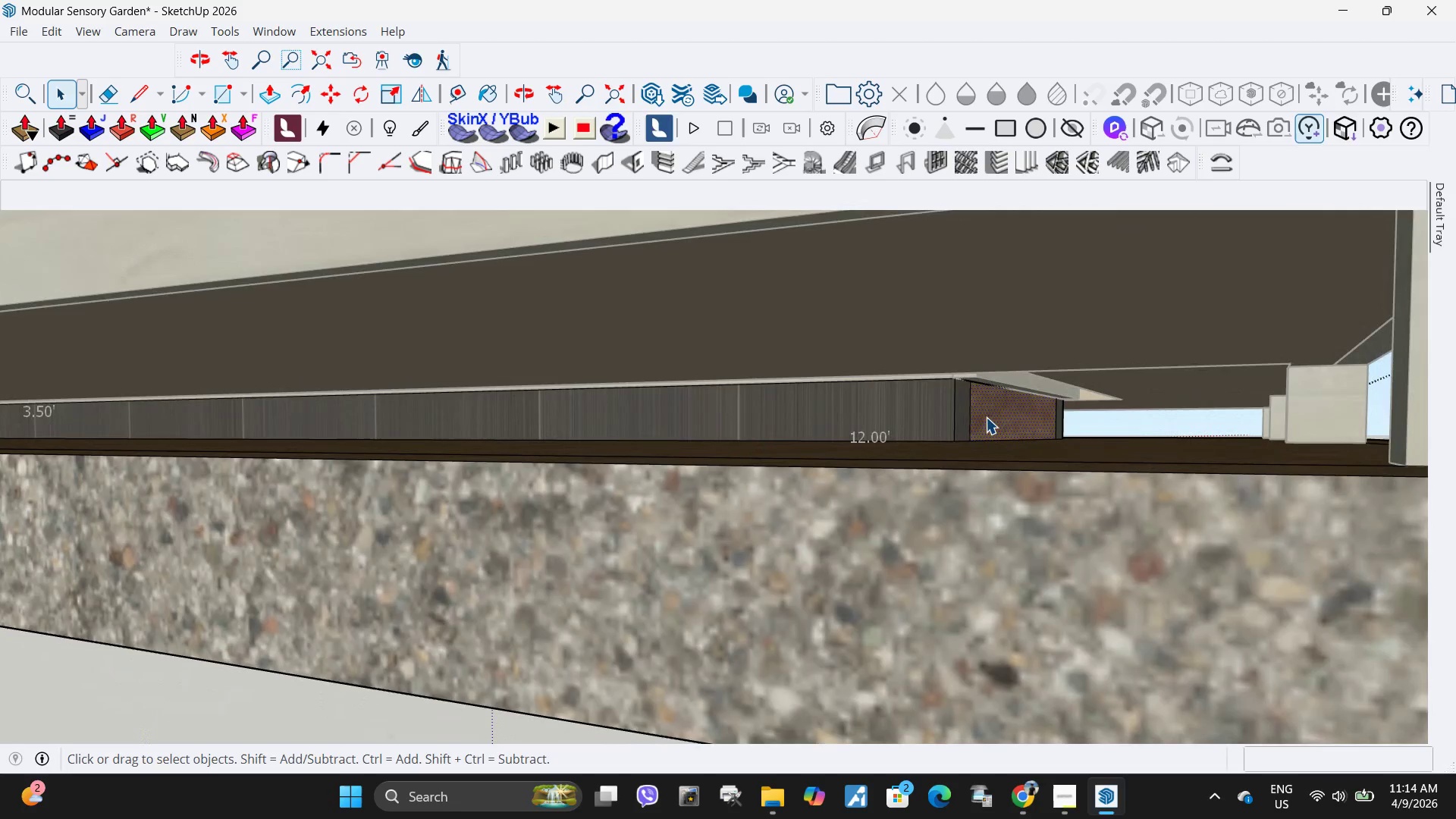 
key(Delete)
 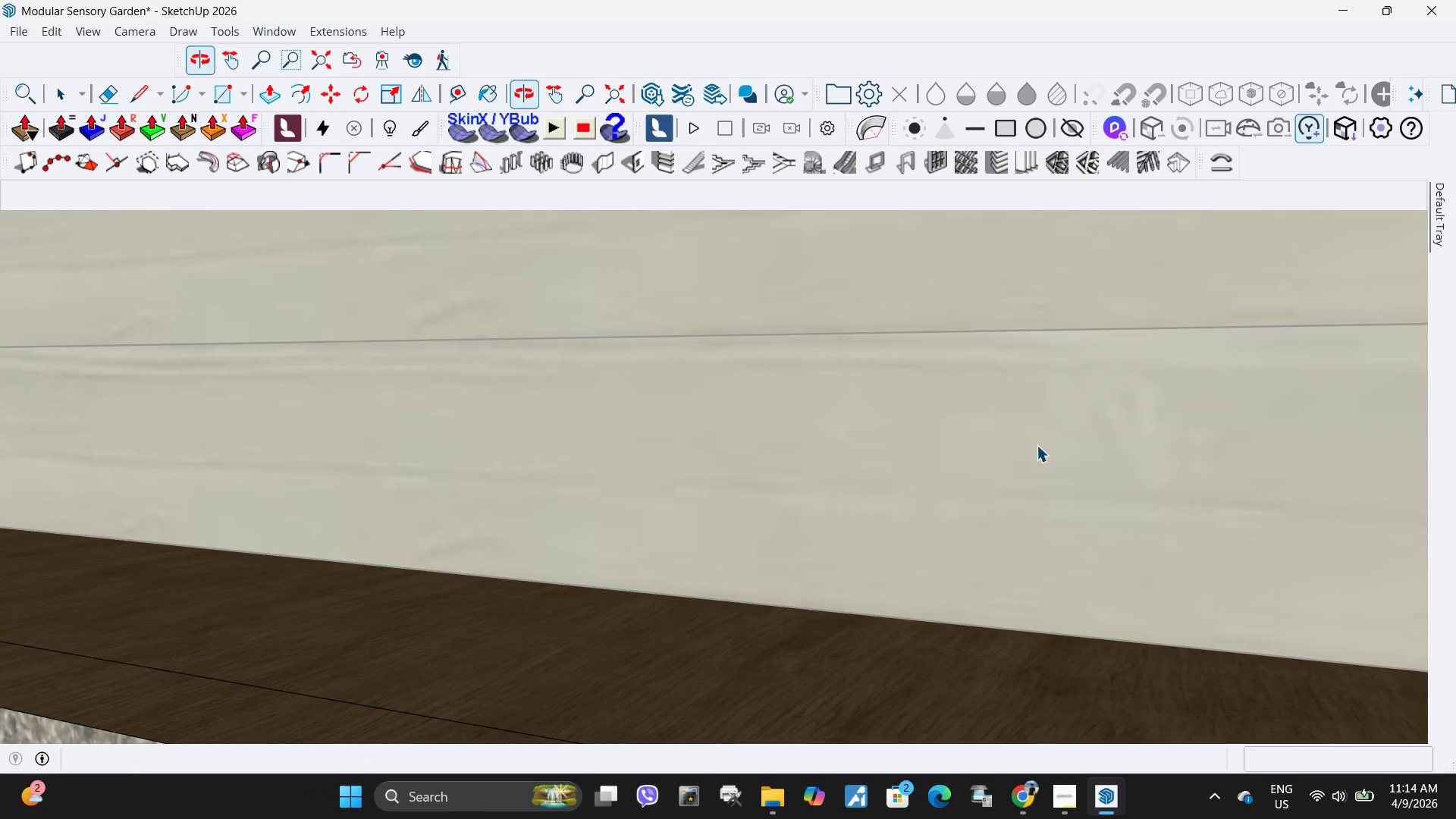 
scroll: coordinate [821, 488], scroll_direction: down, amount: 22.0
 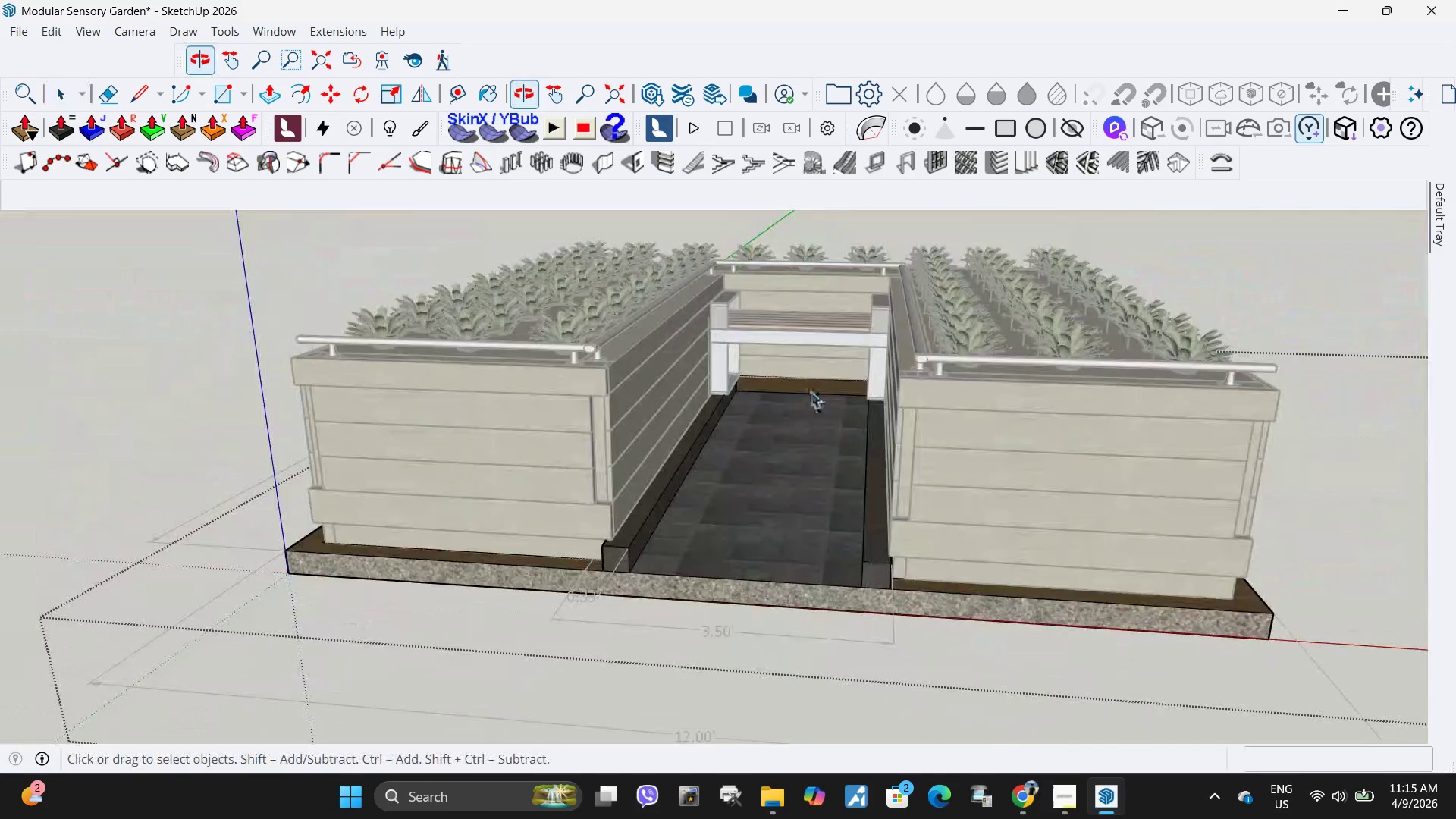 
scroll: coordinate [758, 382], scroll_direction: up, amount: 8.0
 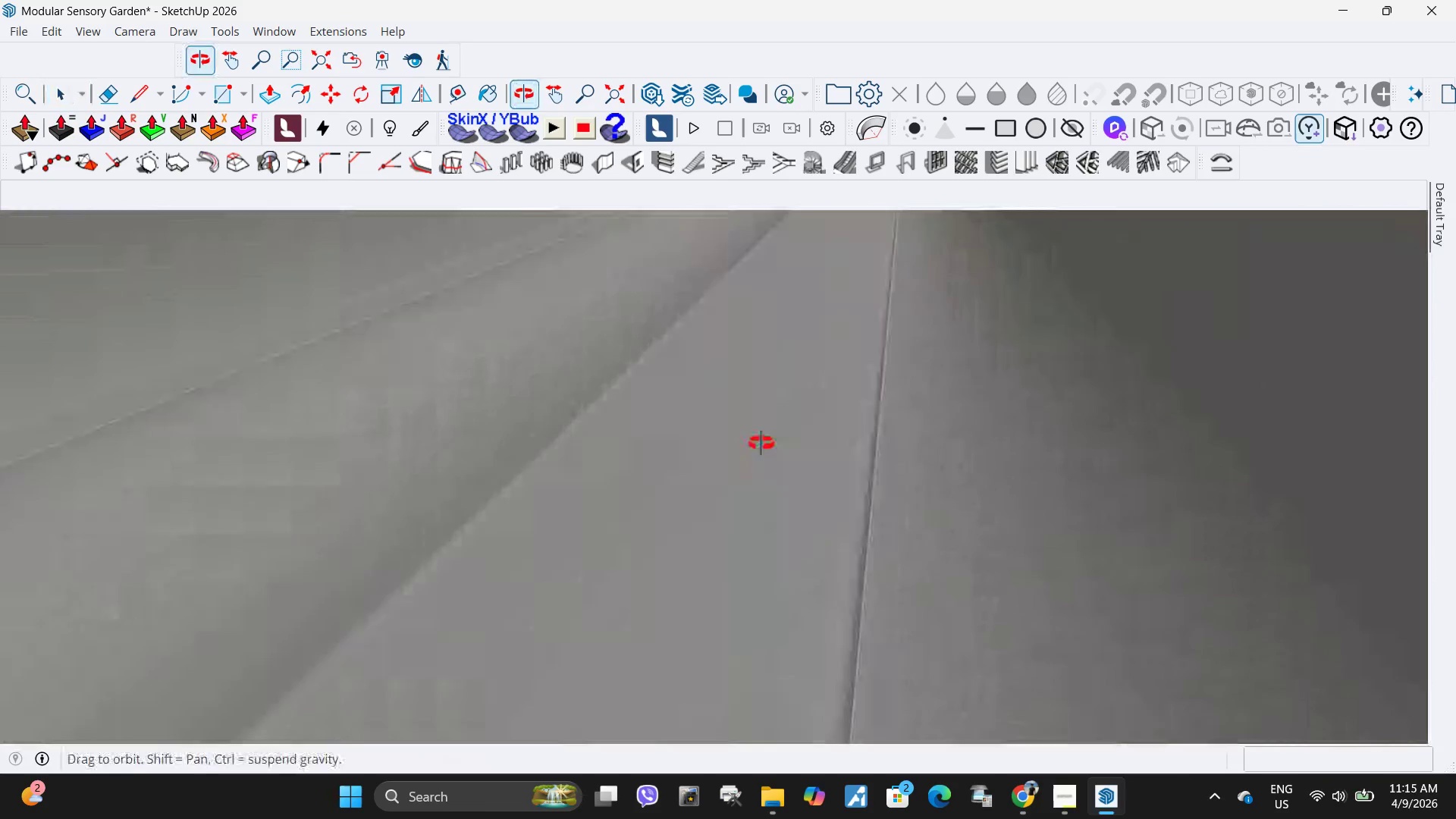 
key(H)
 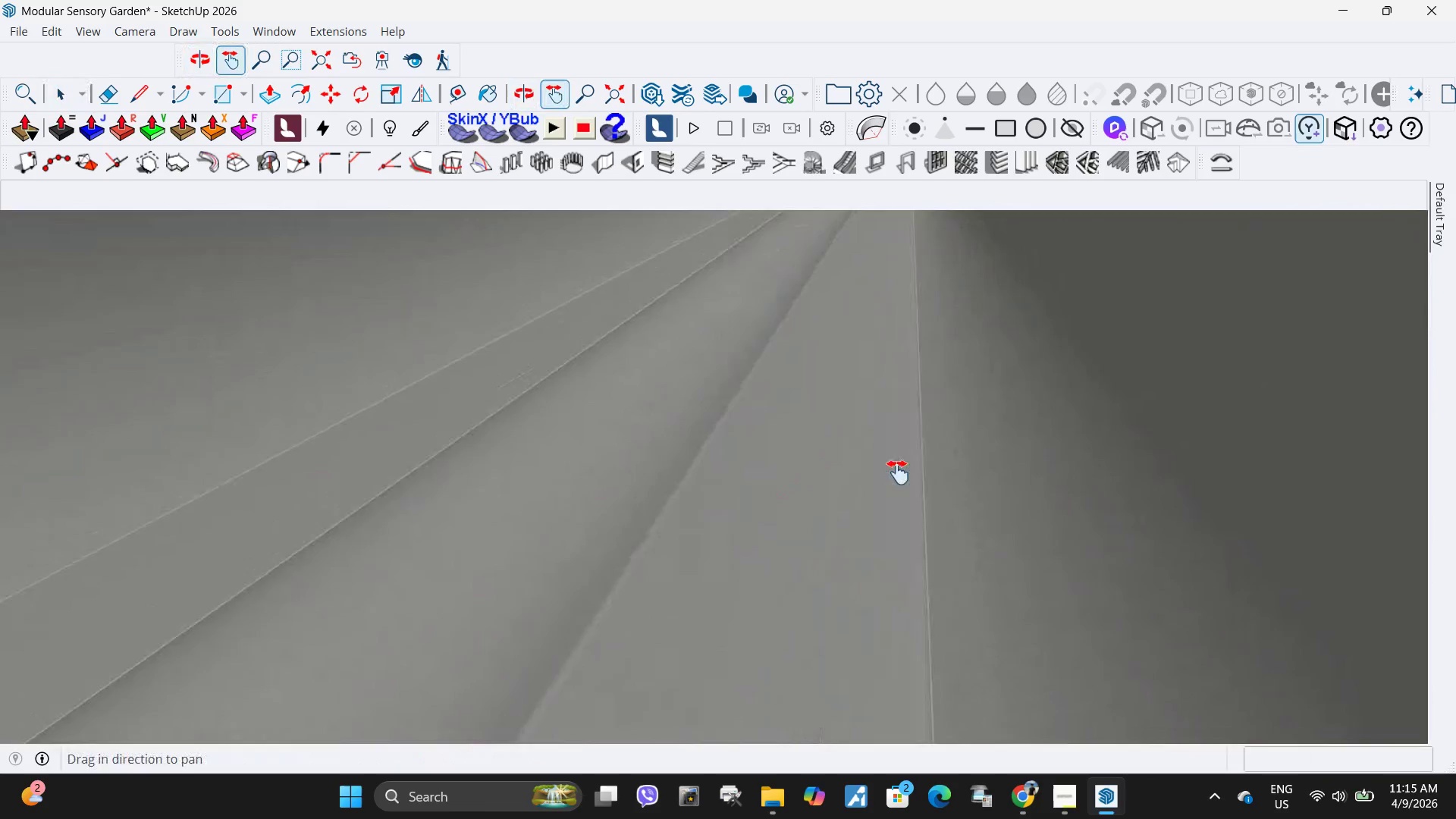 
scroll: coordinate [789, 448], scroll_direction: down, amount: 4.0
 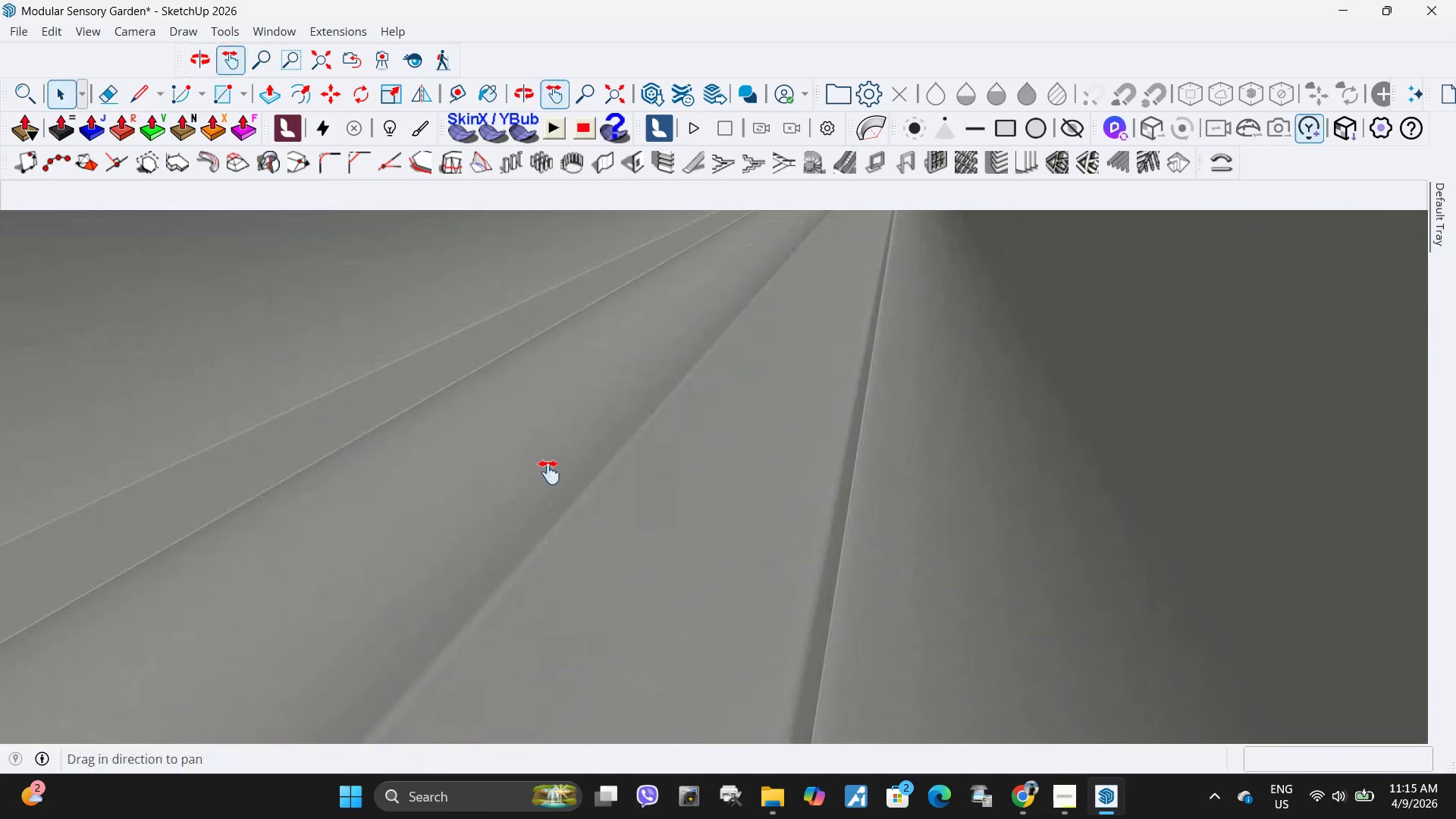 
left_click_drag(start_coordinate=[523, 468], to_coordinate=[1108, 466])
 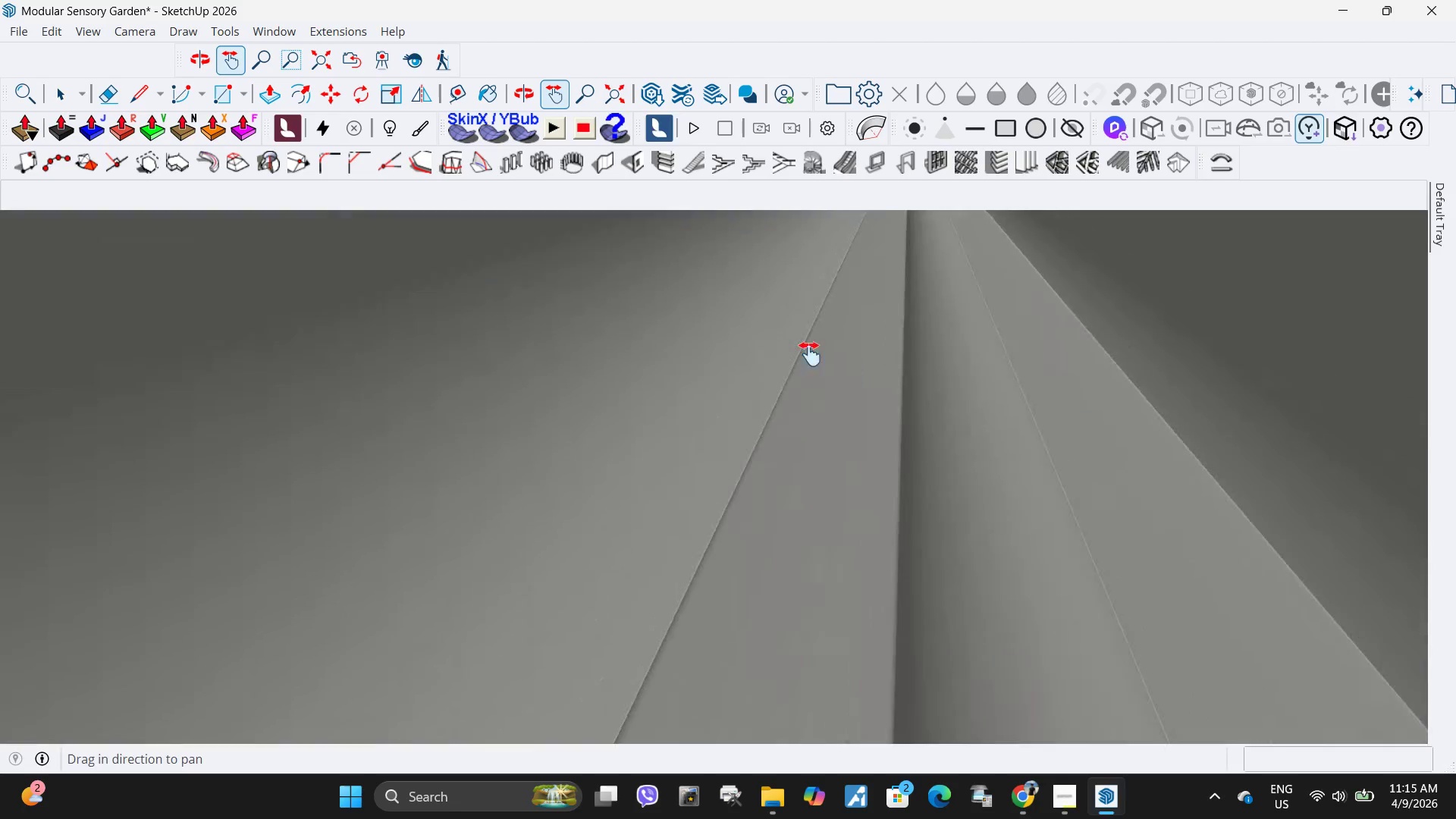 
left_click_drag(start_coordinate=[454, 365], to_coordinate=[632, 384])
 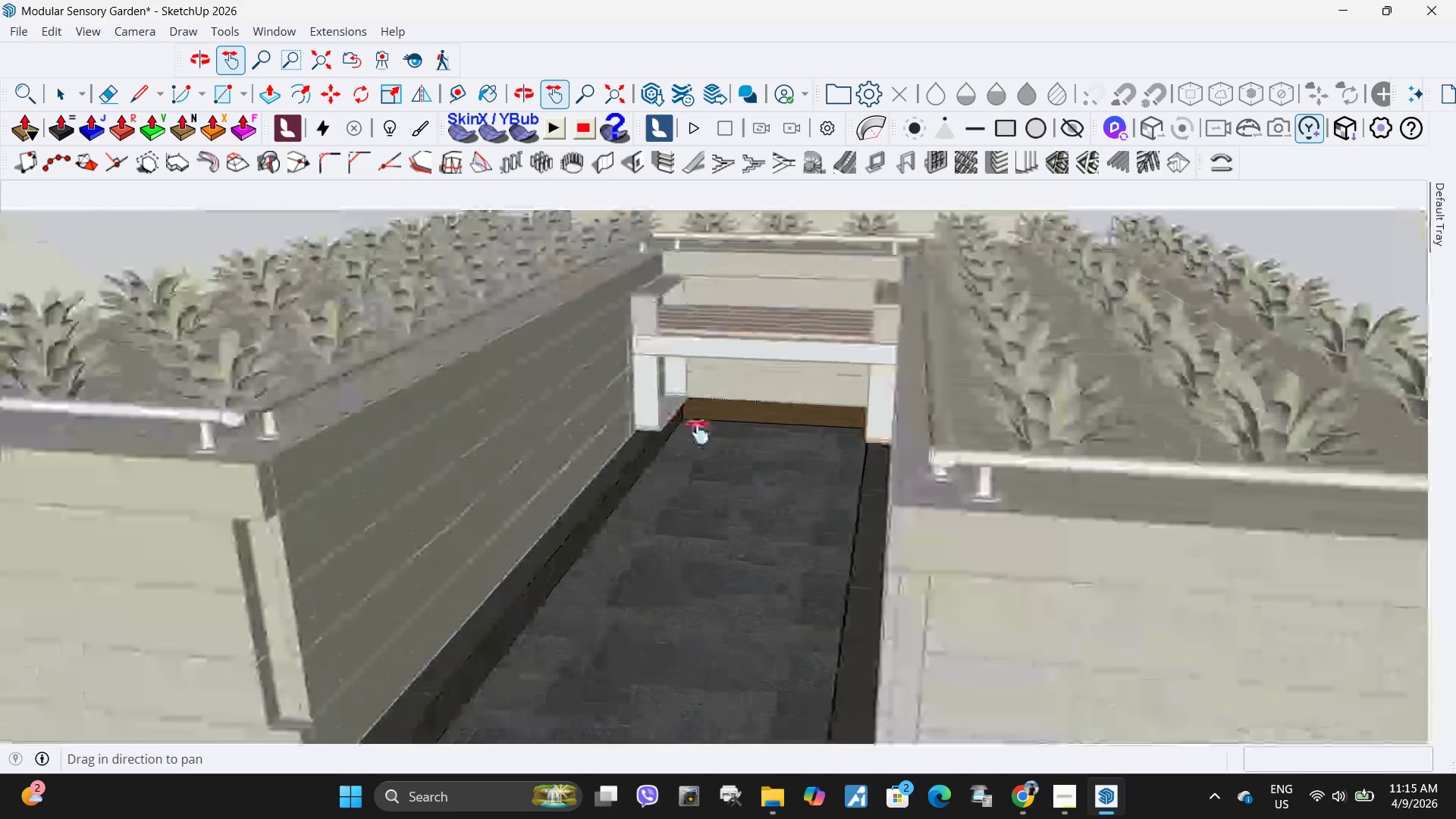 
scroll: coordinate [698, 432], scroll_direction: down, amount: 36.0
 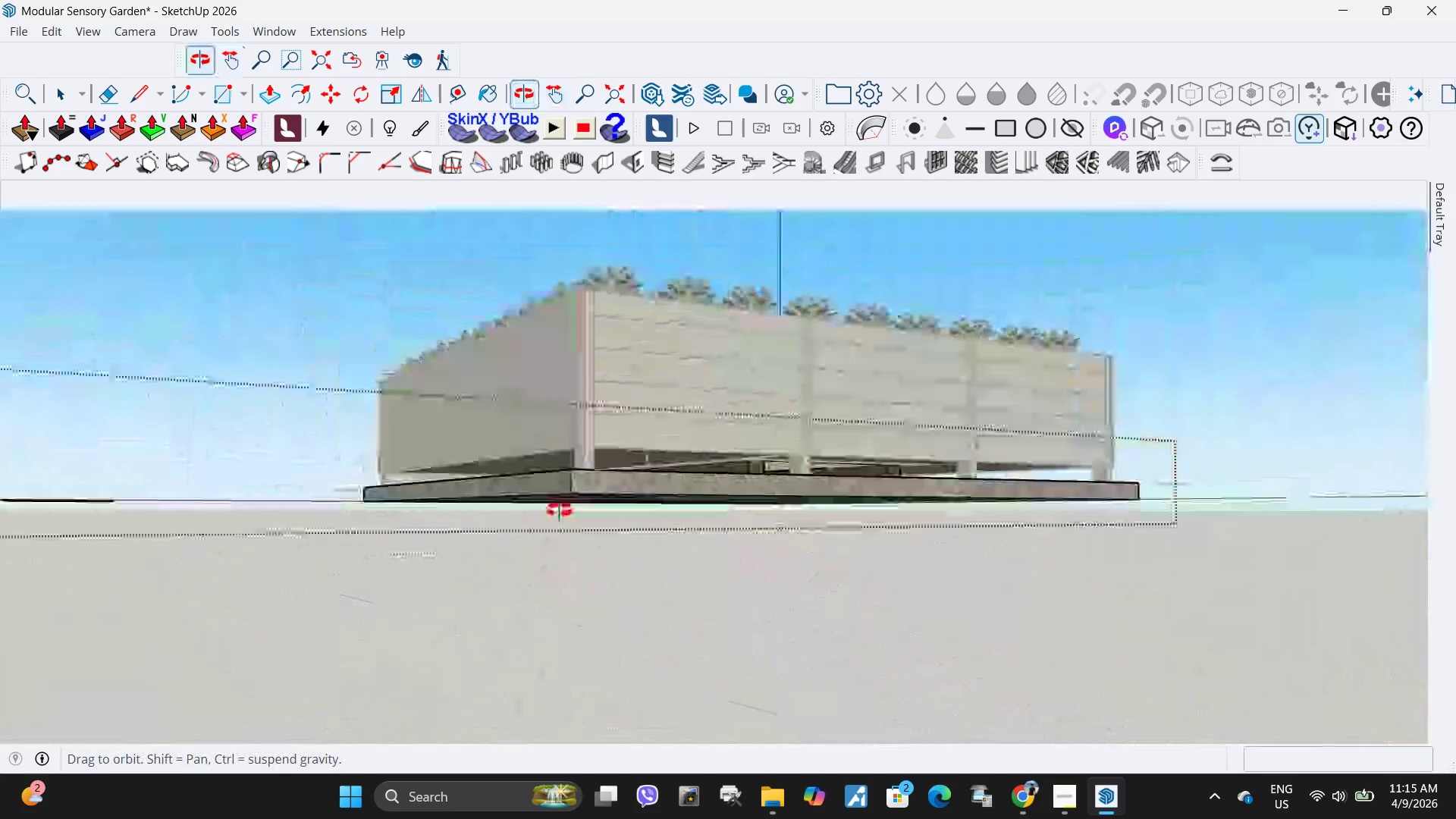 
scroll: coordinate [763, 491], scroll_direction: up, amount: 8.0
 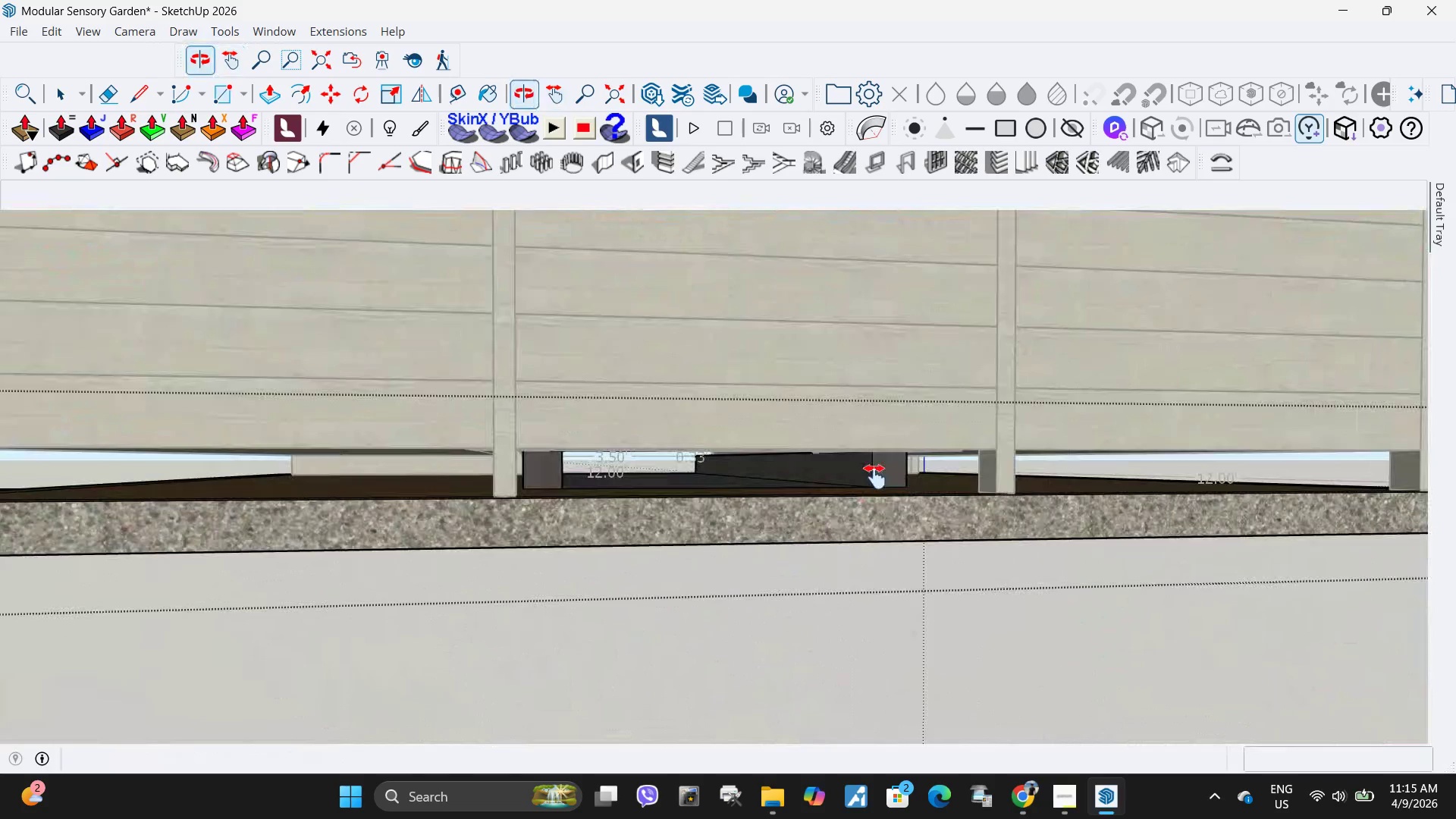 
key(Space)
 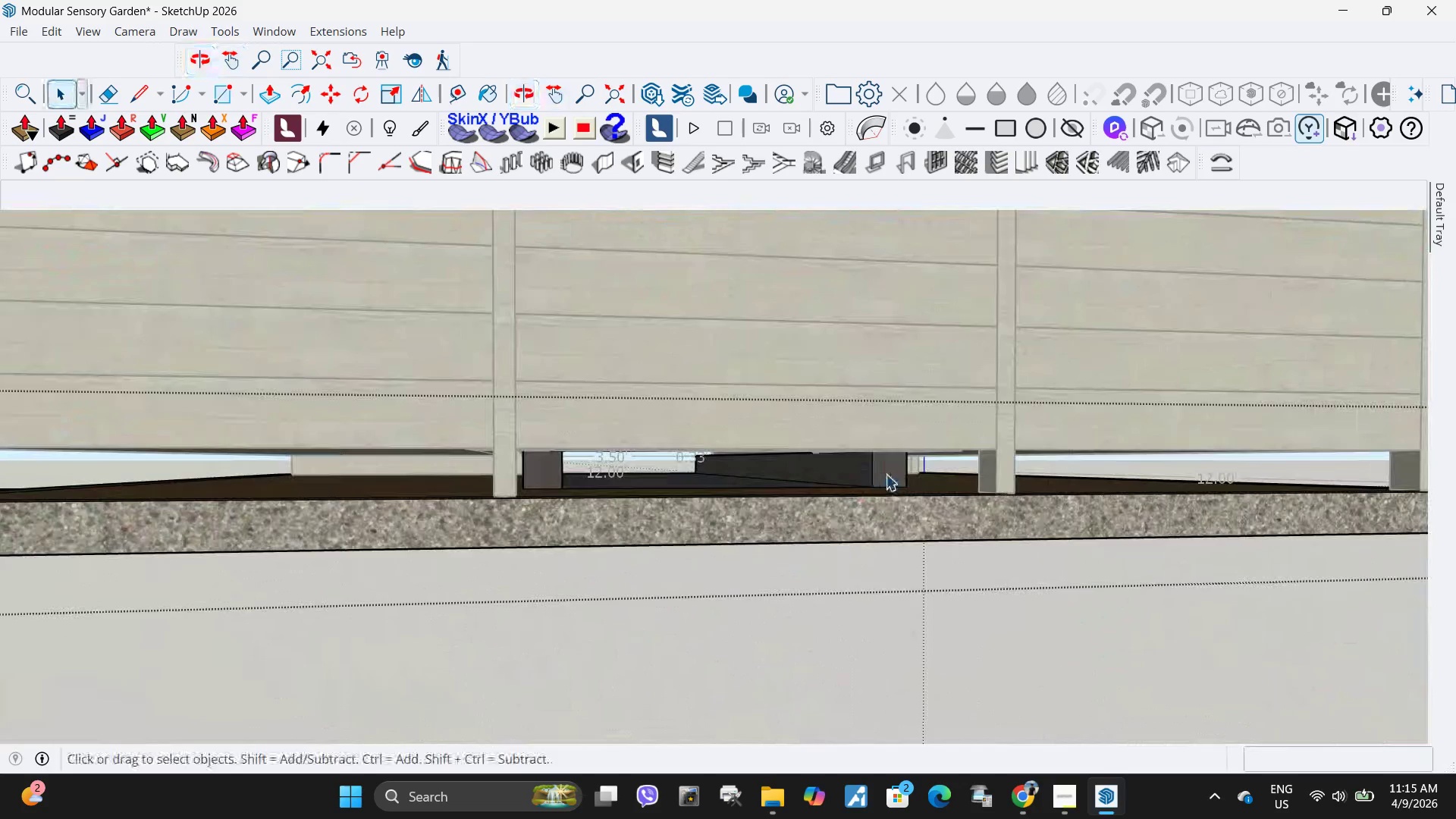 
left_click([886, 474])
 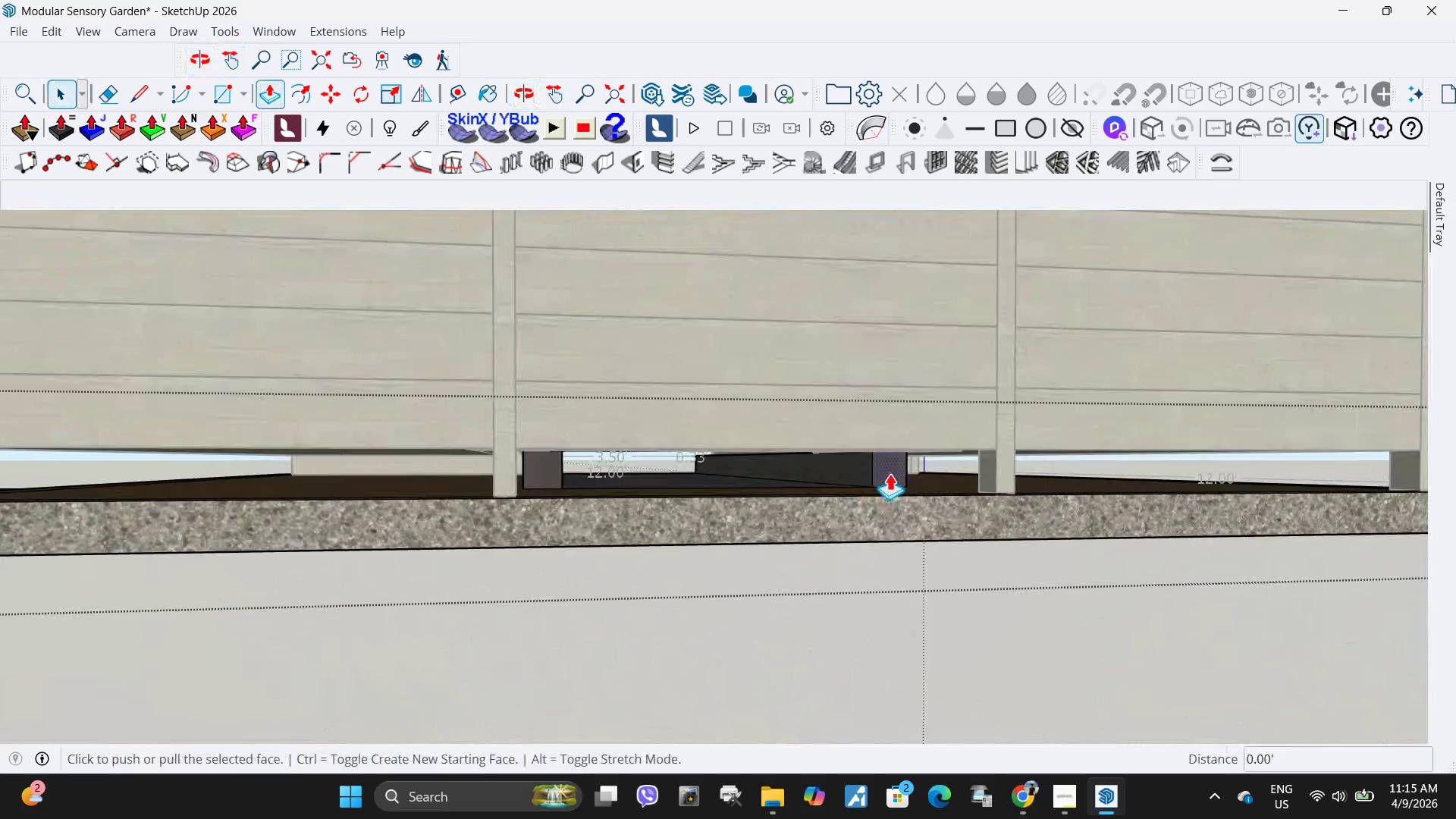 
key(P)
 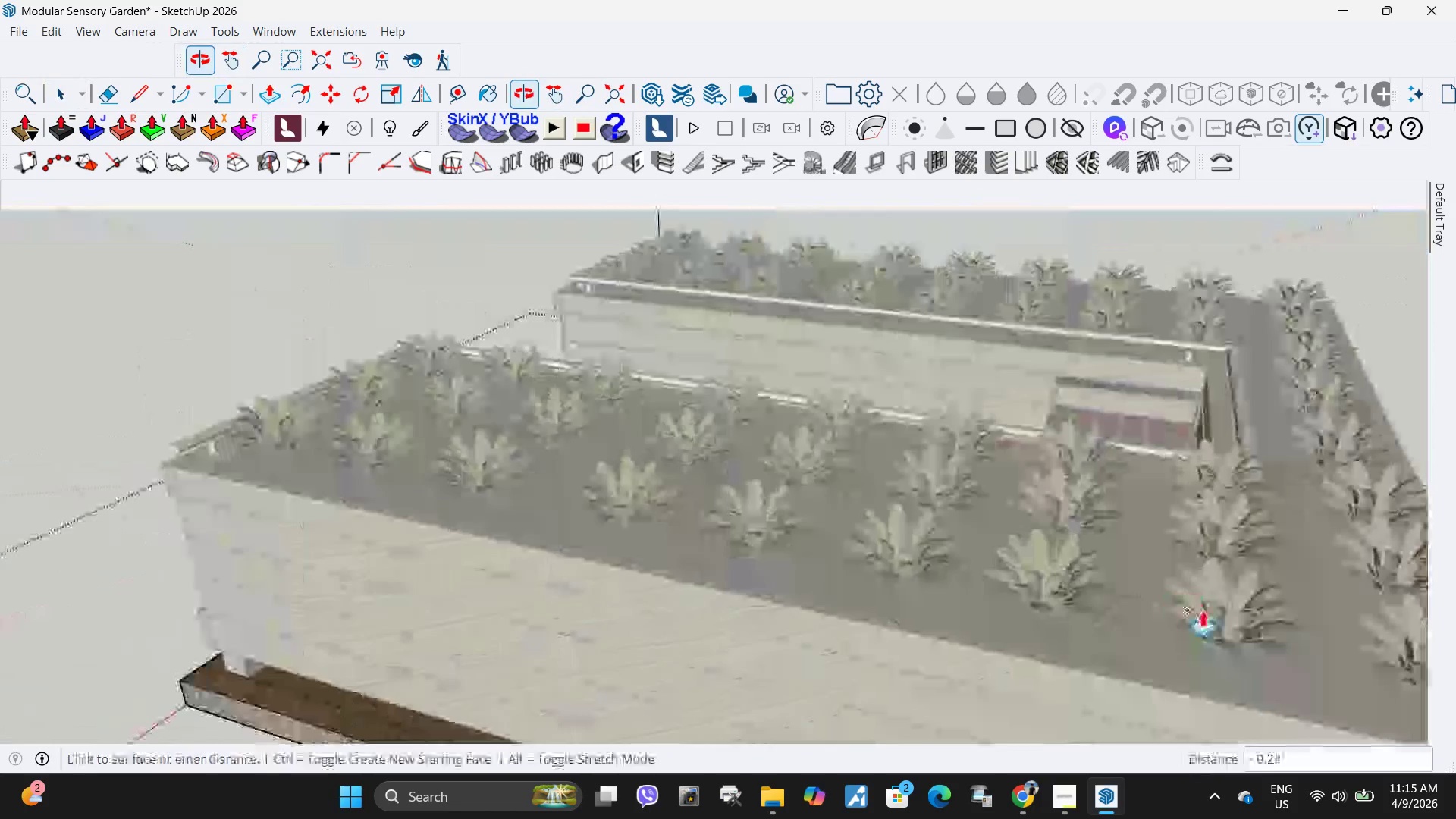 
scroll: coordinate [1034, 510], scroll_direction: down, amount: 4.0
 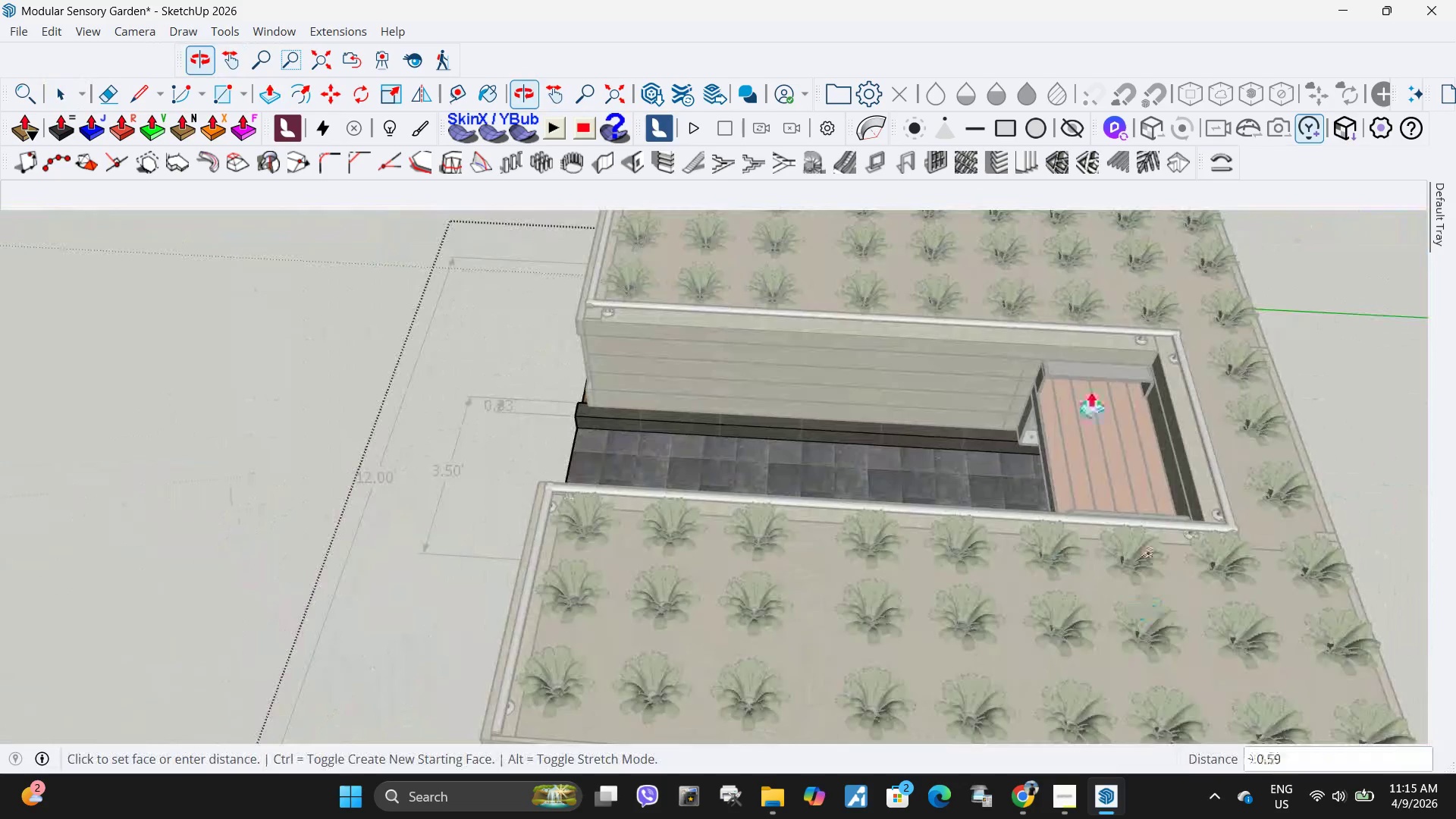 
scroll: coordinate [1006, 438], scroll_direction: up, amount: 16.0
 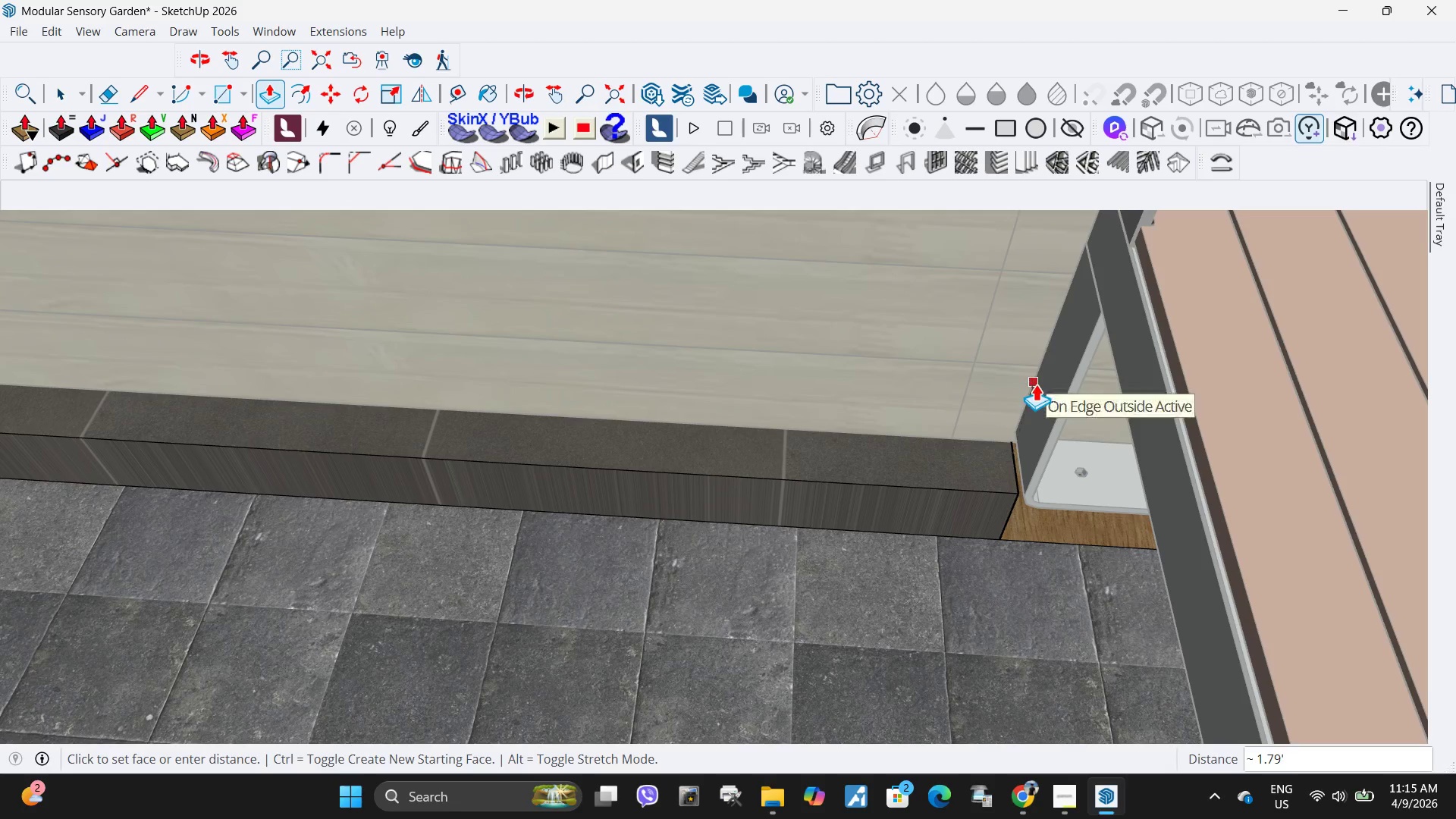 
left_click([1036, 384])
 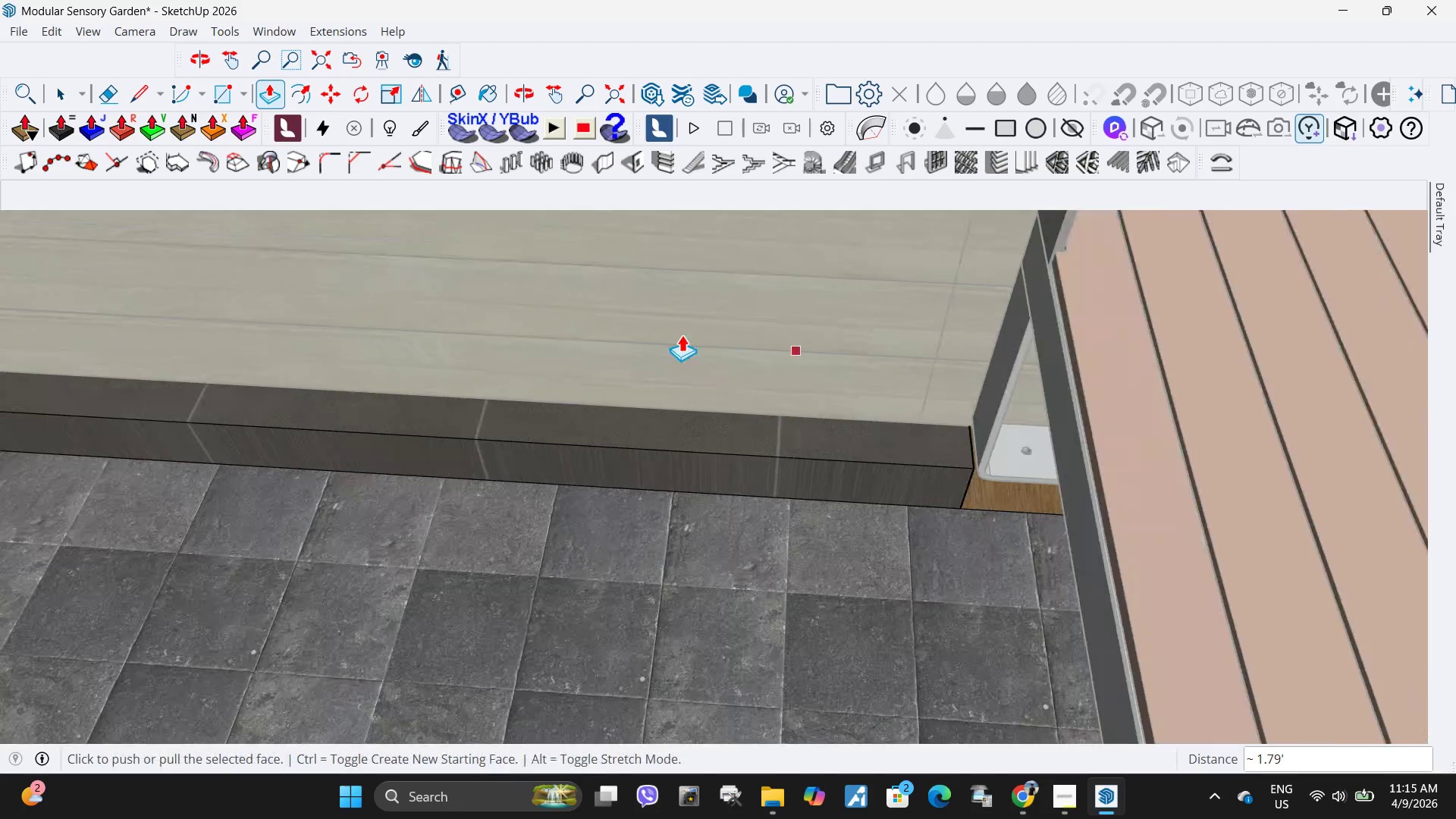 
scroll: coordinate [682, 334], scroll_direction: down, amount: 24.0
 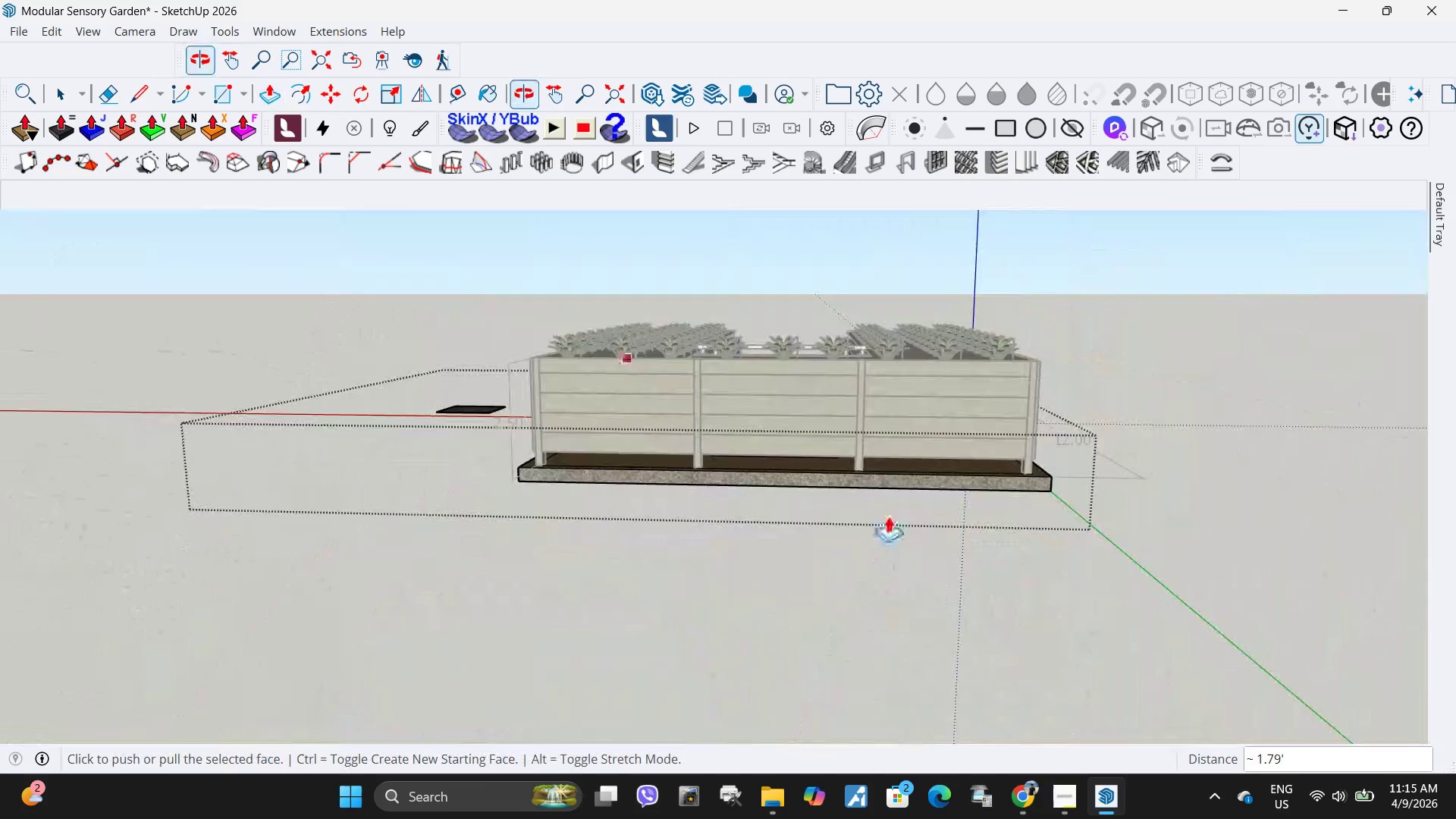 
scroll: coordinate [890, 516], scroll_direction: up, amount: 5.0
 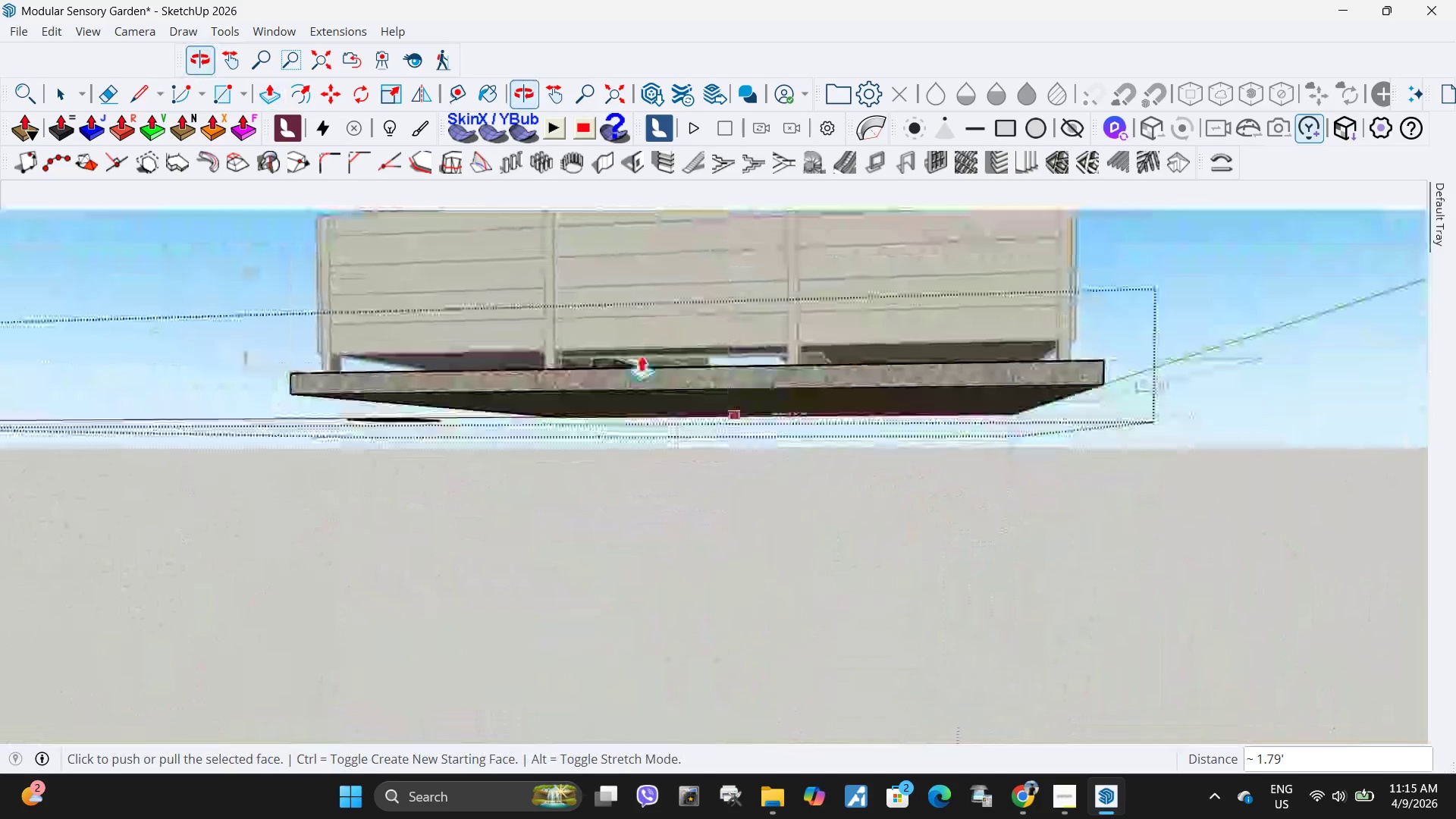 
key(Space)
 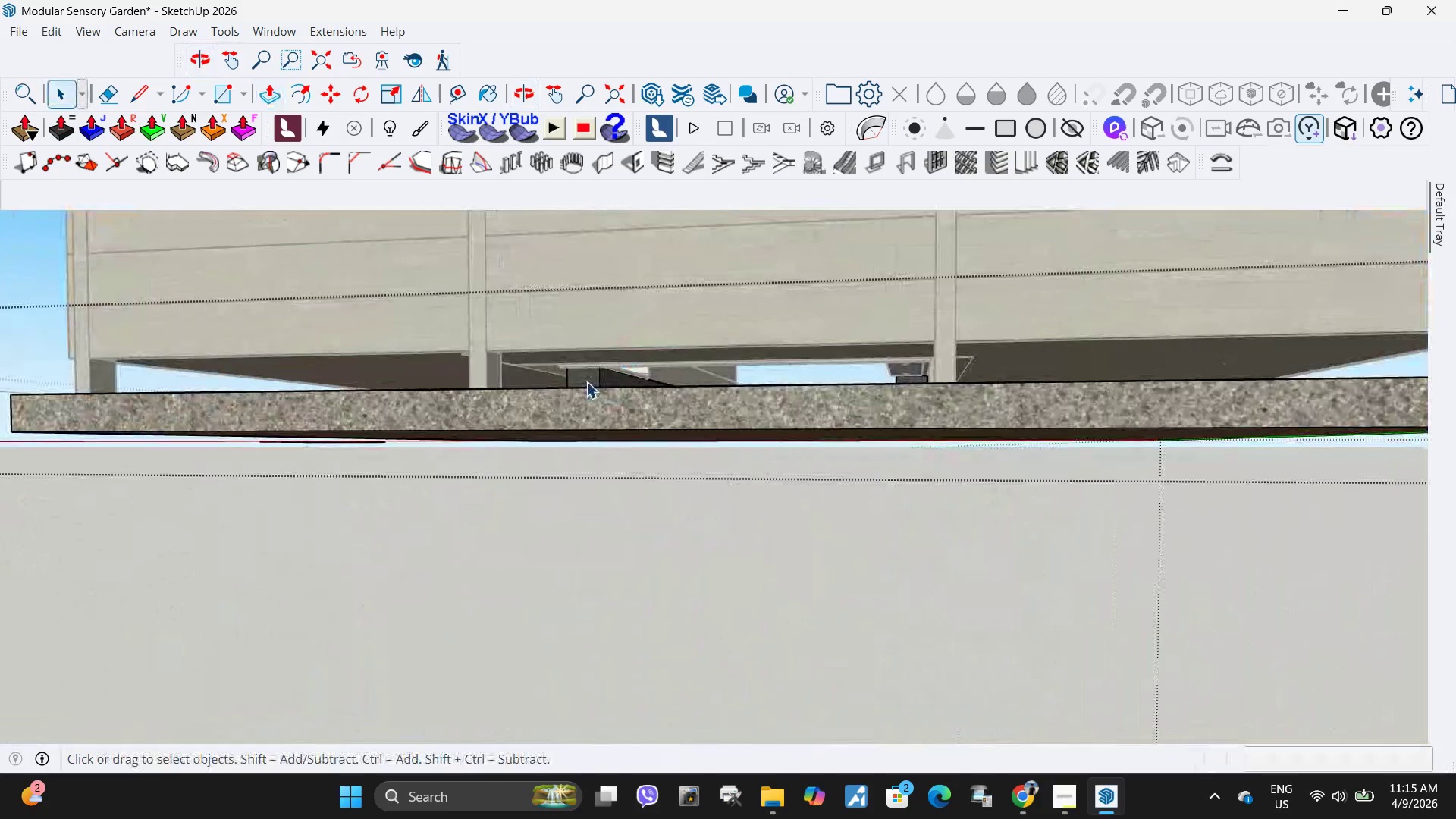 
scroll: coordinate [624, 341], scroll_direction: up, amount: 6.0
 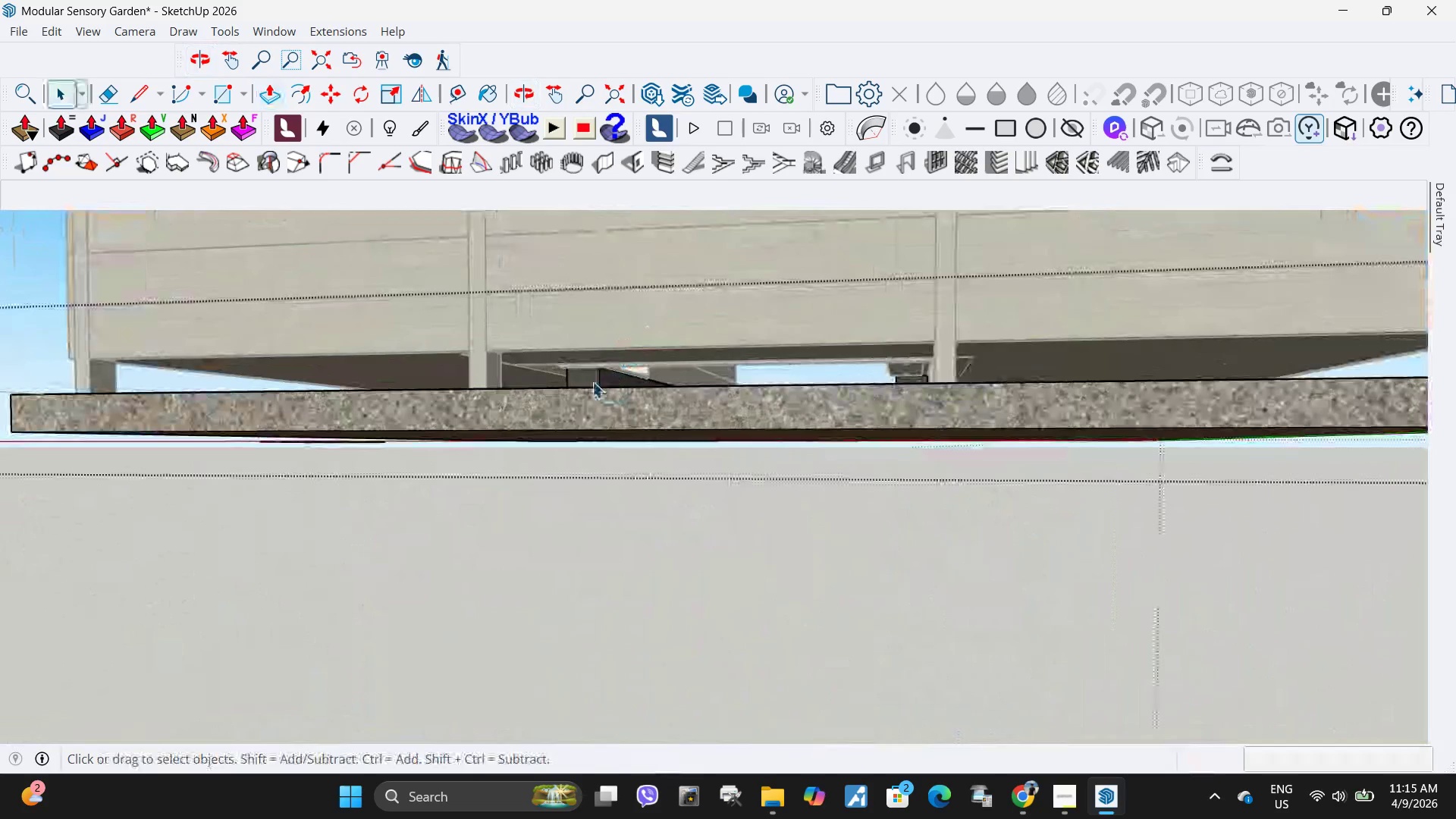 
left_click([586, 381])
 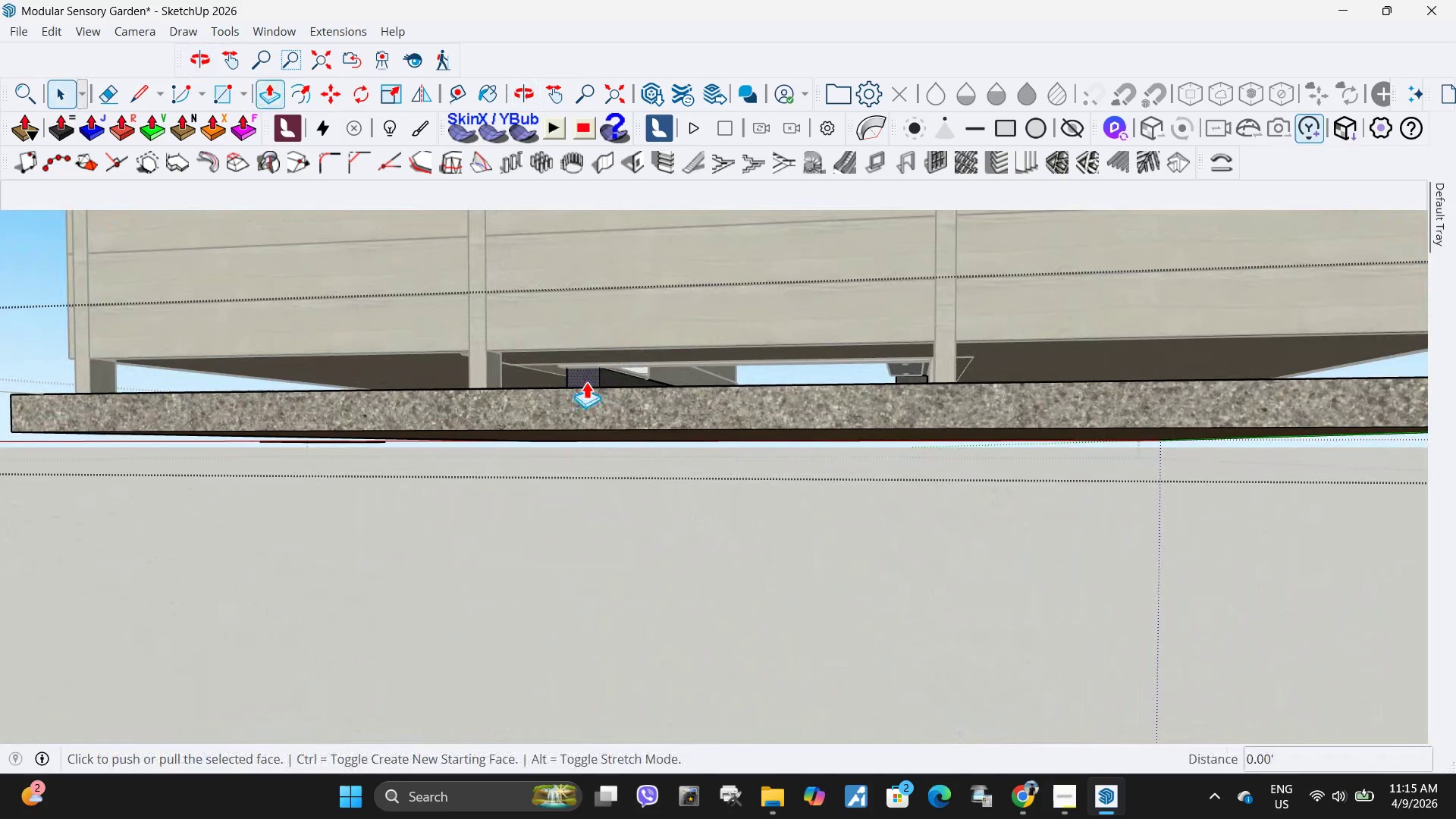 
key(P)
 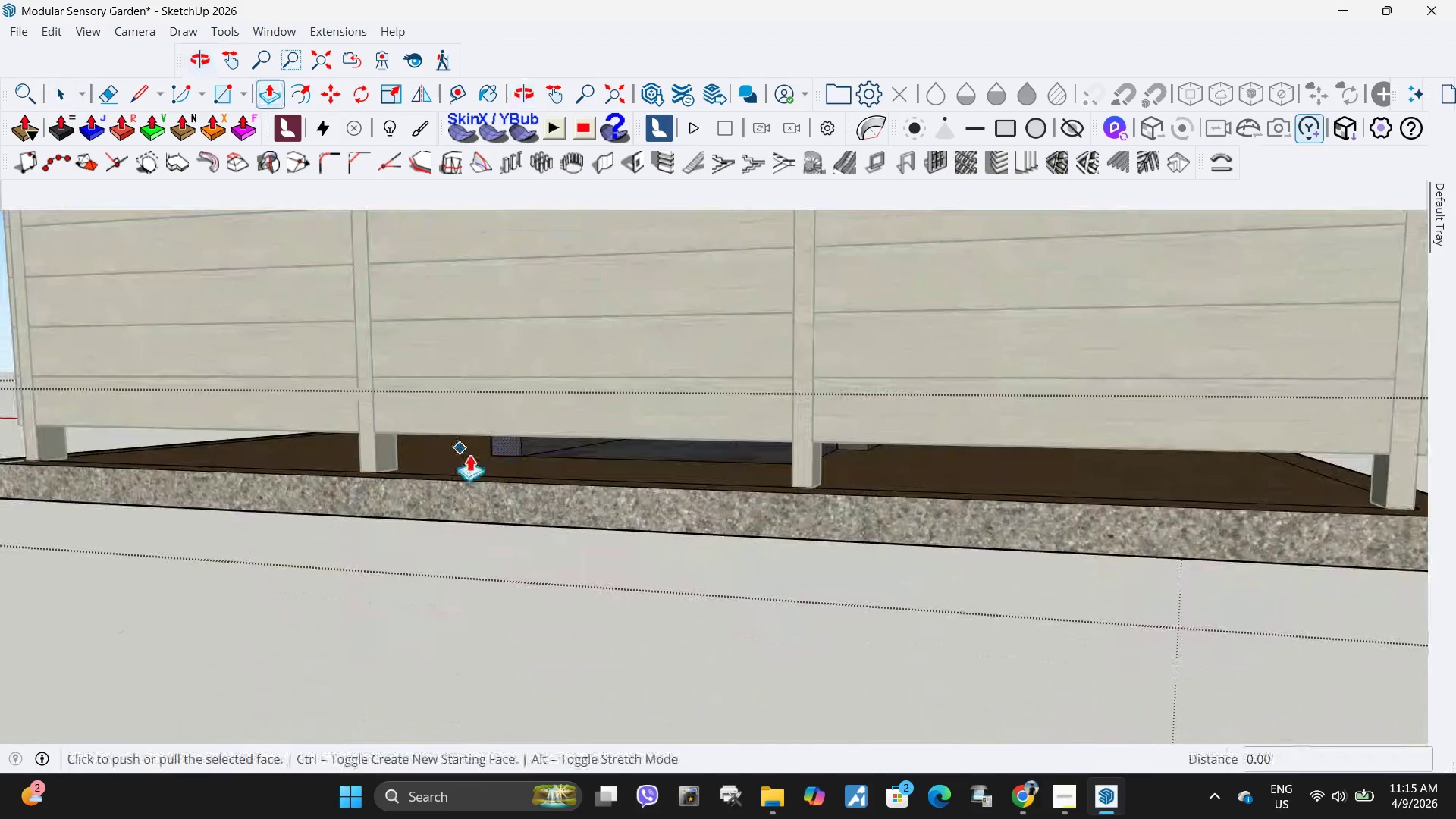 
left_click([510, 444])
 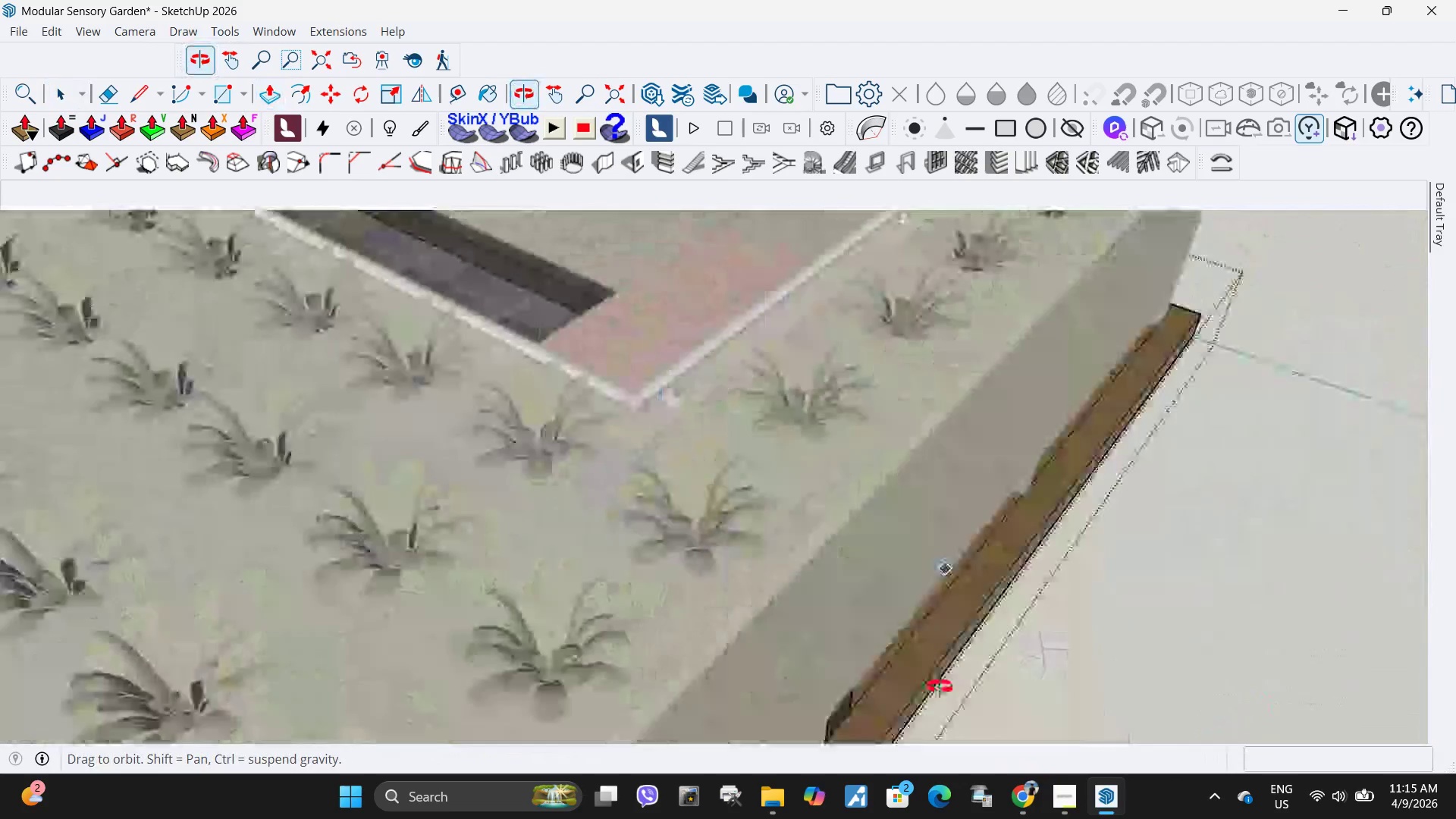 
scroll: coordinate [764, 517], scroll_direction: down, amount: 4.0
 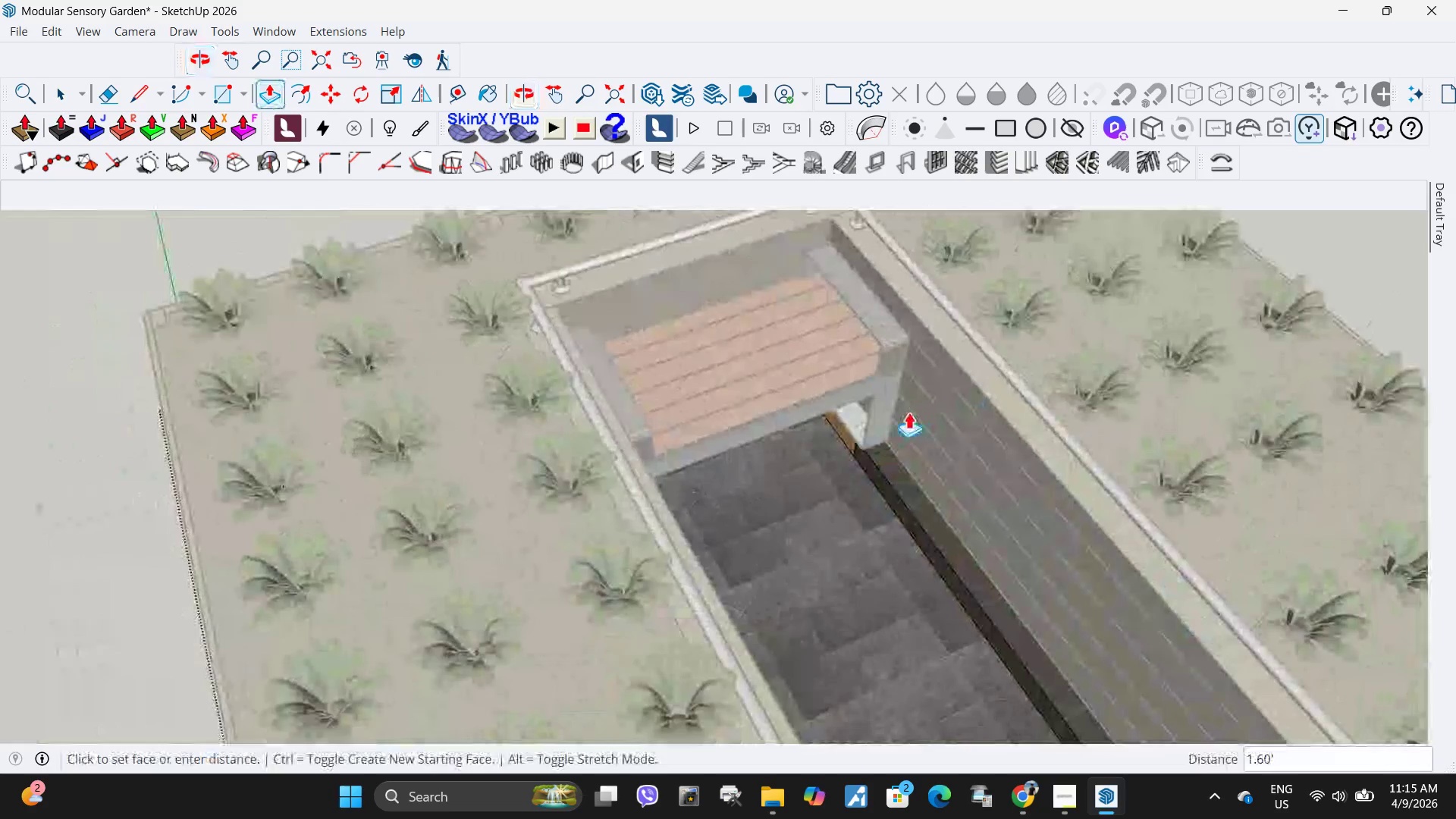 
scroll: coordinate [894, 385], scroll_direction: up, amount: 3.0
 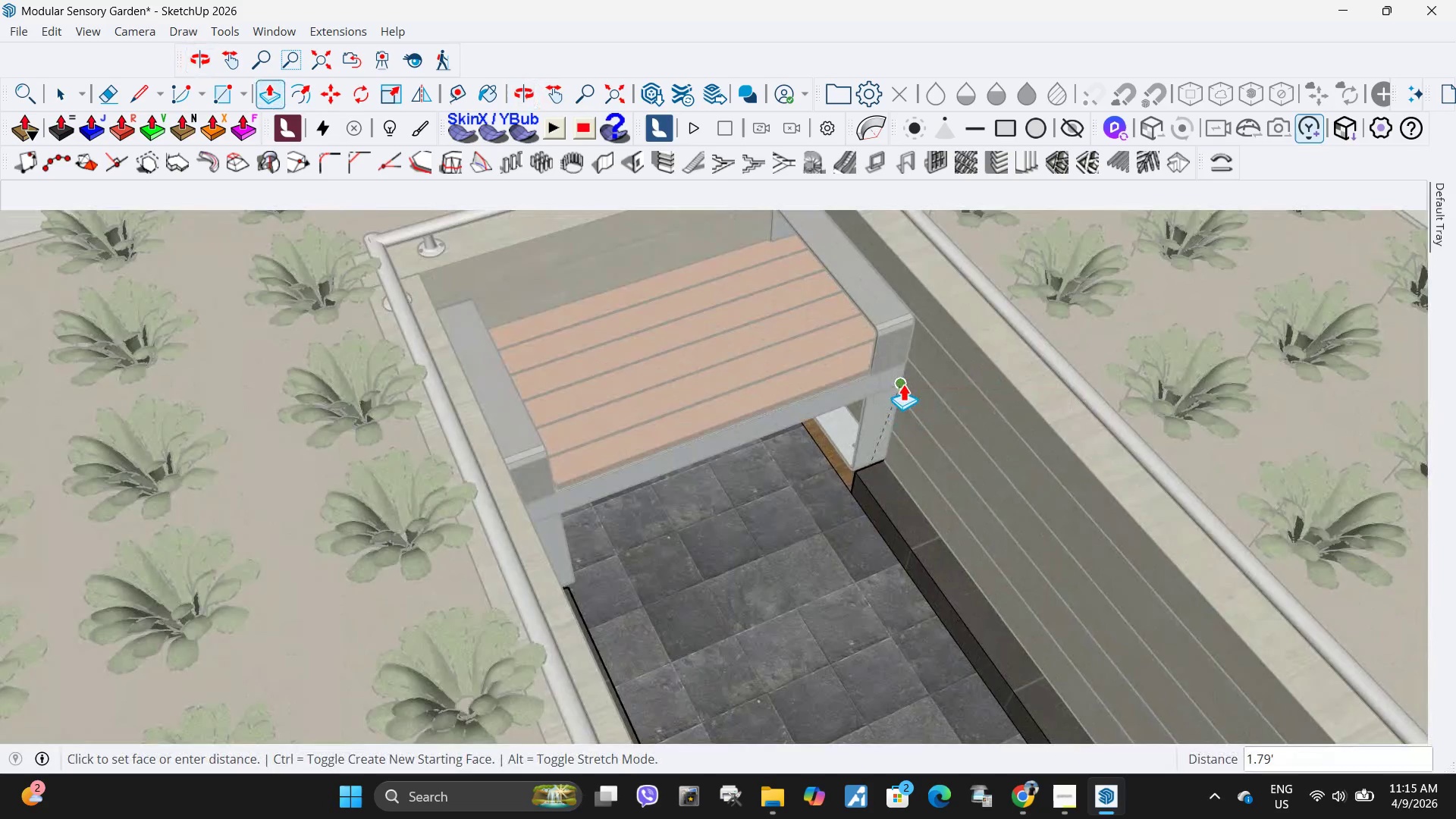 
key(Space)
 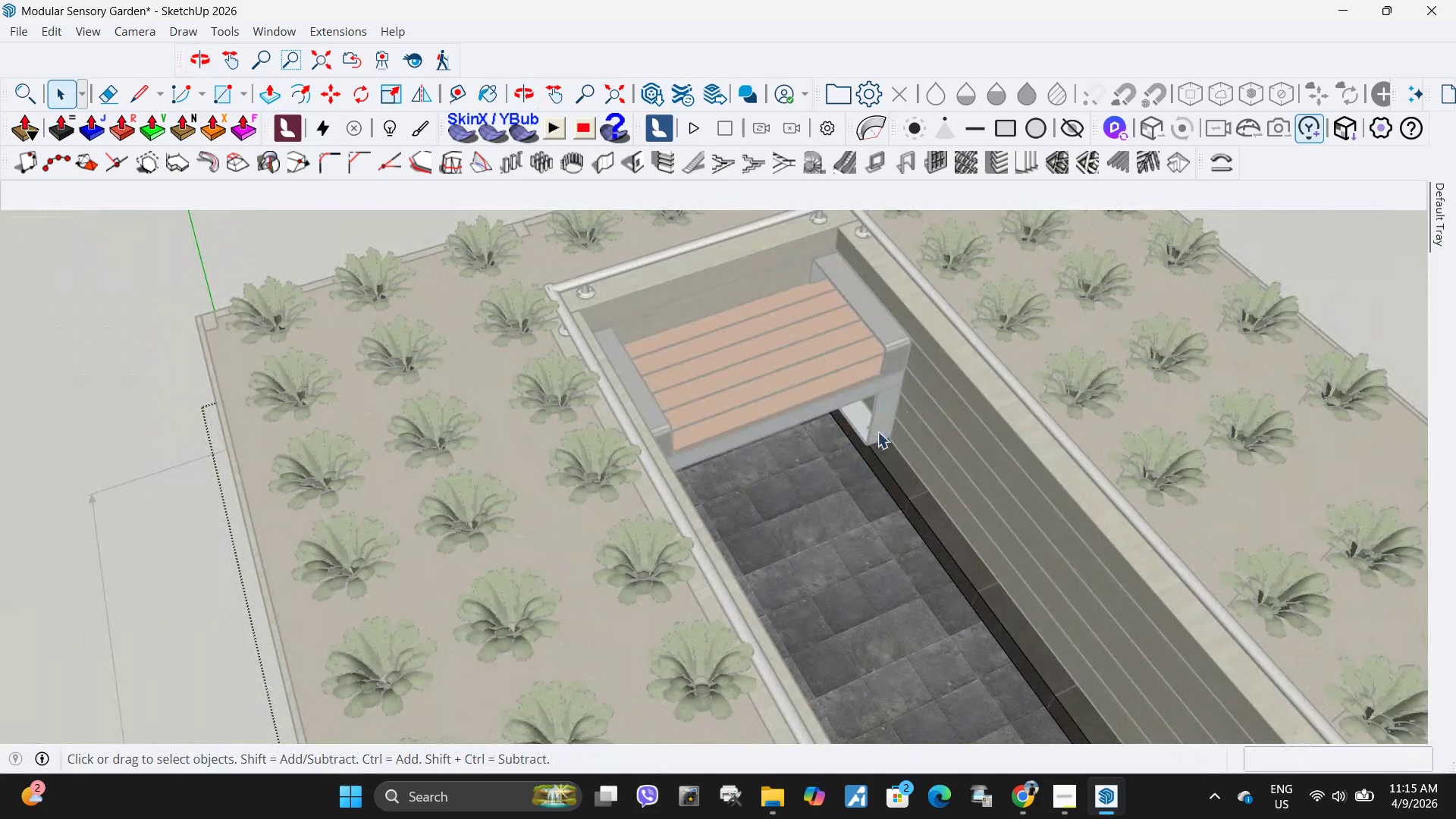 
scroll: coordinate [867, 443], scroll_direction: down, amount: 5.0
 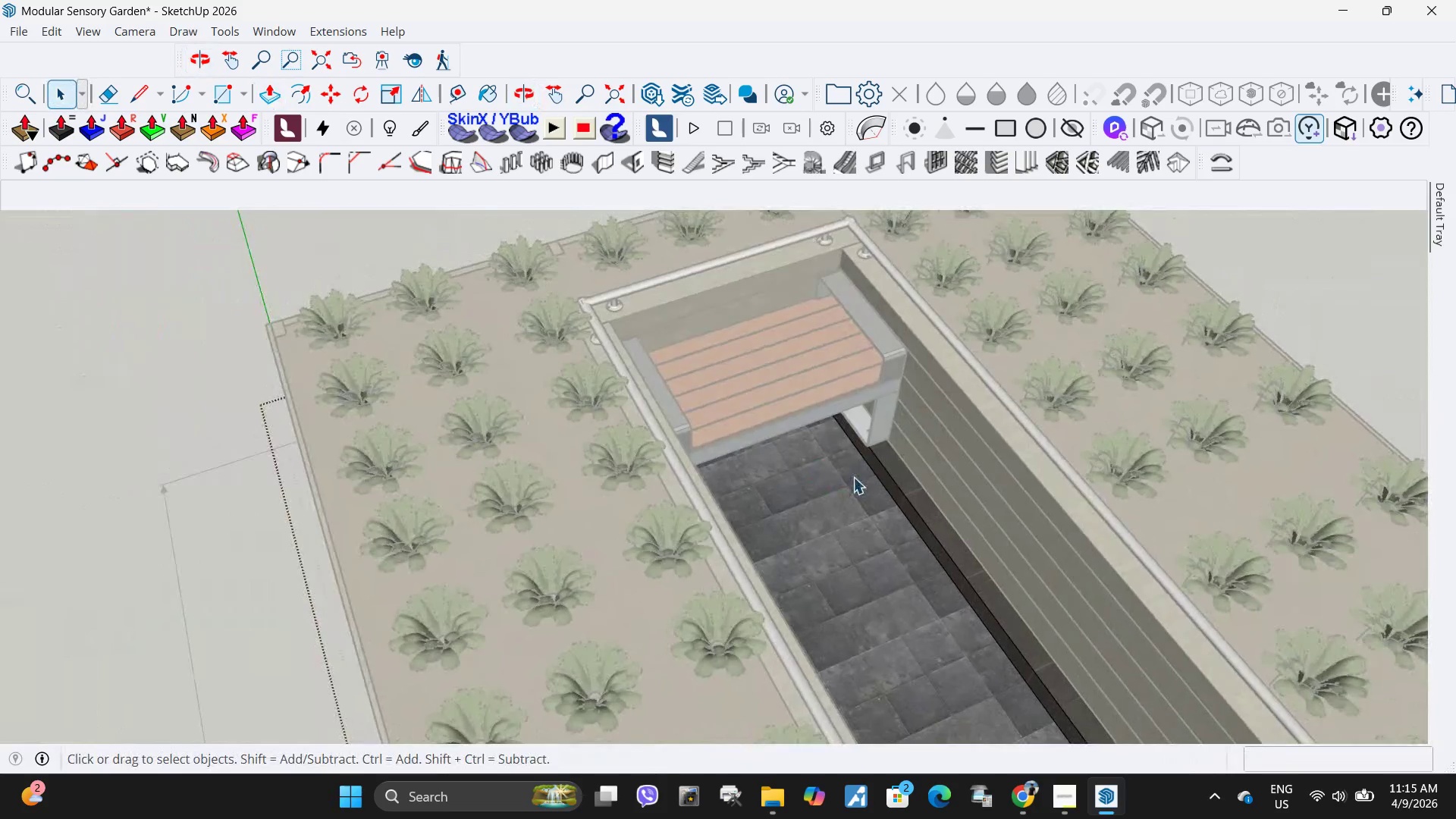 
key(P)
 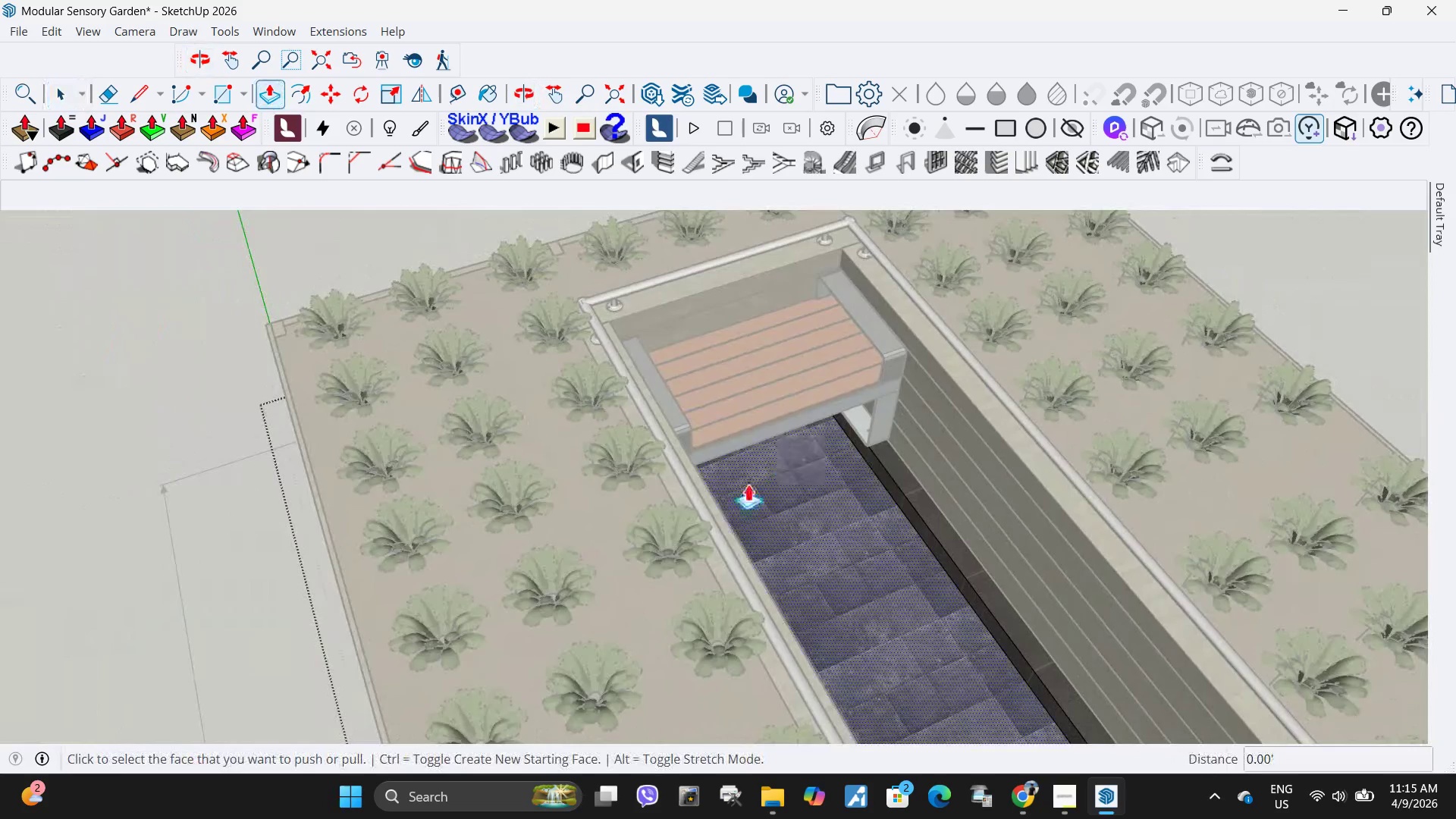 
scroll: coordinate [745, 491], scroll_direction: down, amount: 3.0
 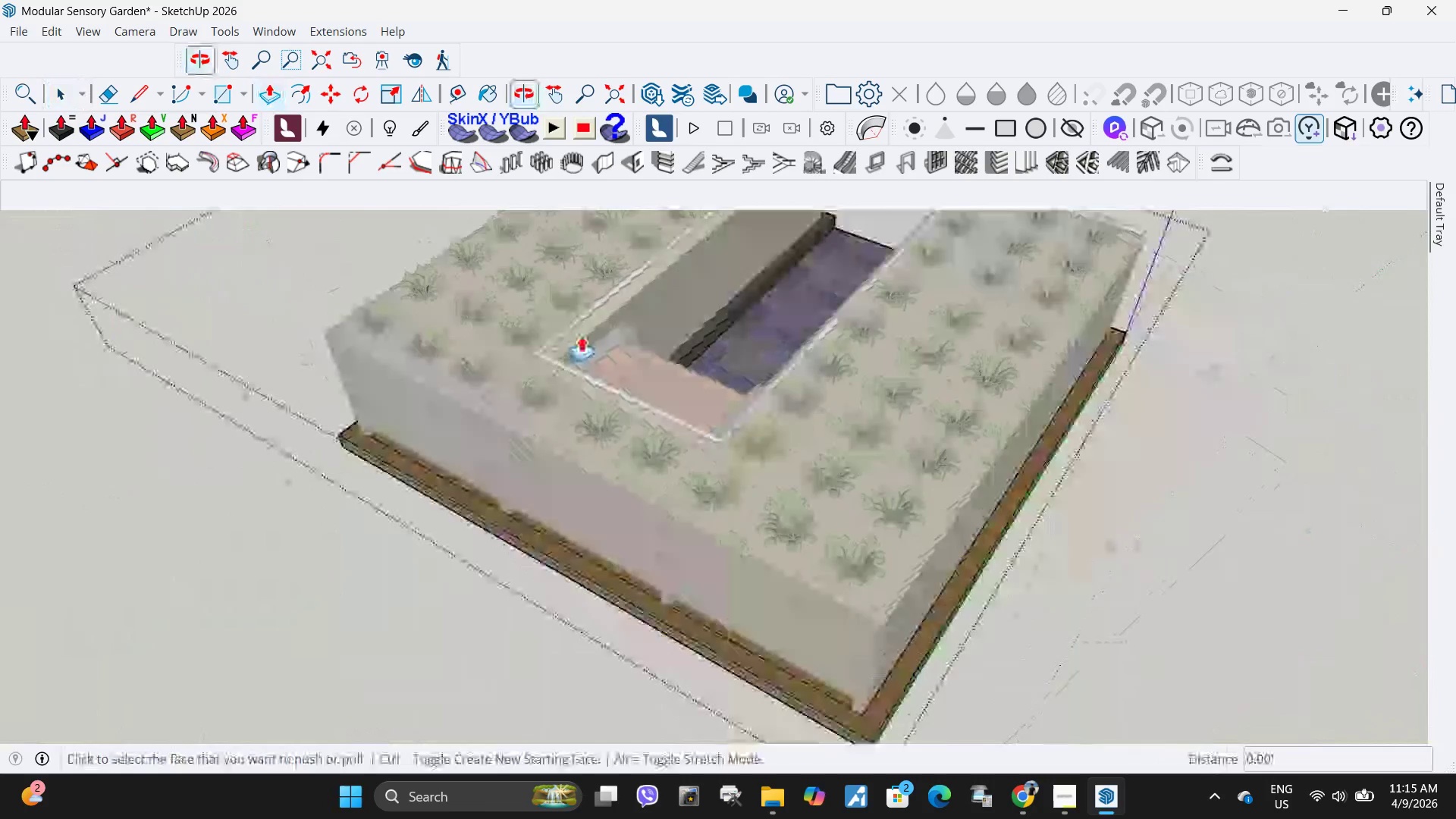 
scroll: coordinate [653, 428], scroll_direction: up, amount: 6.0
 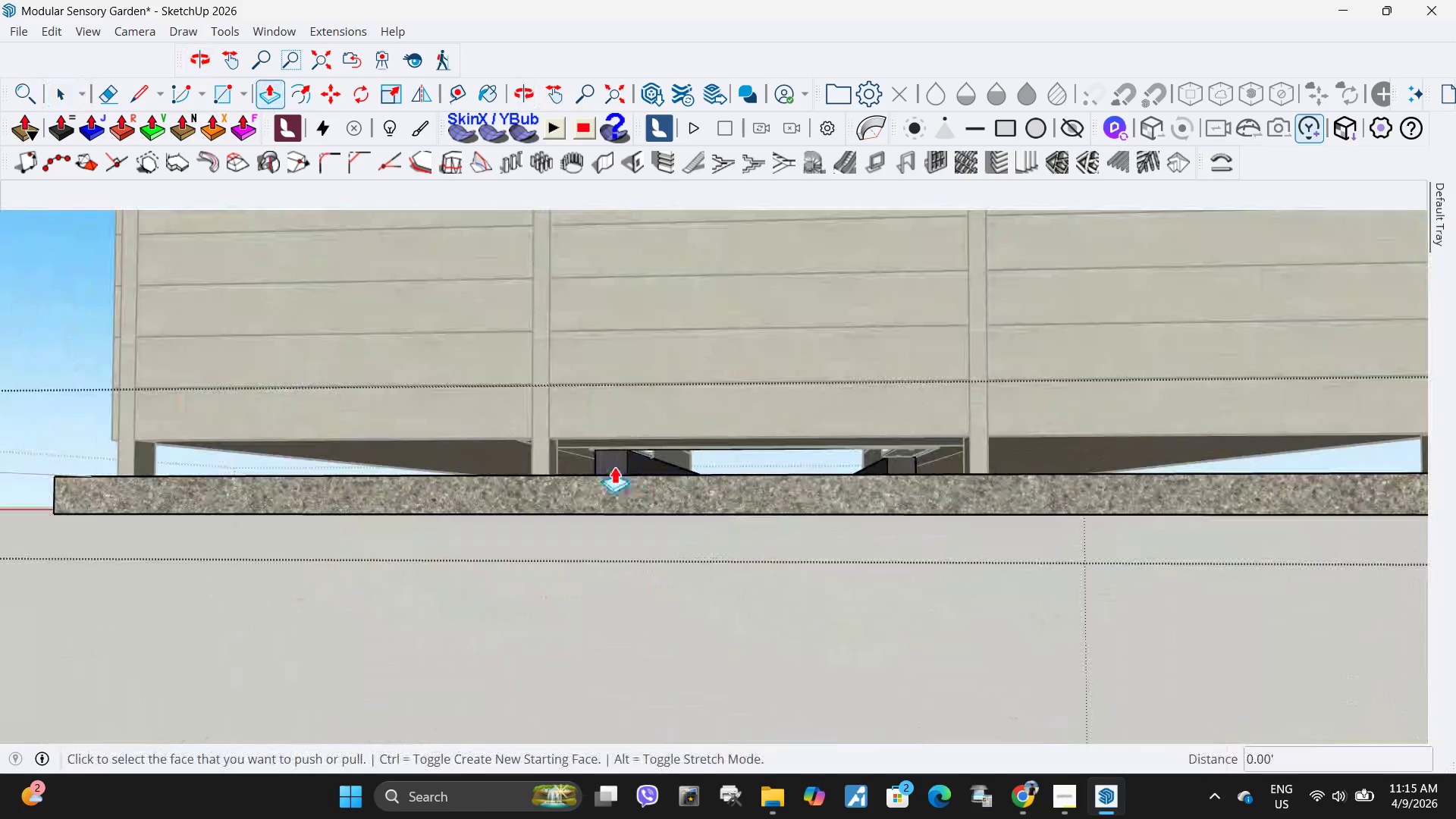 
left_click([614, 466])
 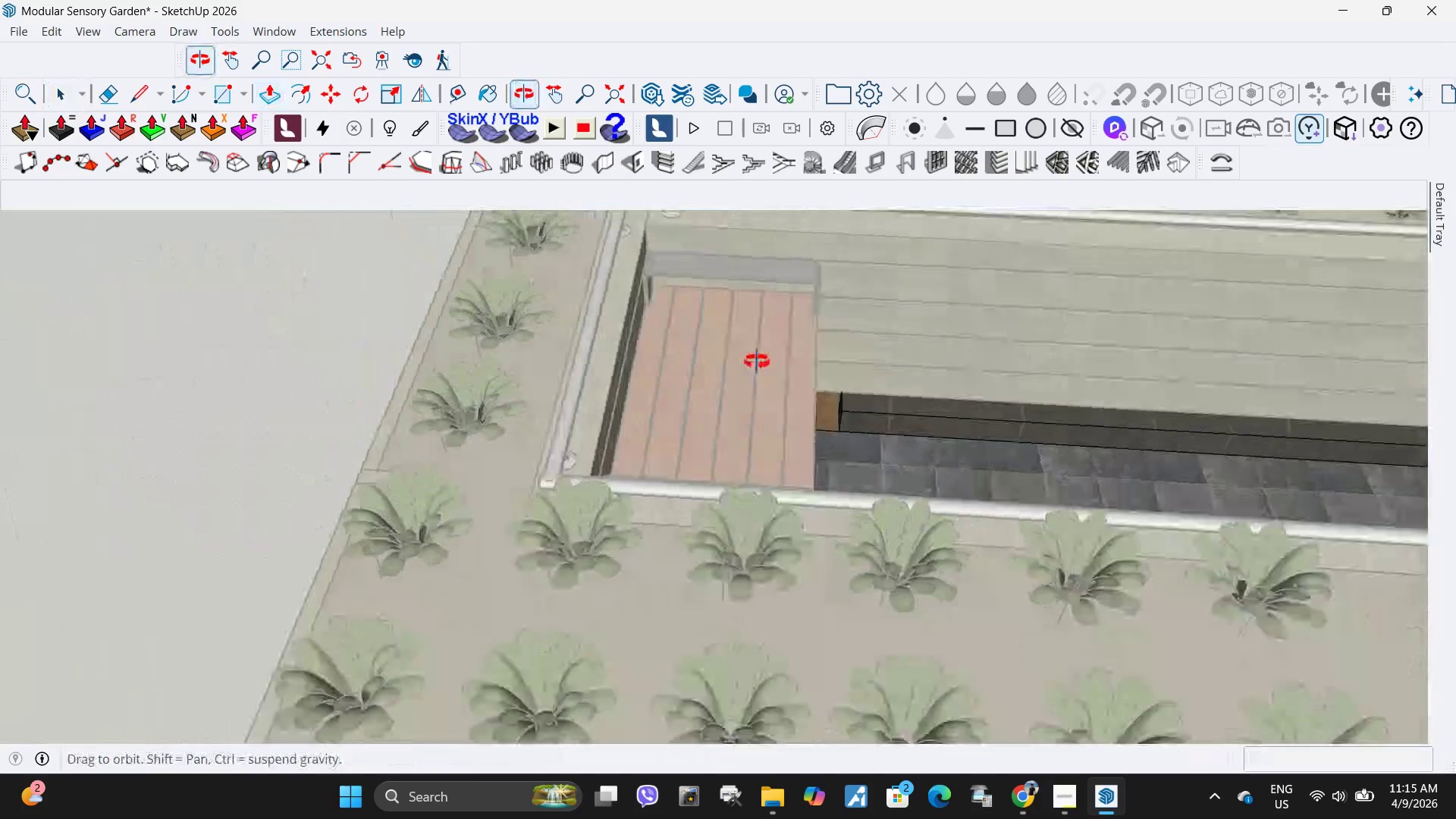 
scroll: coordinate [811, 359], scroll_direction: up, amount: 9.0
 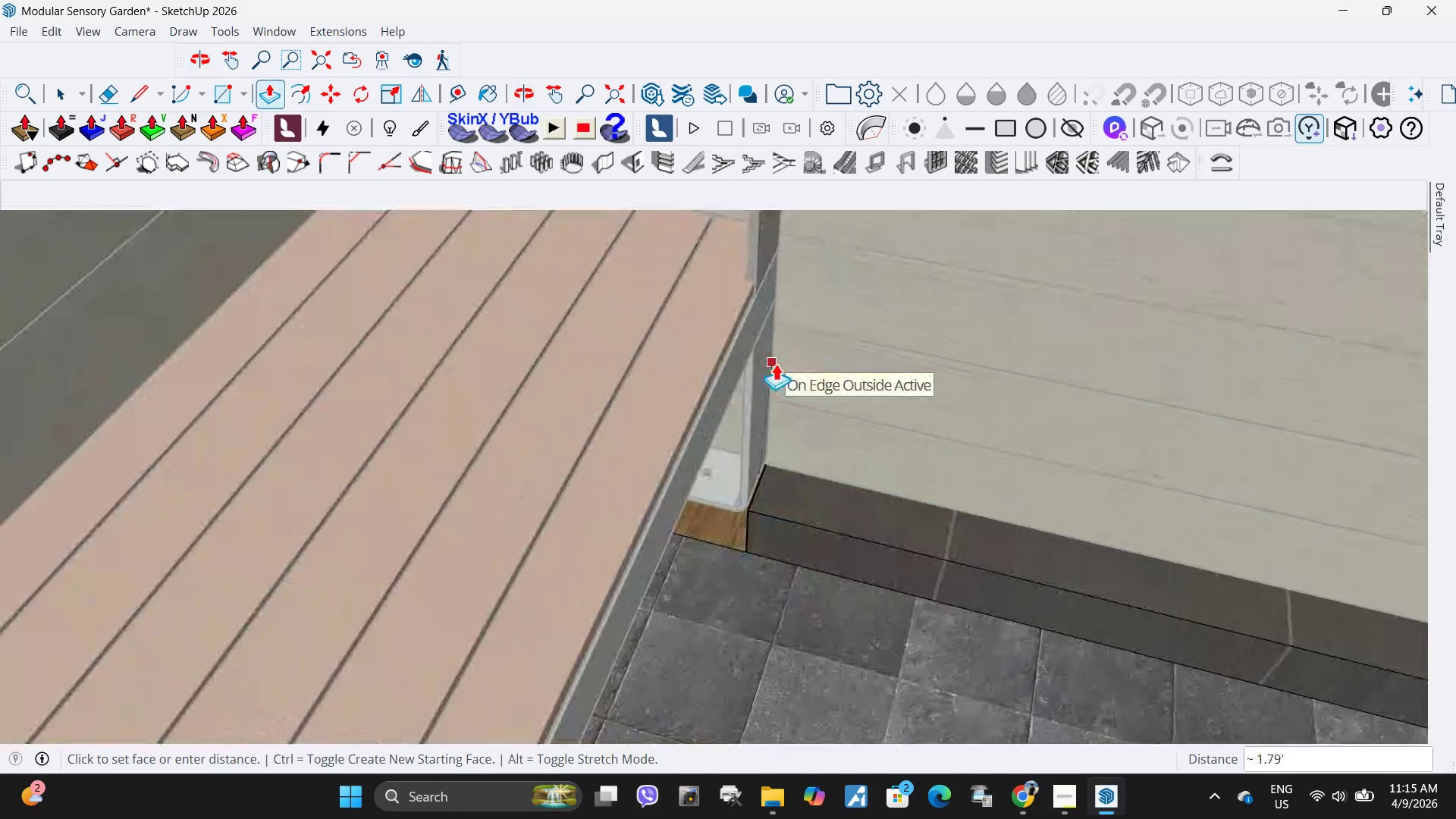 
left_click([776, 363])
 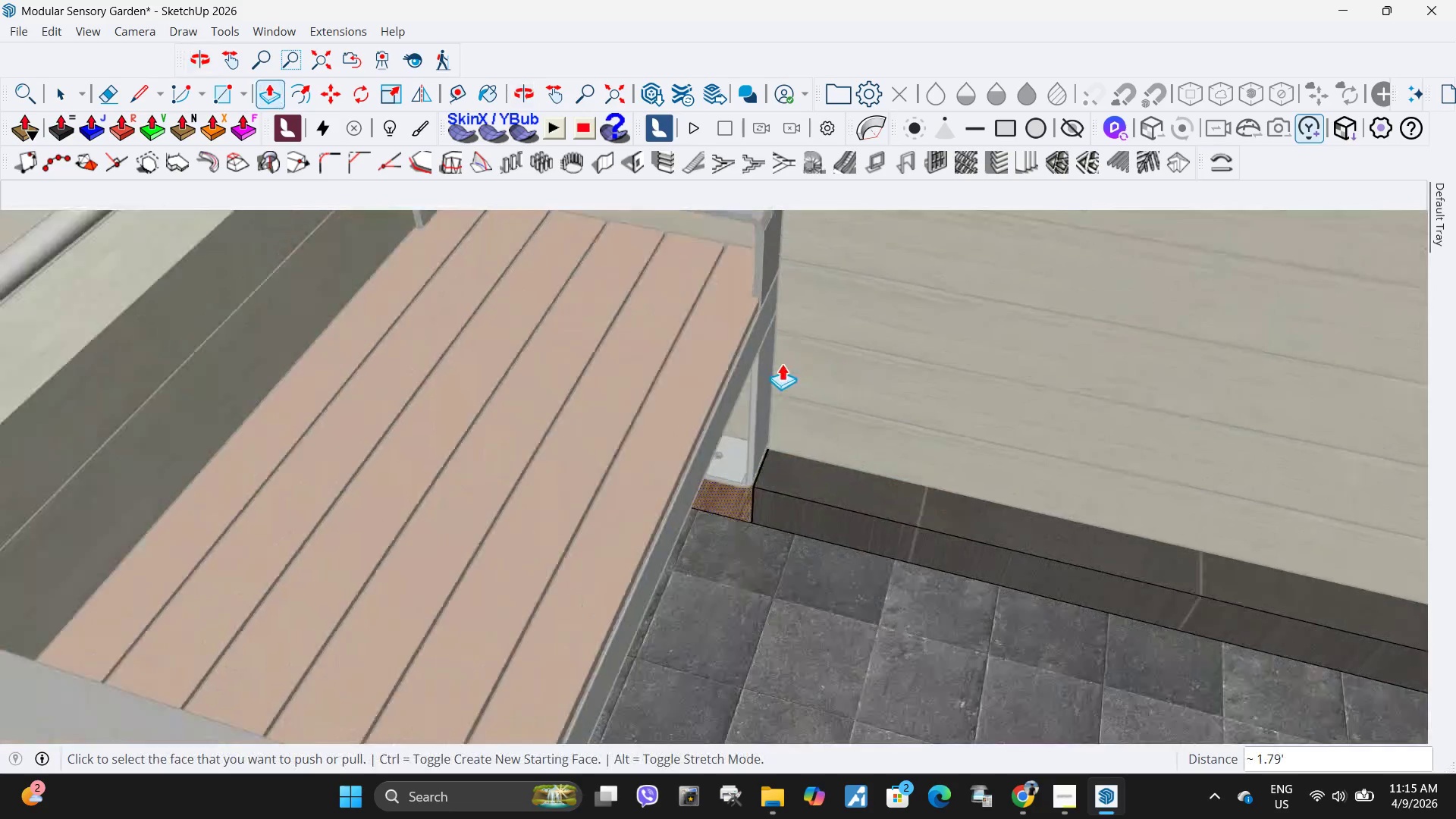 
key(Space)
 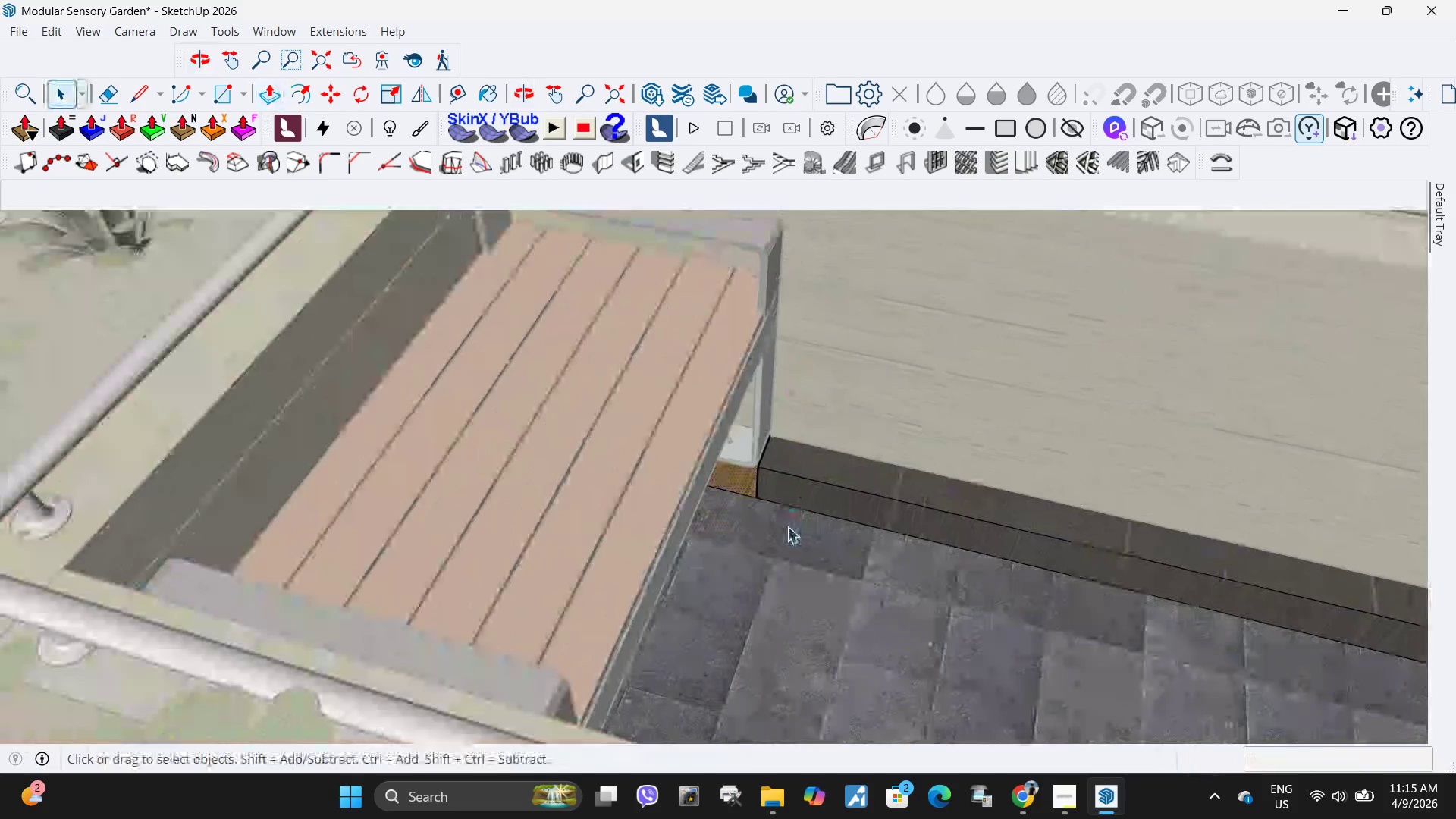 
scroll: coordinate [781, 363], scroll_direction: down, amount: 4.0
 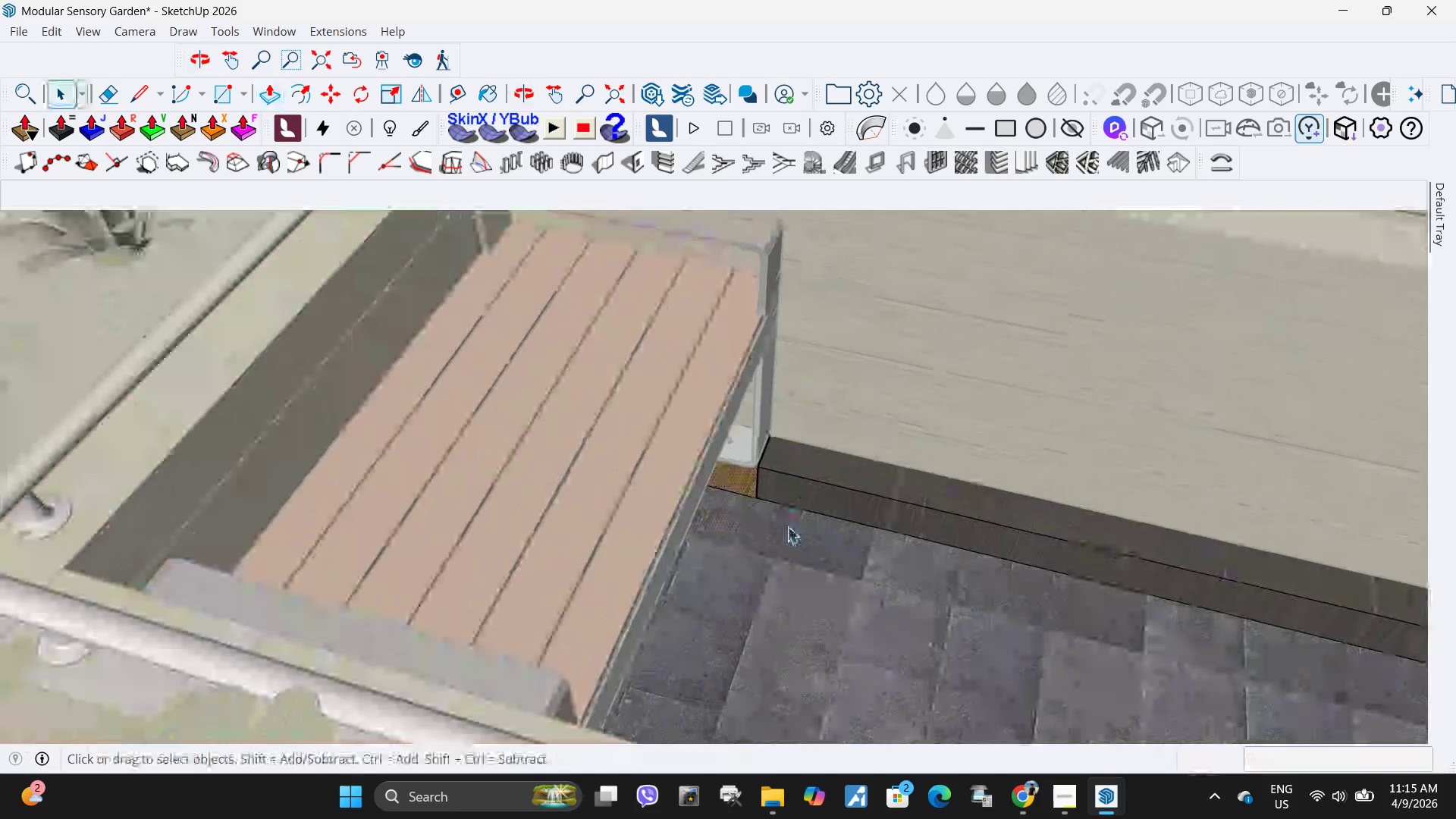 
left_click([787, 526])
 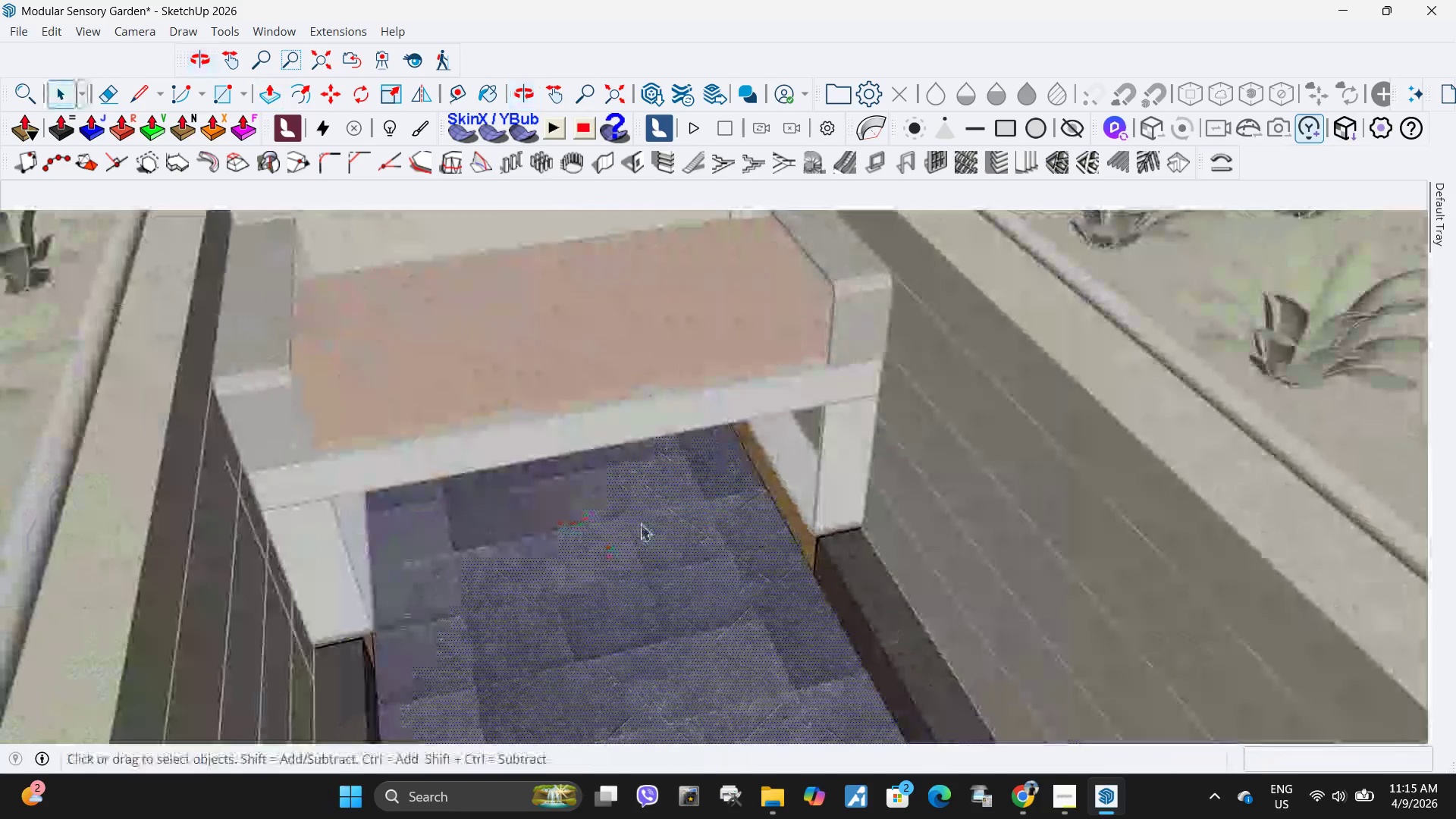 
key(Escape)
 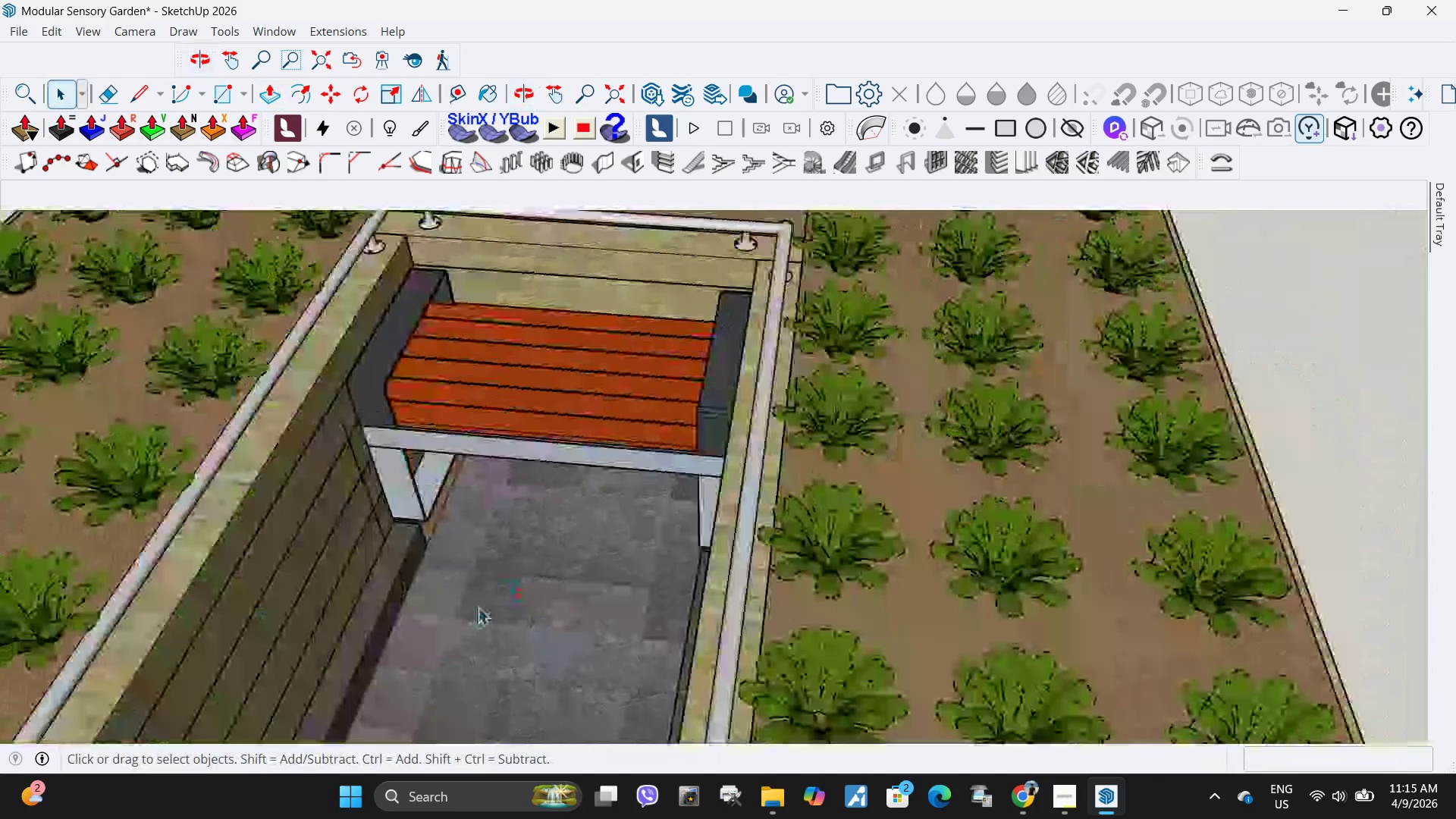 
scroll: coordinate [641, 524], scroll_direction: down, amount: 4.0
 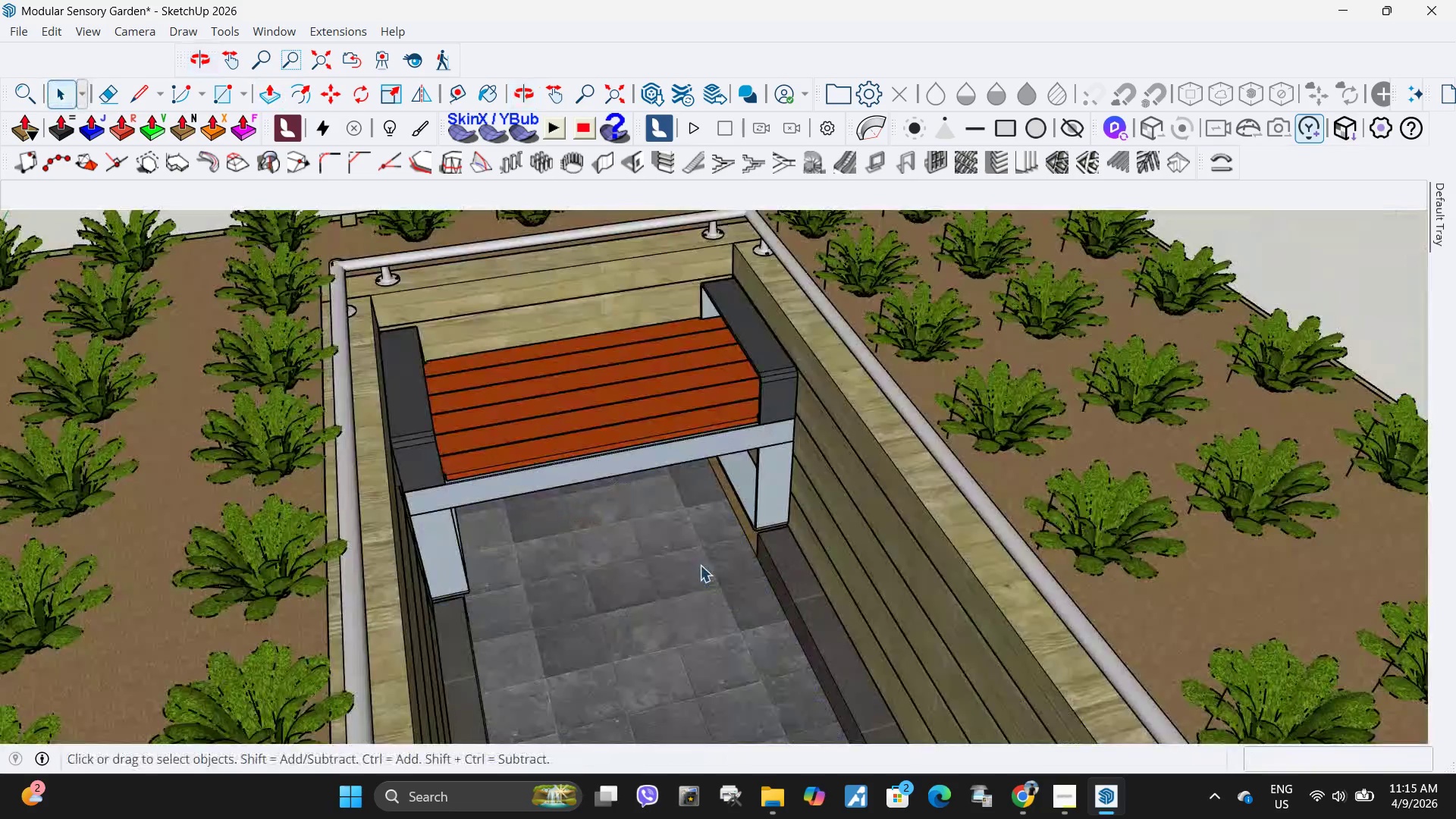 
double_click([478, 607])
 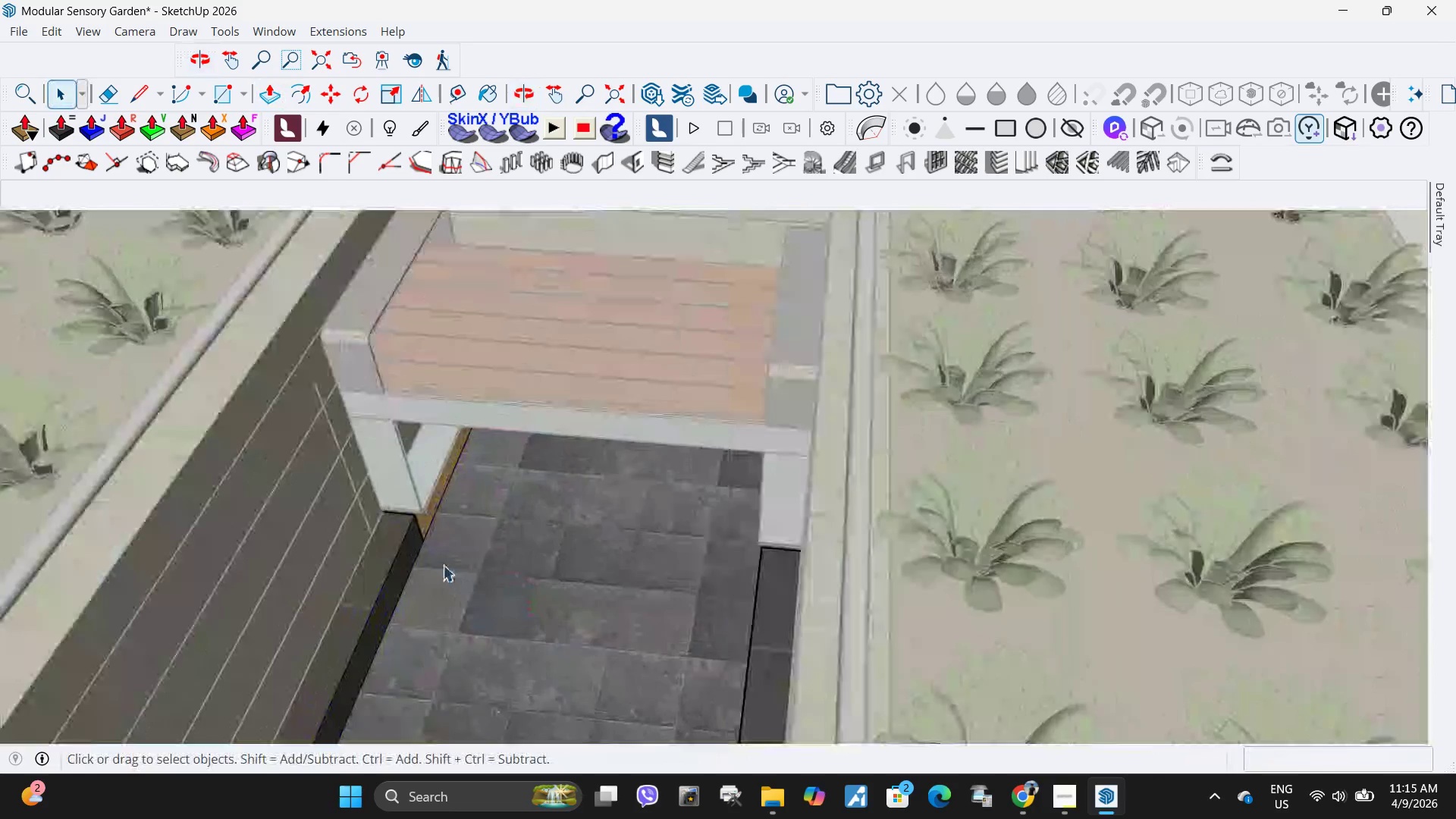 
key(L)
 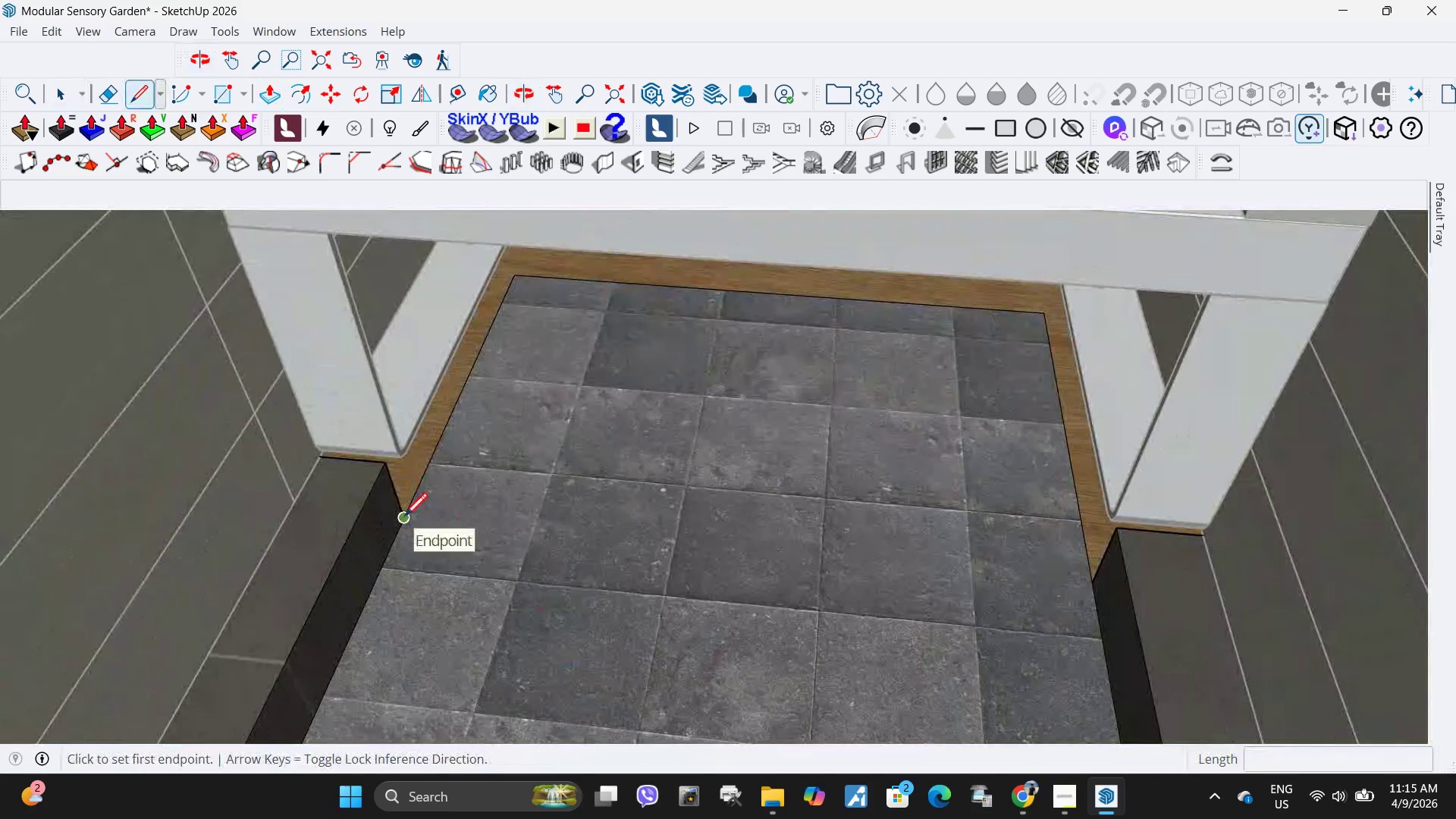 
scroll: coordinate [443, 565], scroll_direction: up, amount: 10.0
 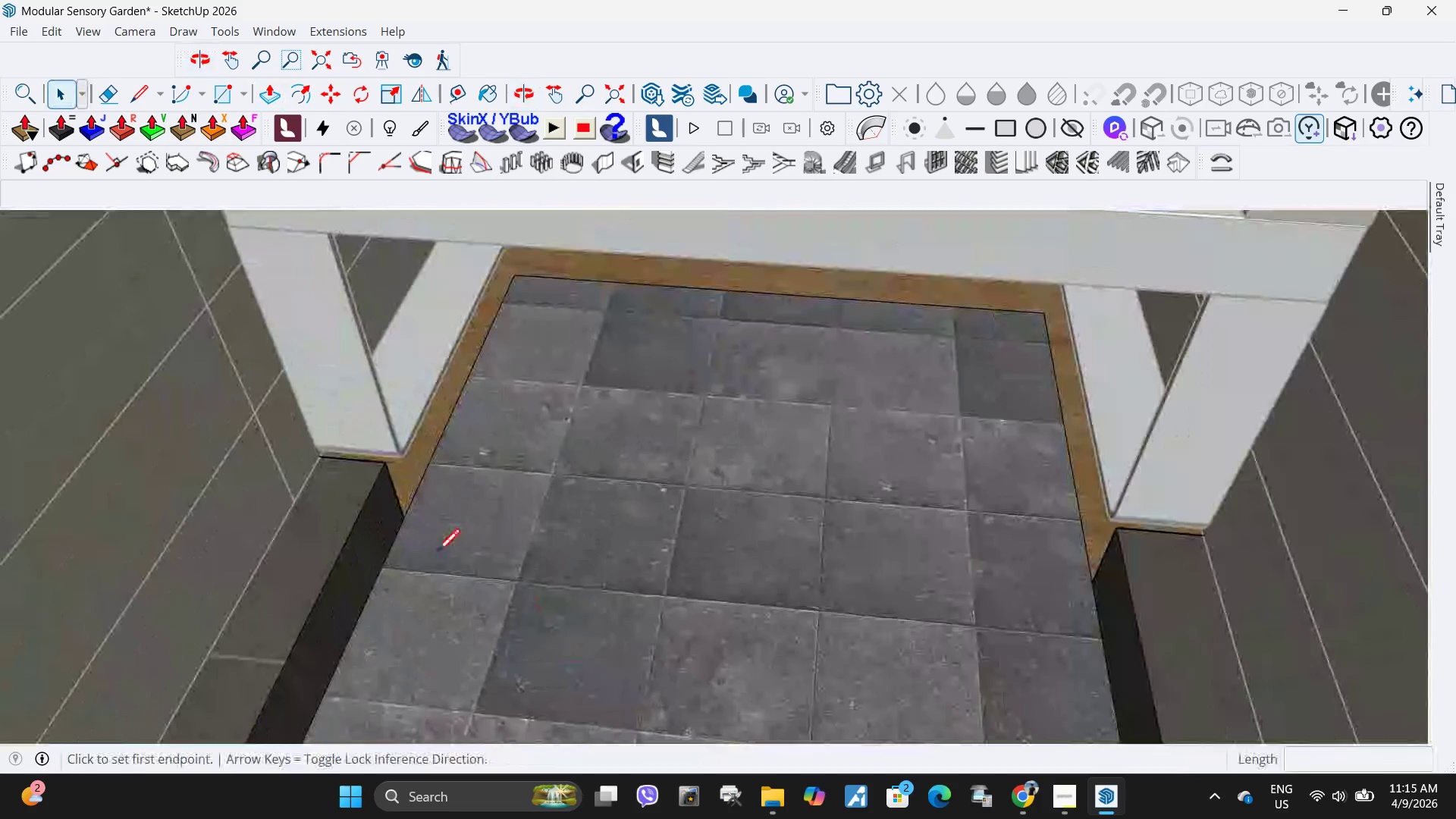 
left_click([404, 519])
 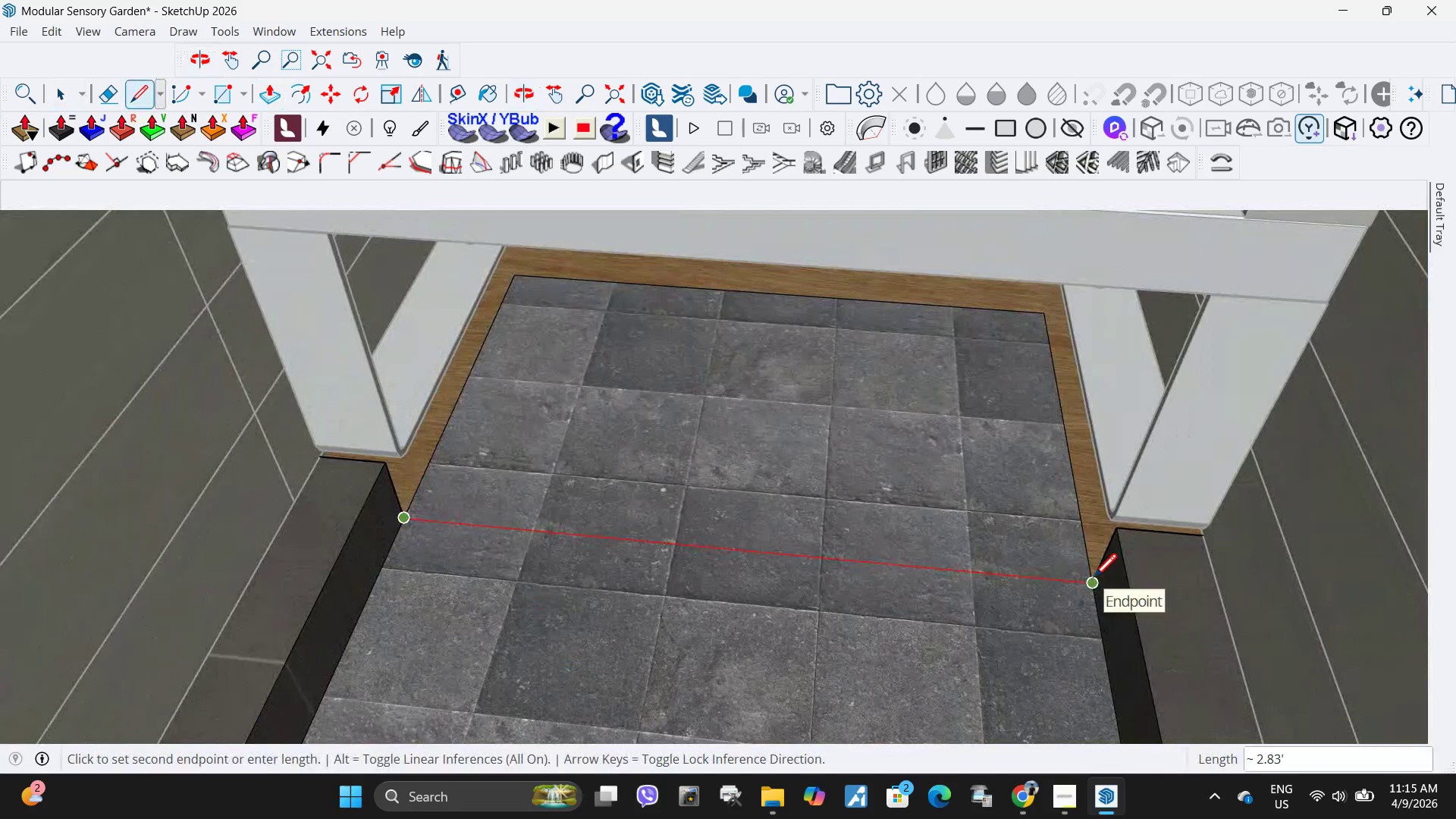 
left_click([1094, 579])
 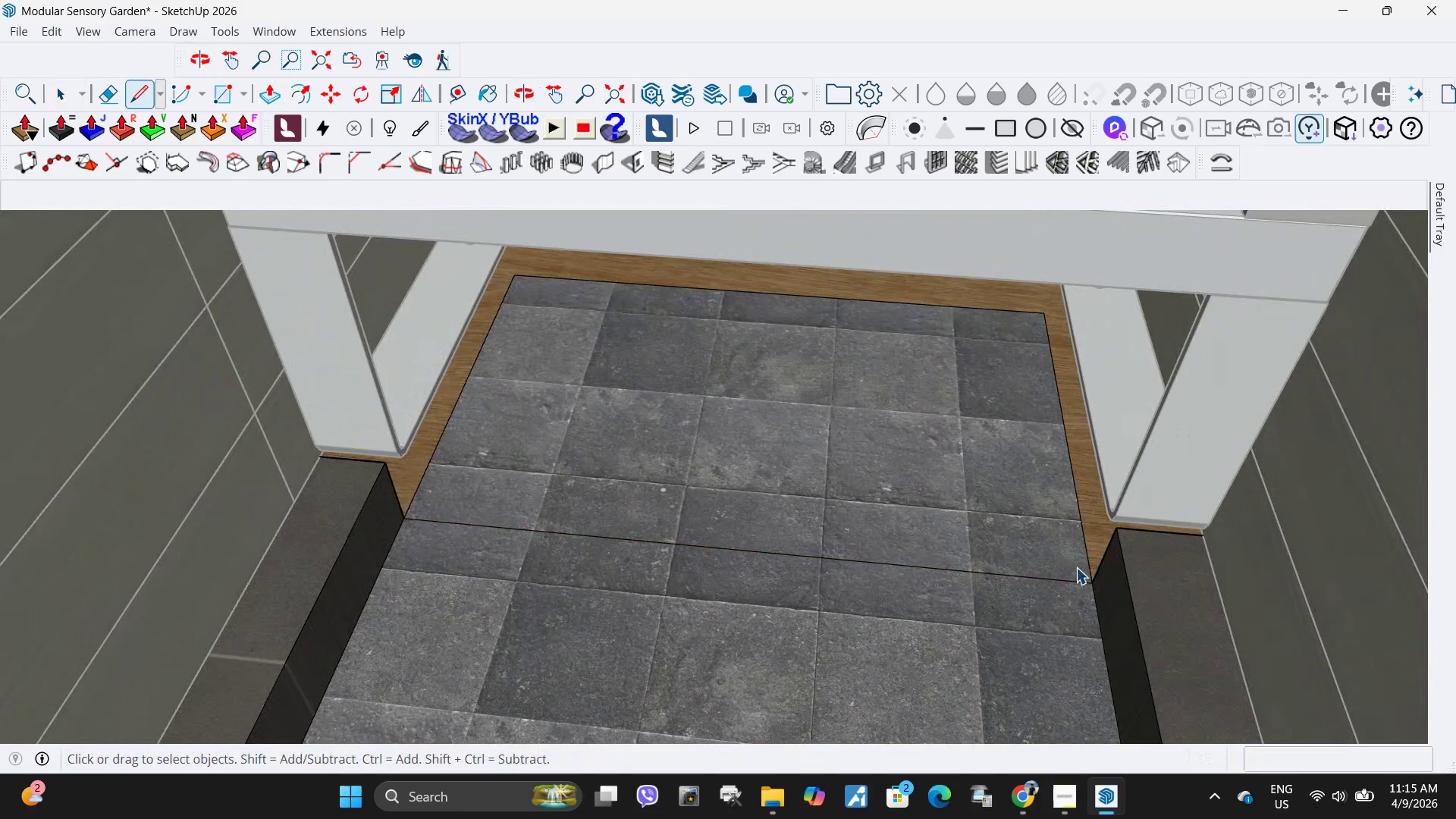 
key(Space)
 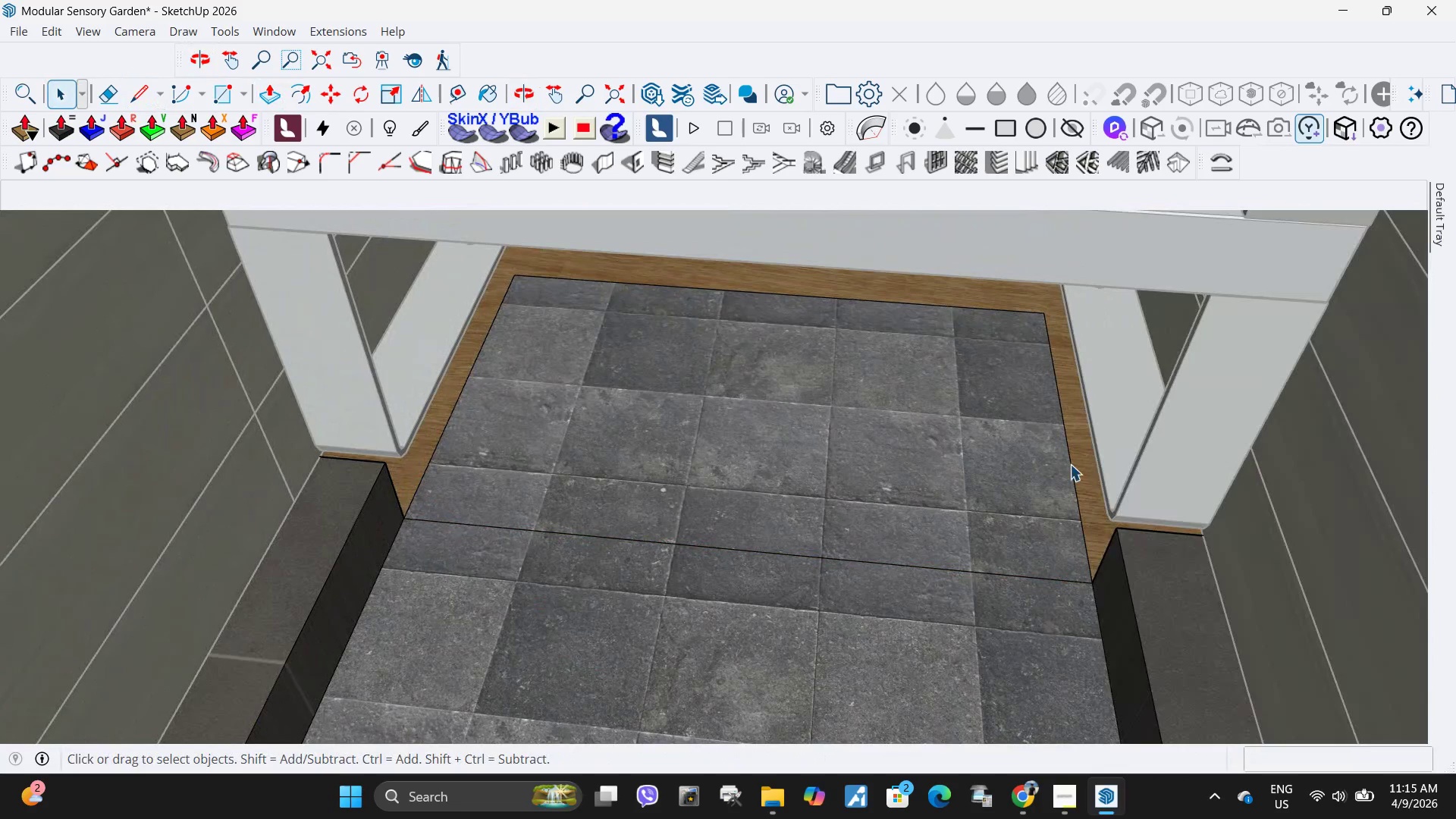 
left_click([1069, 465])
 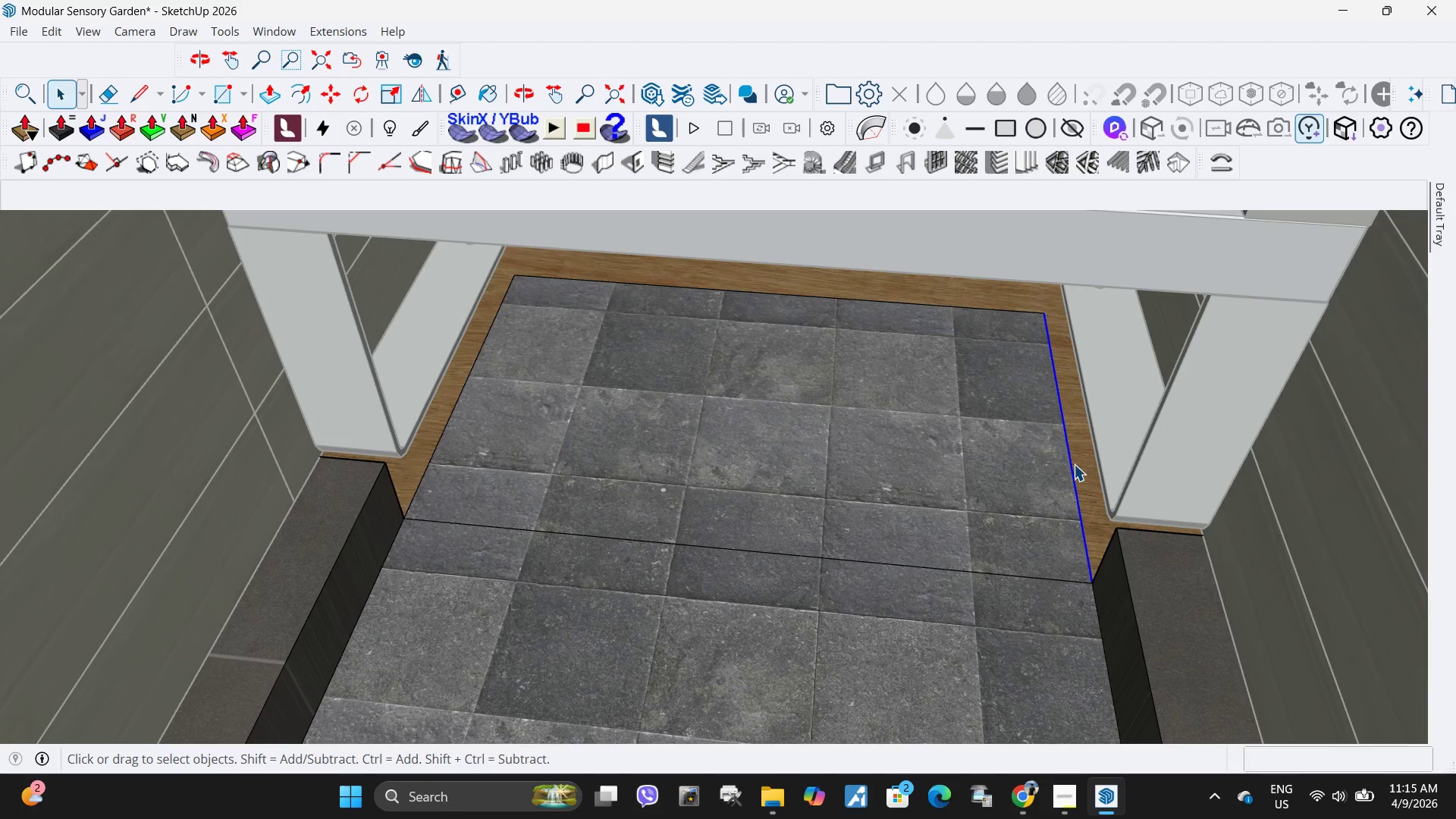 
key(Delete)
 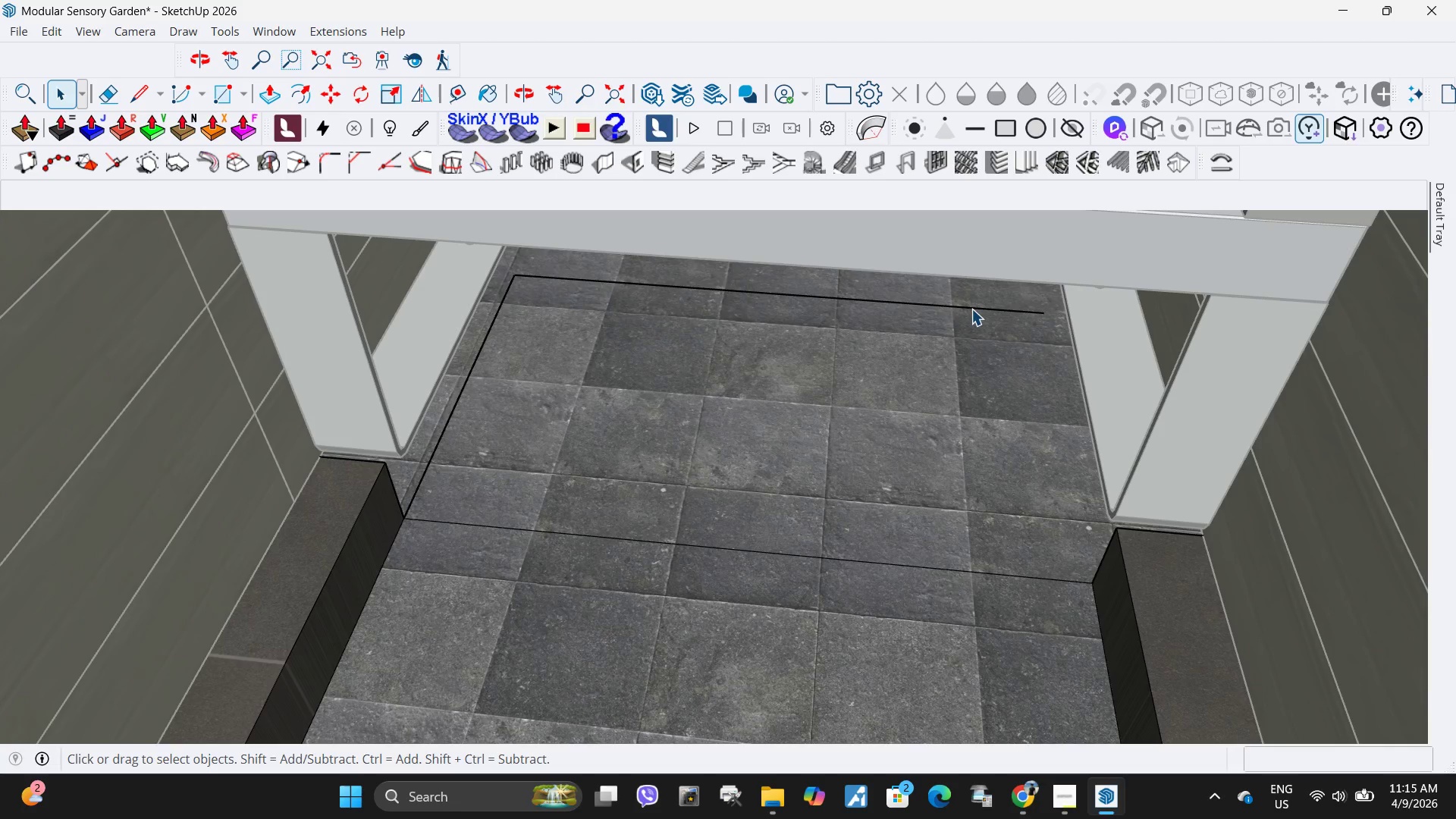 
key(Control+ControlLeft)
 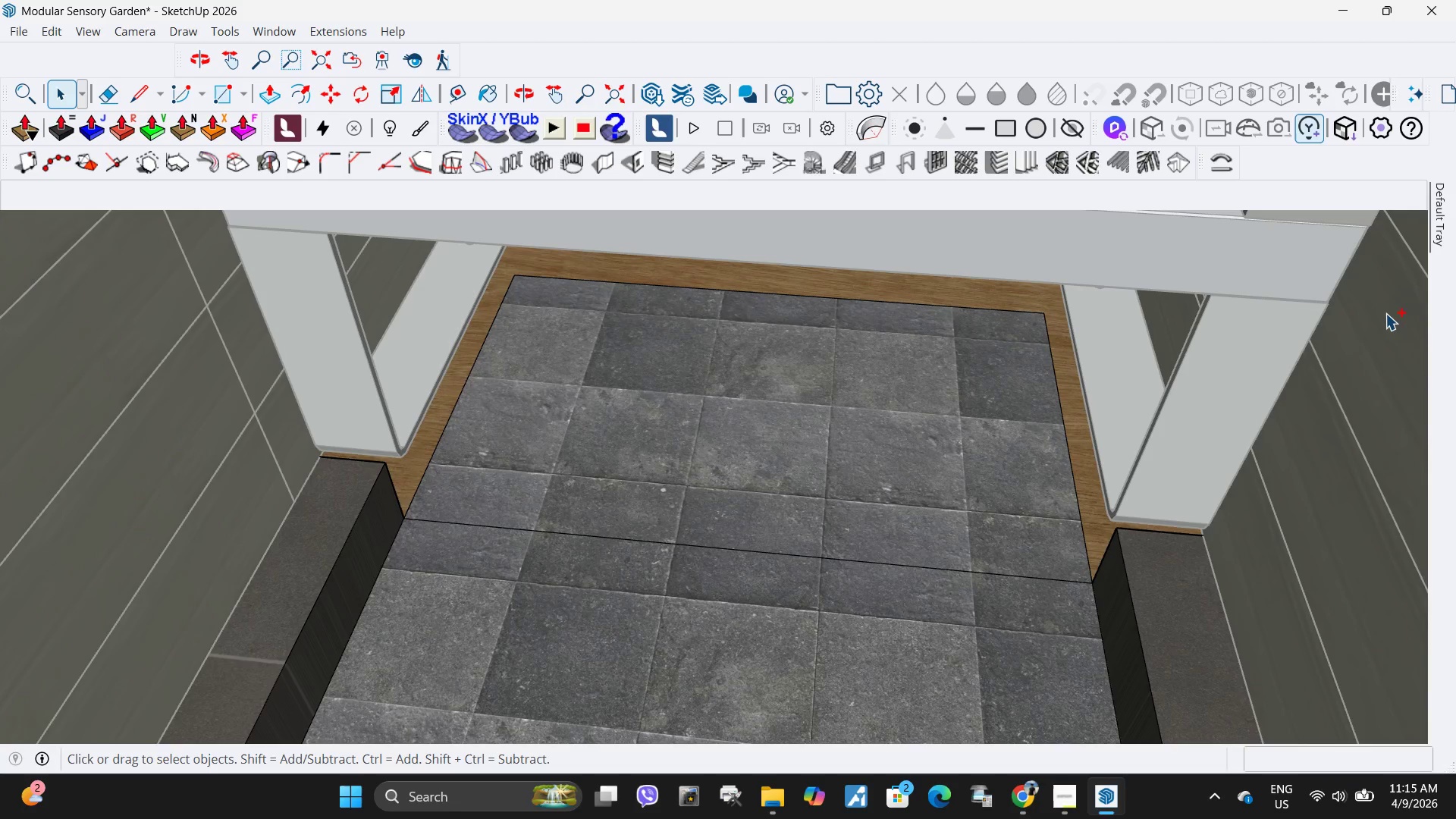 
key(Control+Z)
 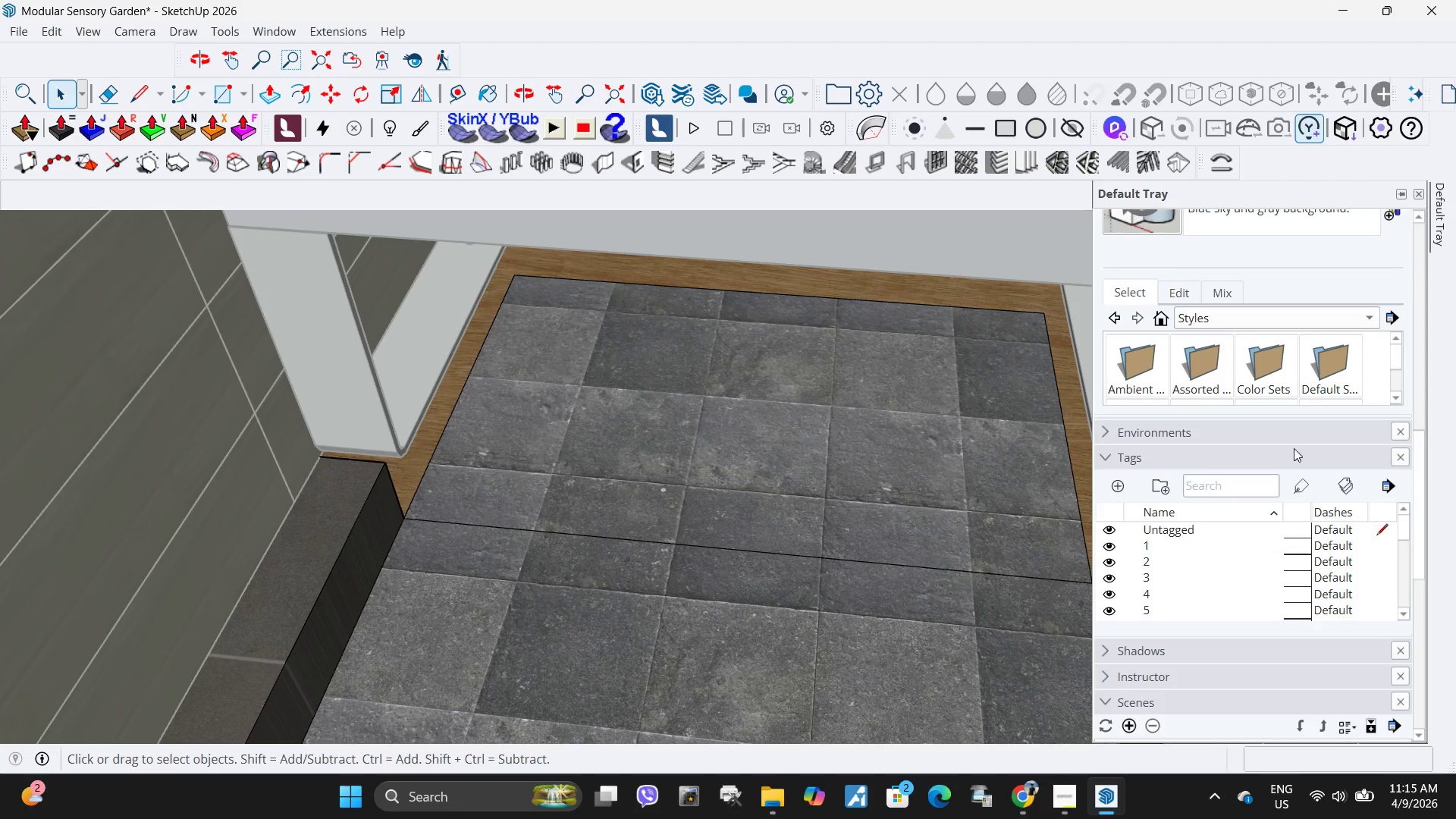 
scroll: coordinate [1291, 398], scroll_direction: up, amount: 13.0
 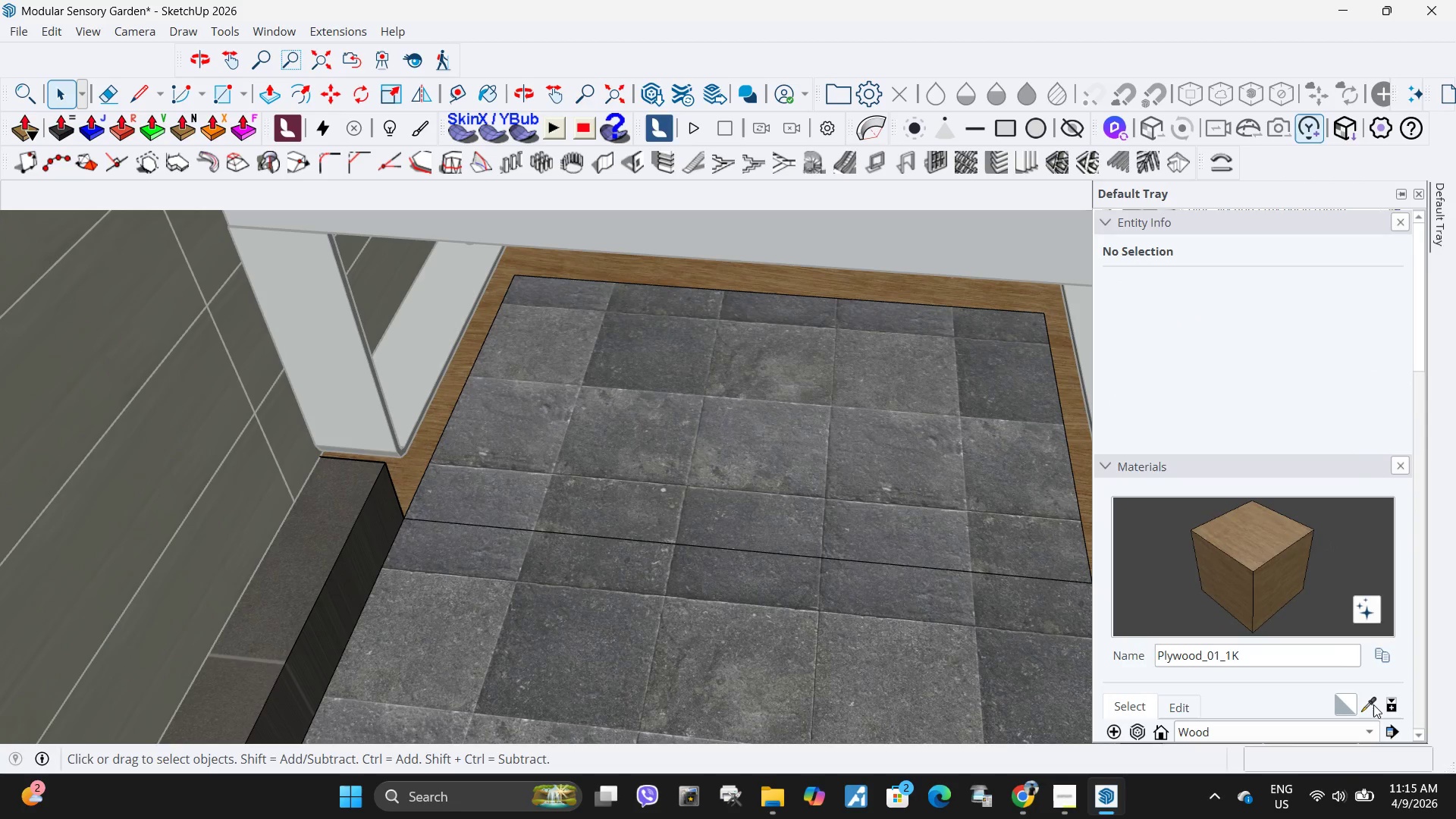 
left_click([1373, 704])
 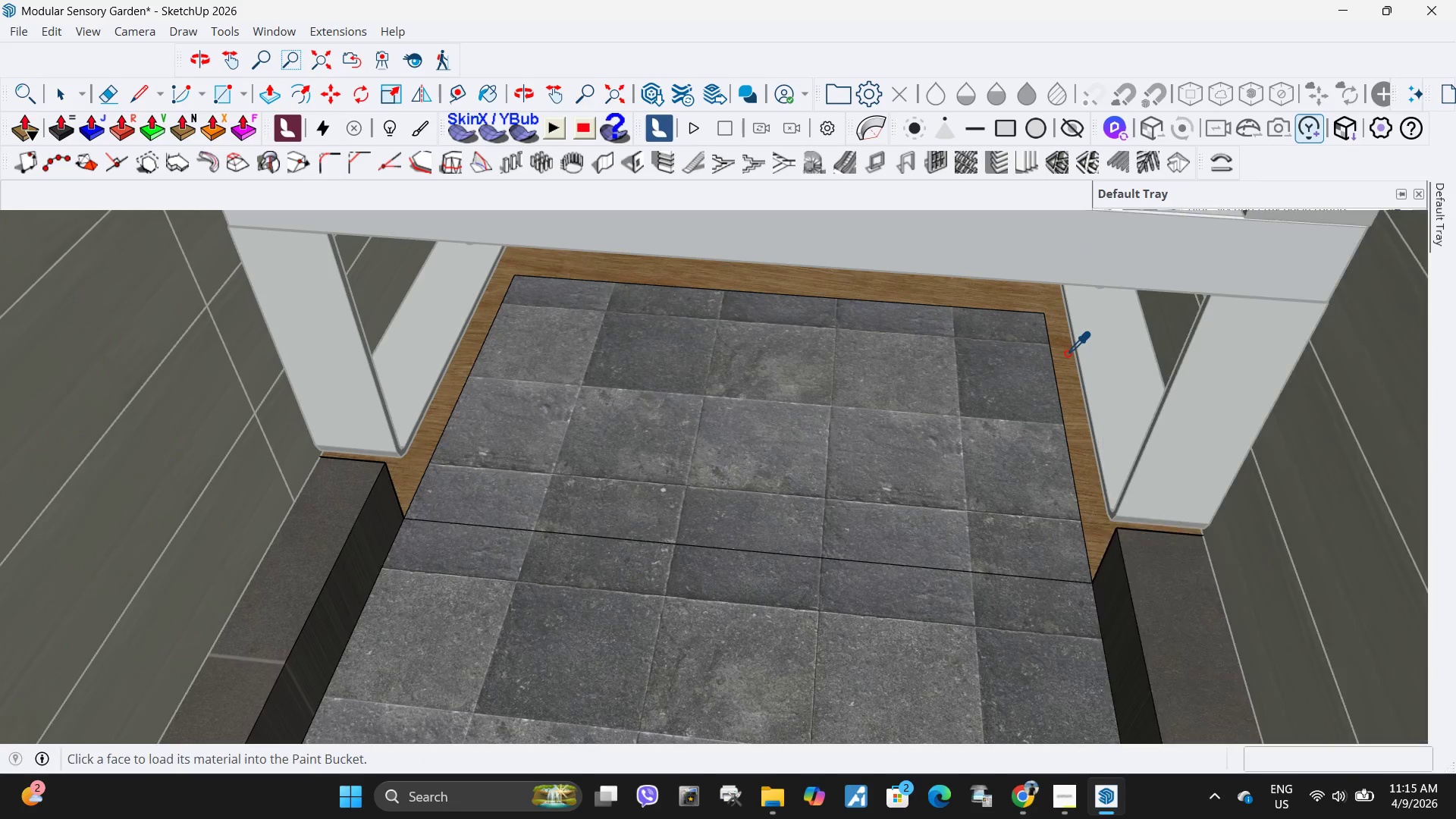 
left_click([1066, 353])
 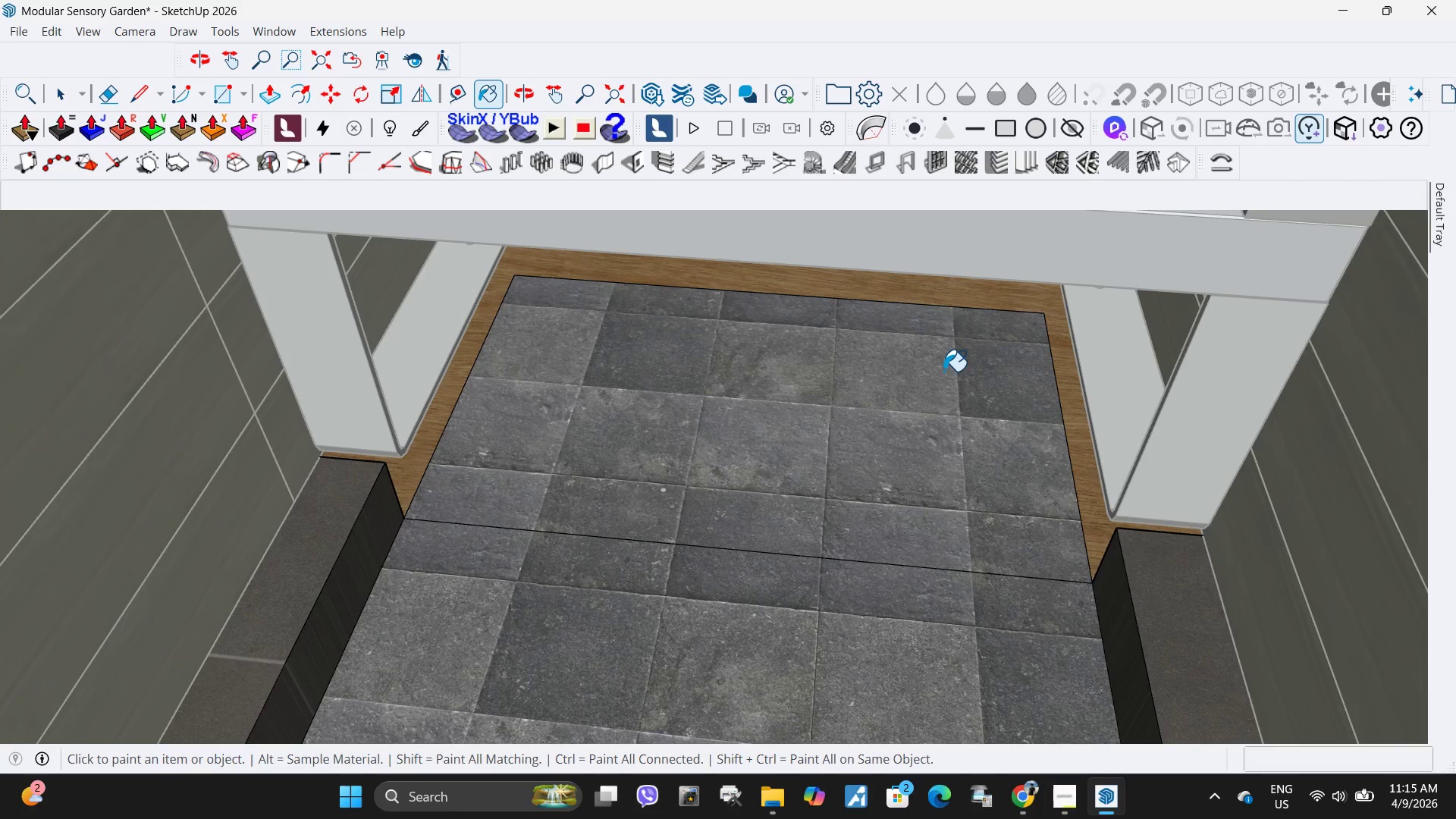 
left_click([941, 371])
 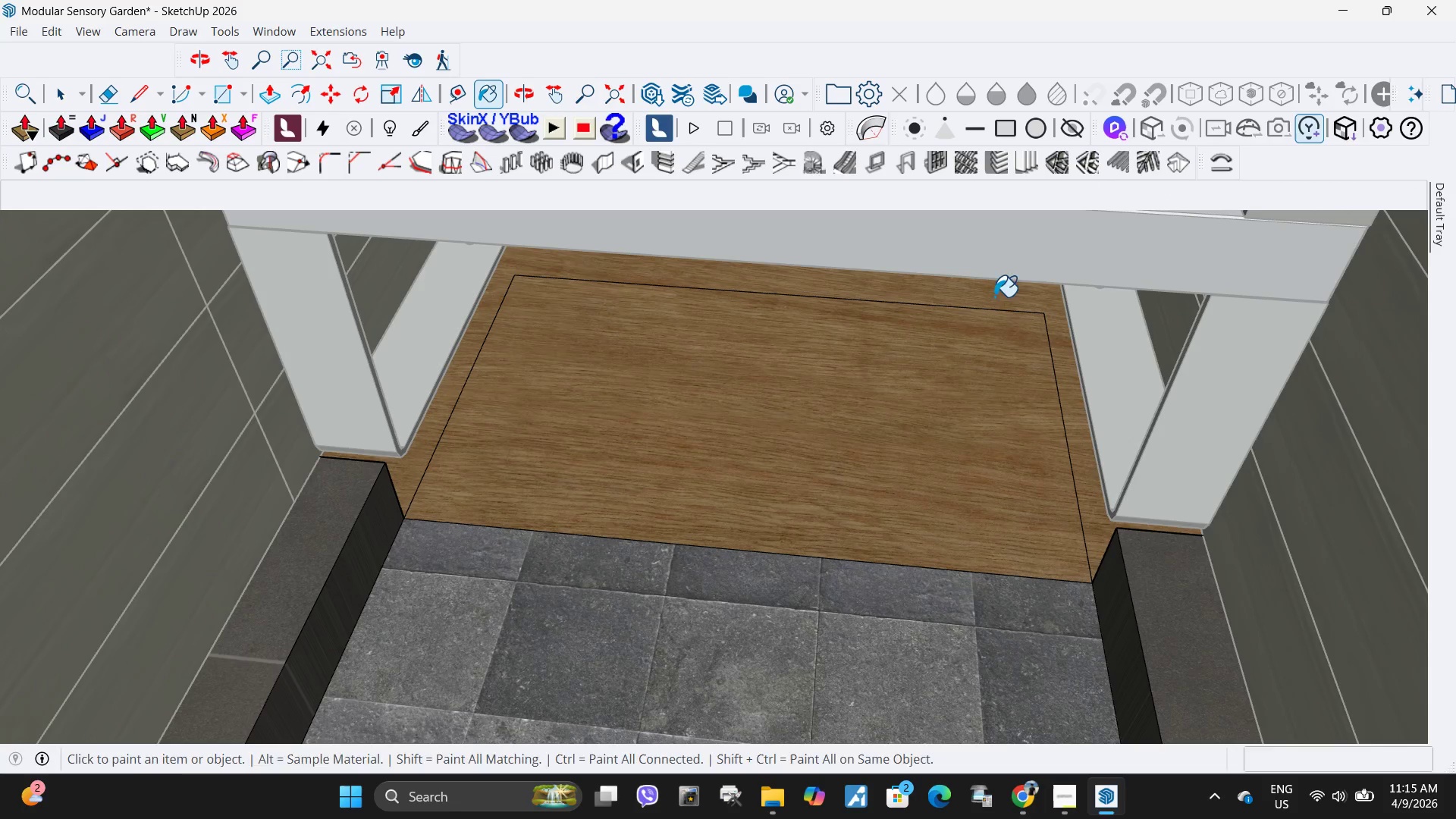 
key(Space)
 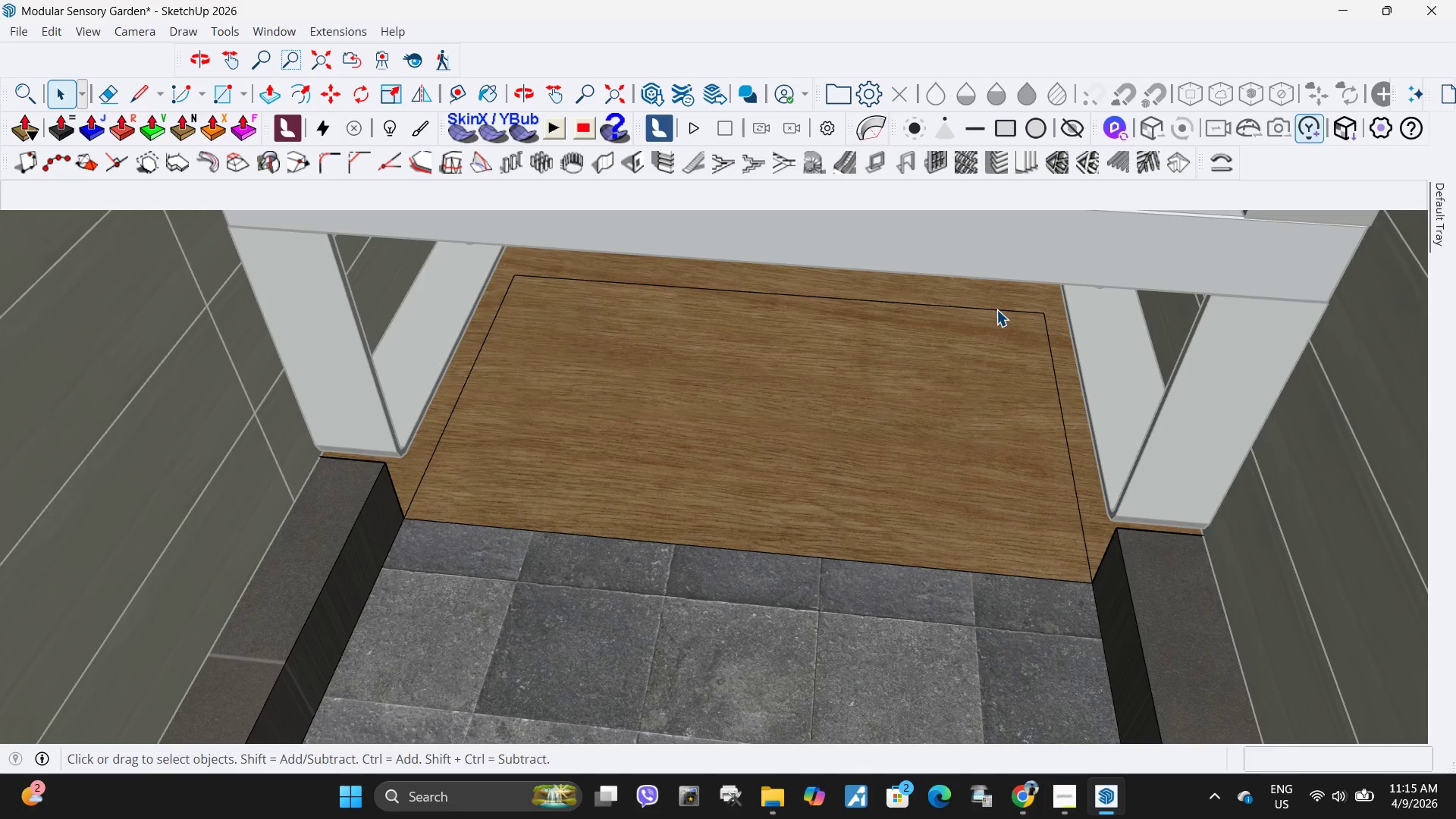 
left_click([996, 309])
 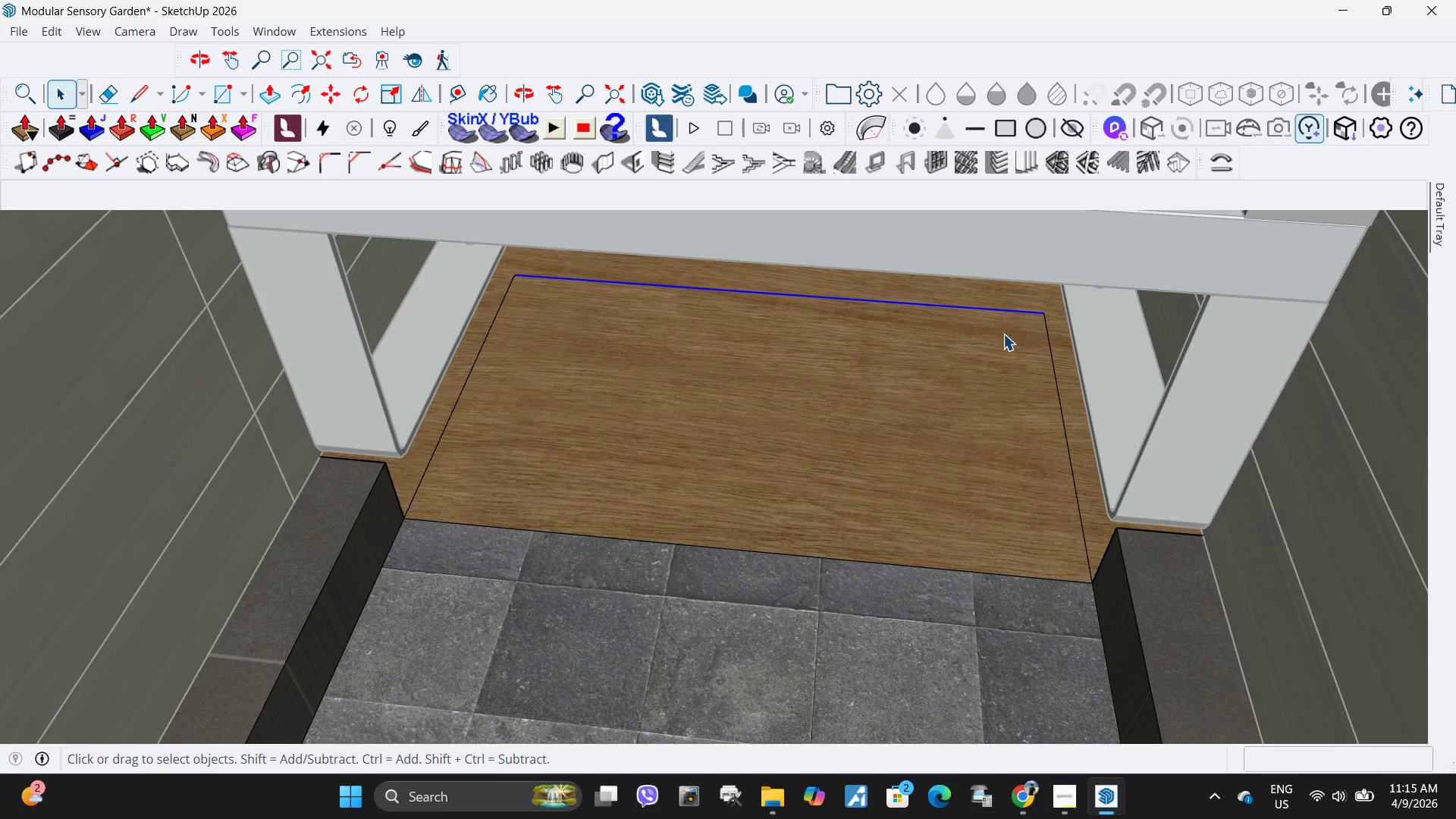 
key(Delete)
 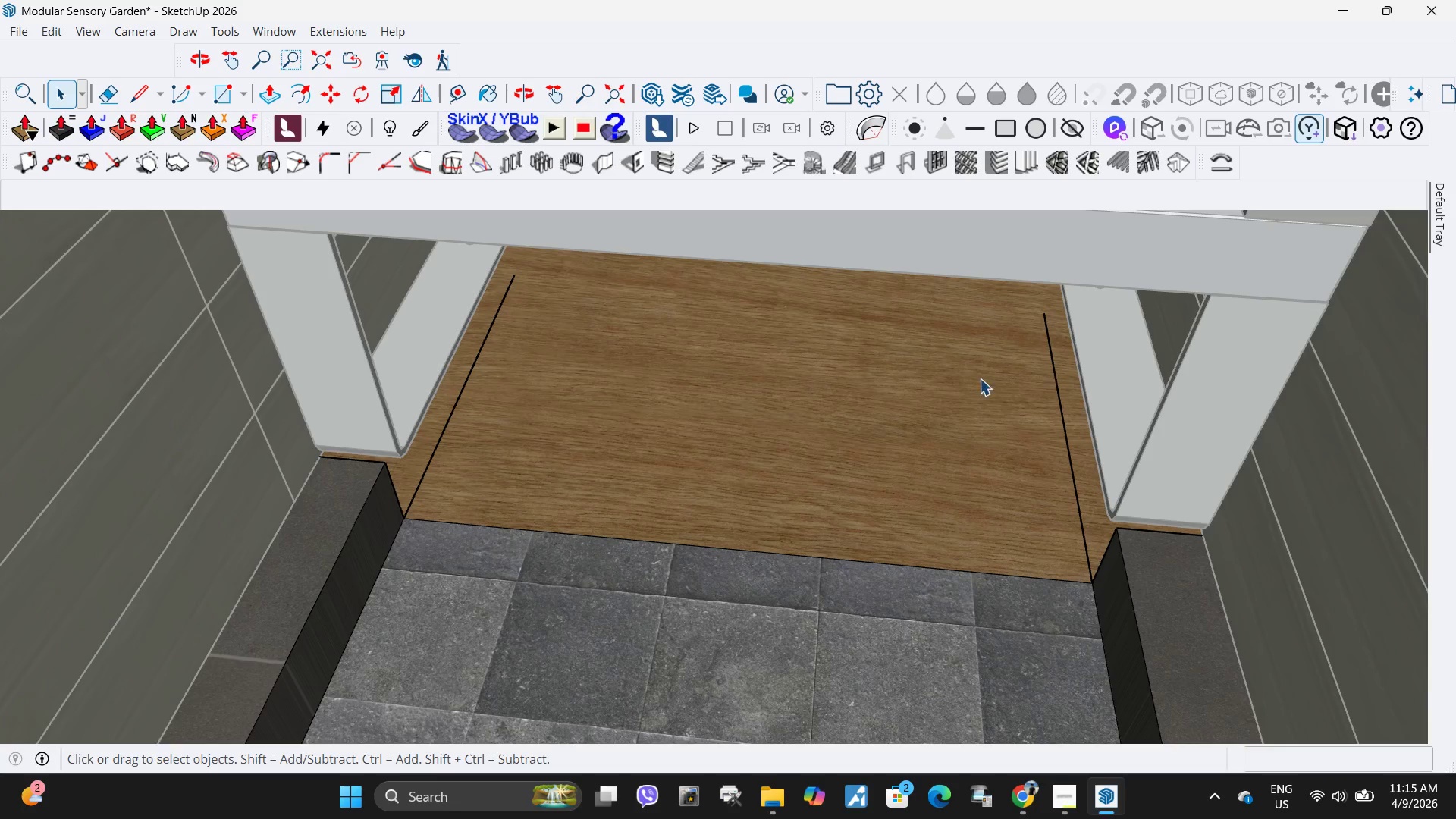 
key(Delete)
 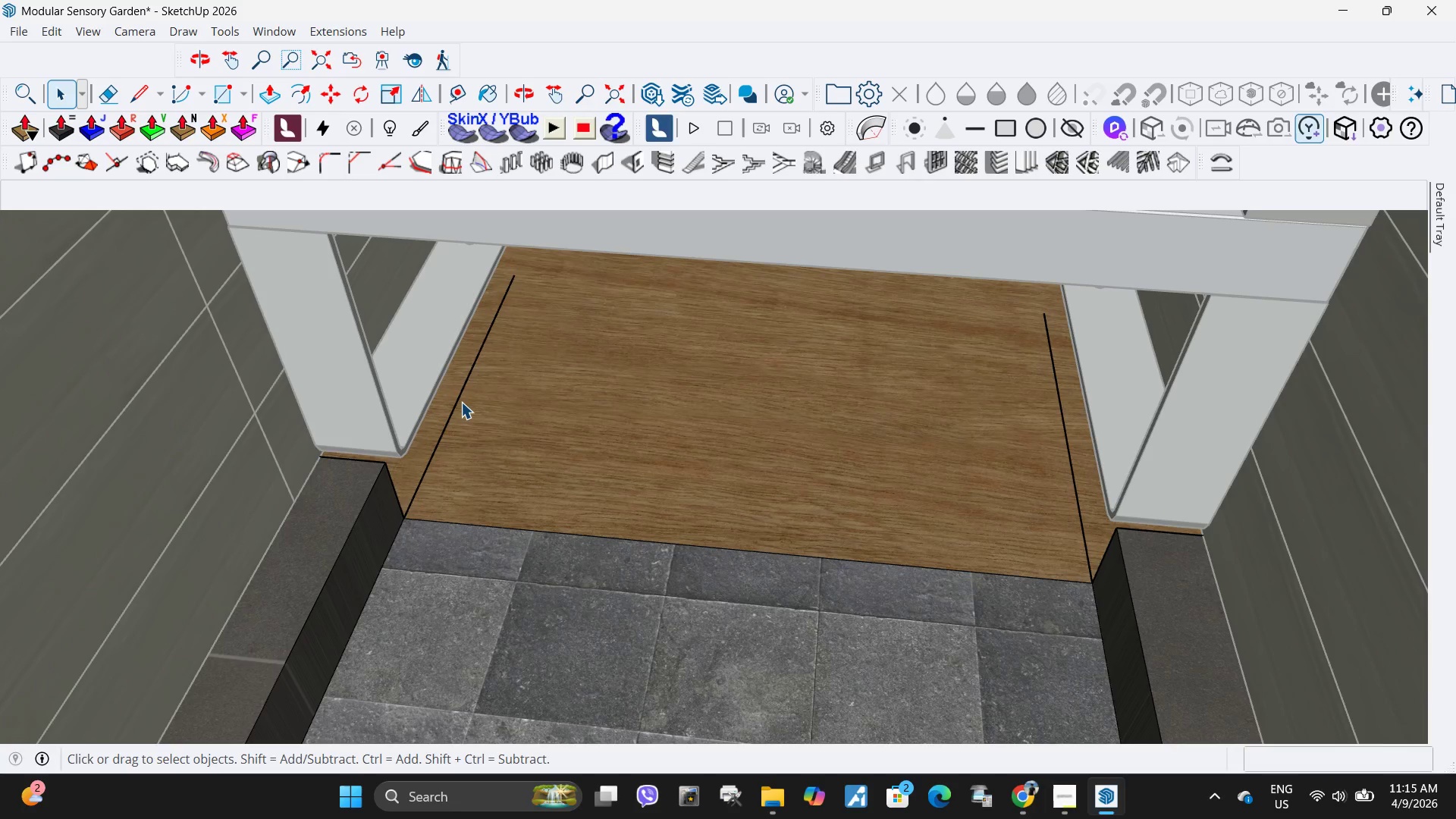 
left_click([461, 402])
 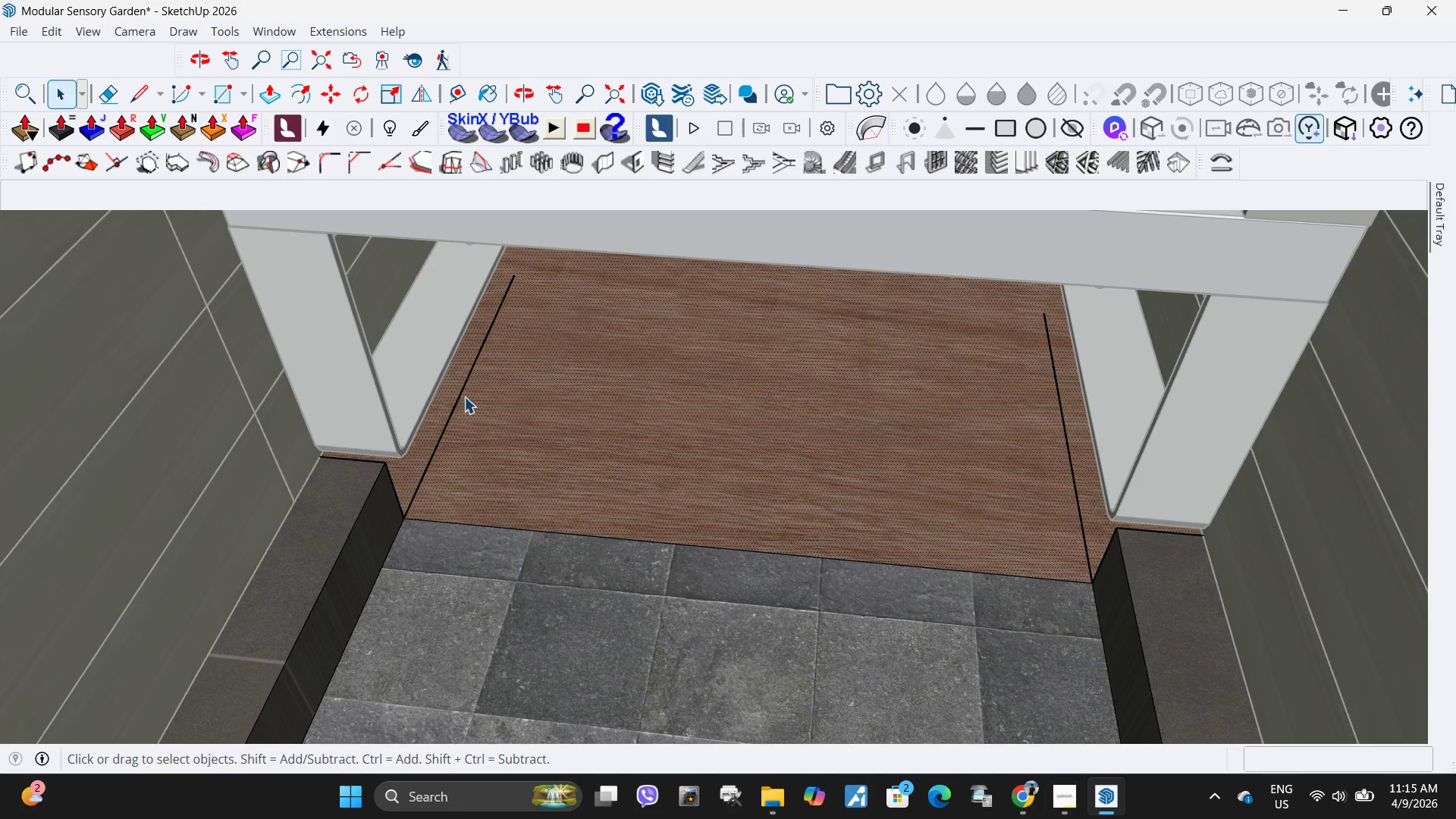 
left_click([464, 397])
 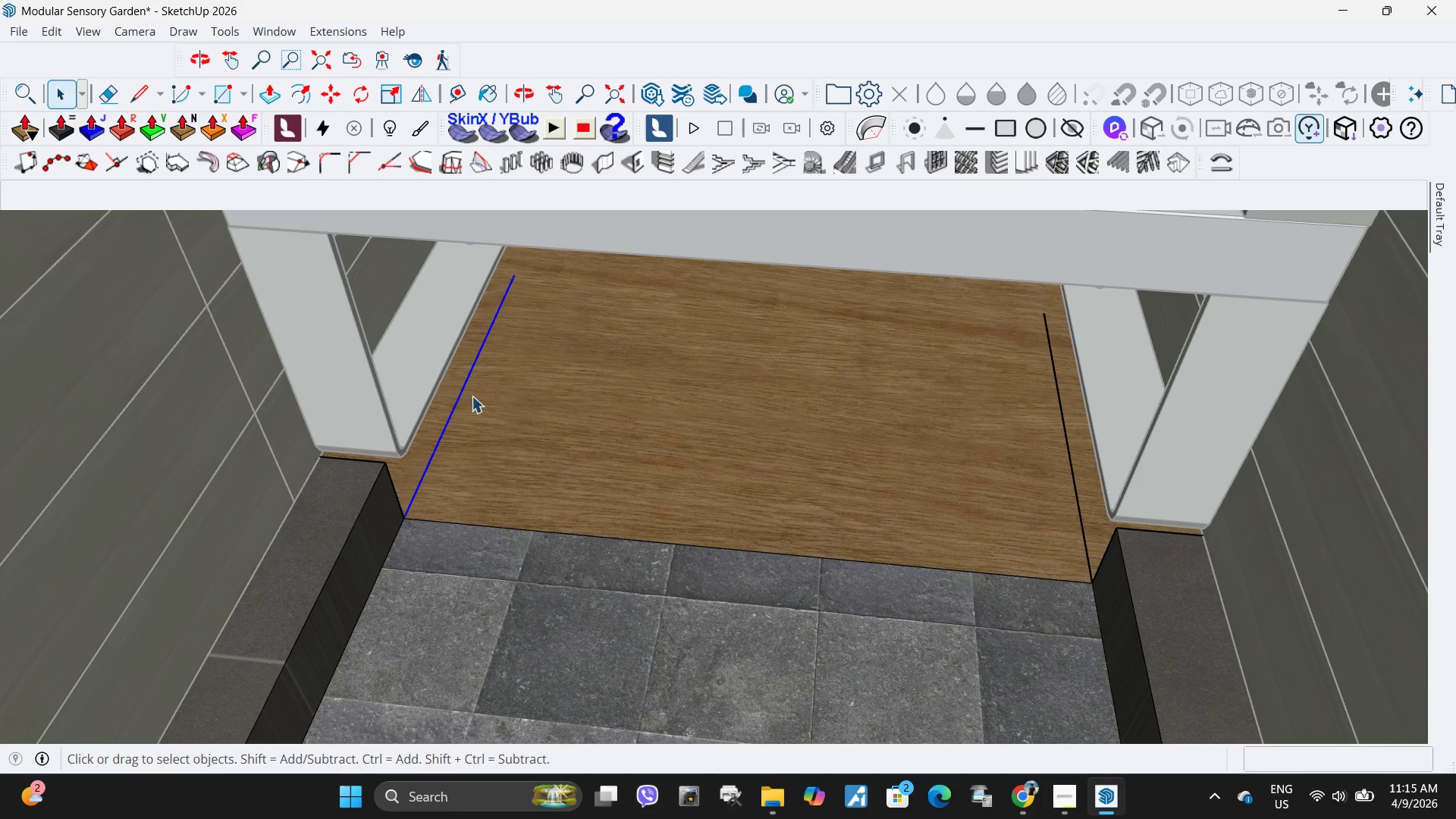 
key(Delete)
 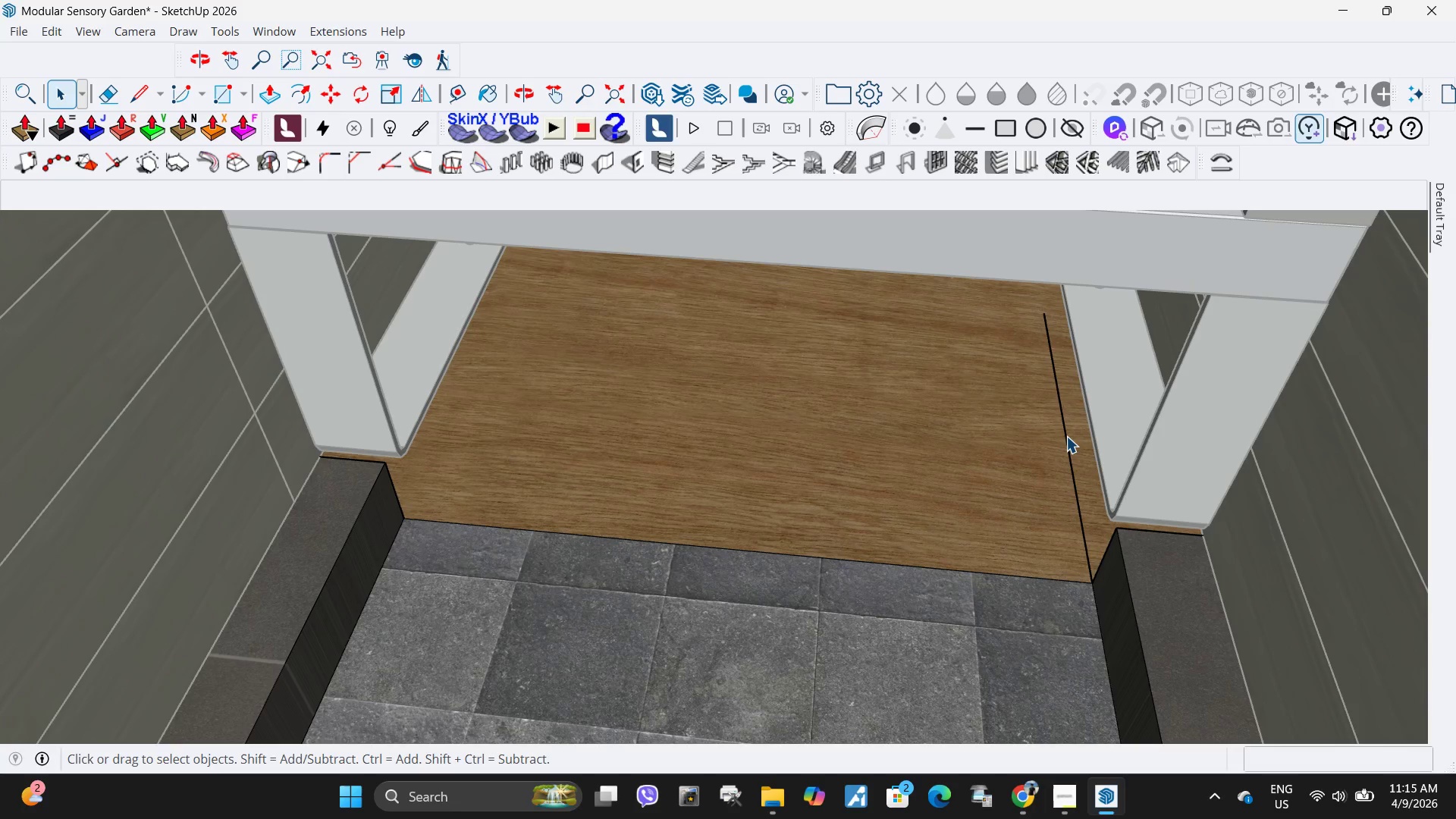 
left_click([1066, 436])
 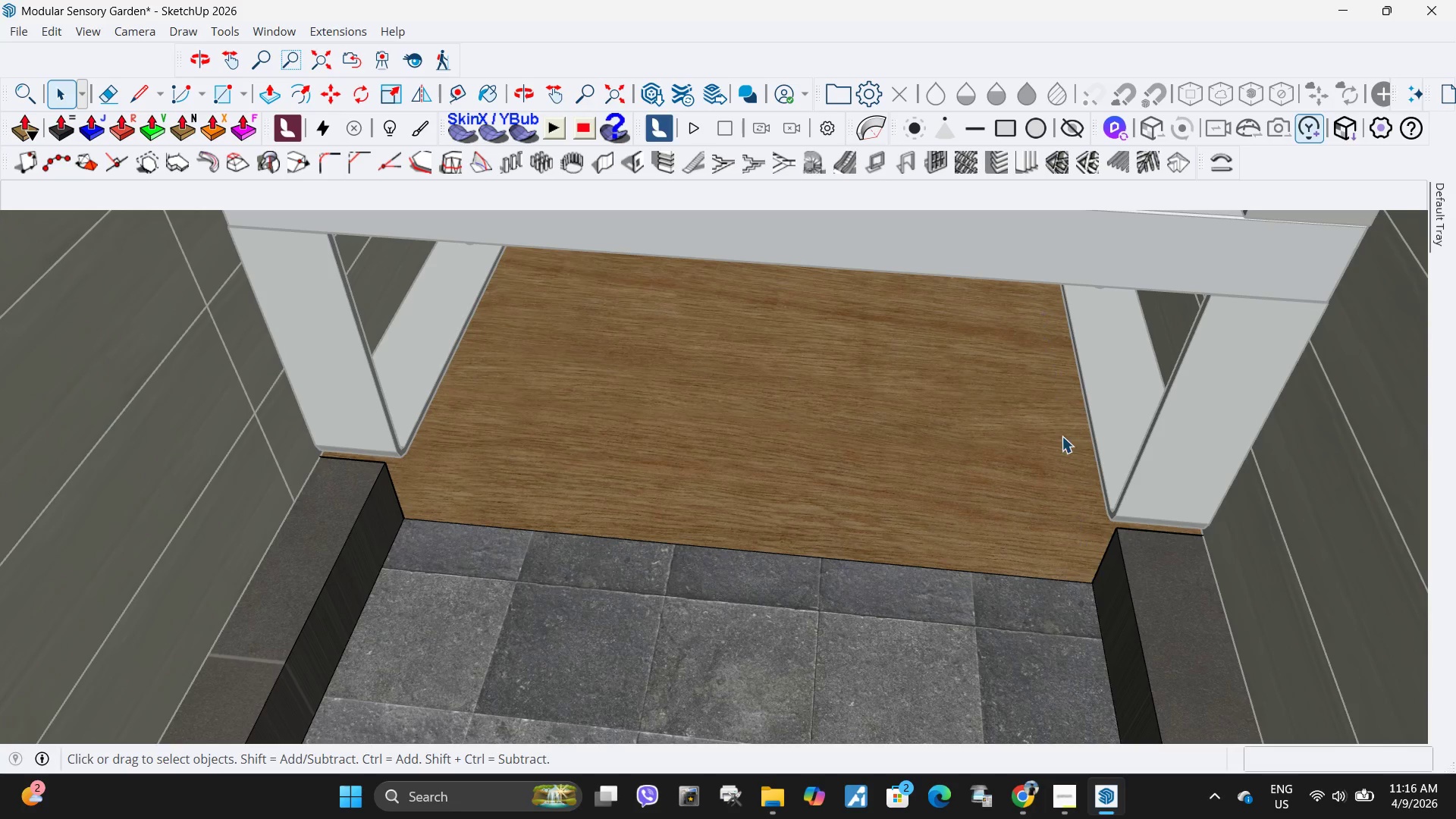 
key(Delete)
 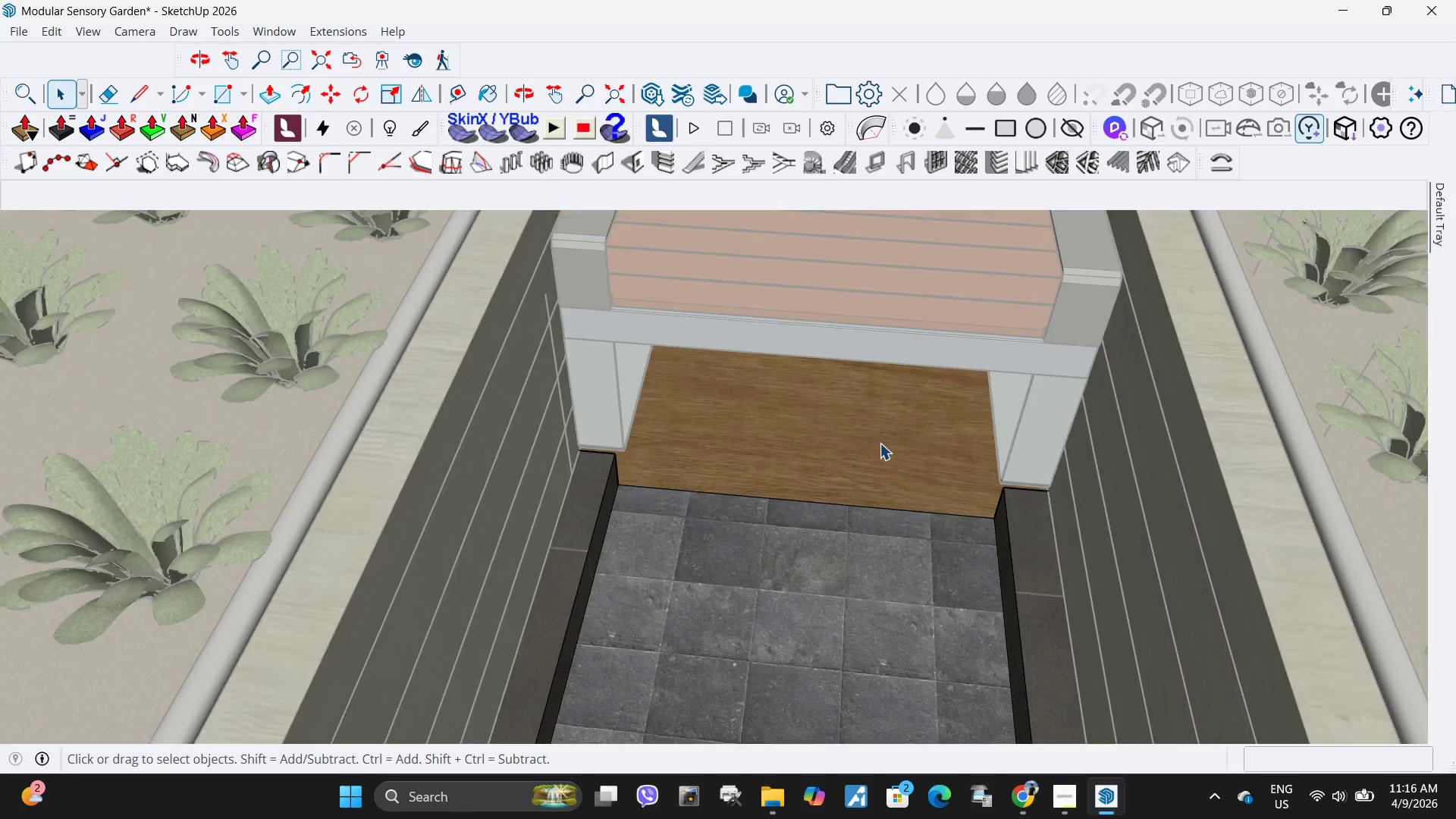 
scroll: coordinate [880, 443], scroll_direction: down, amount: 6.0
 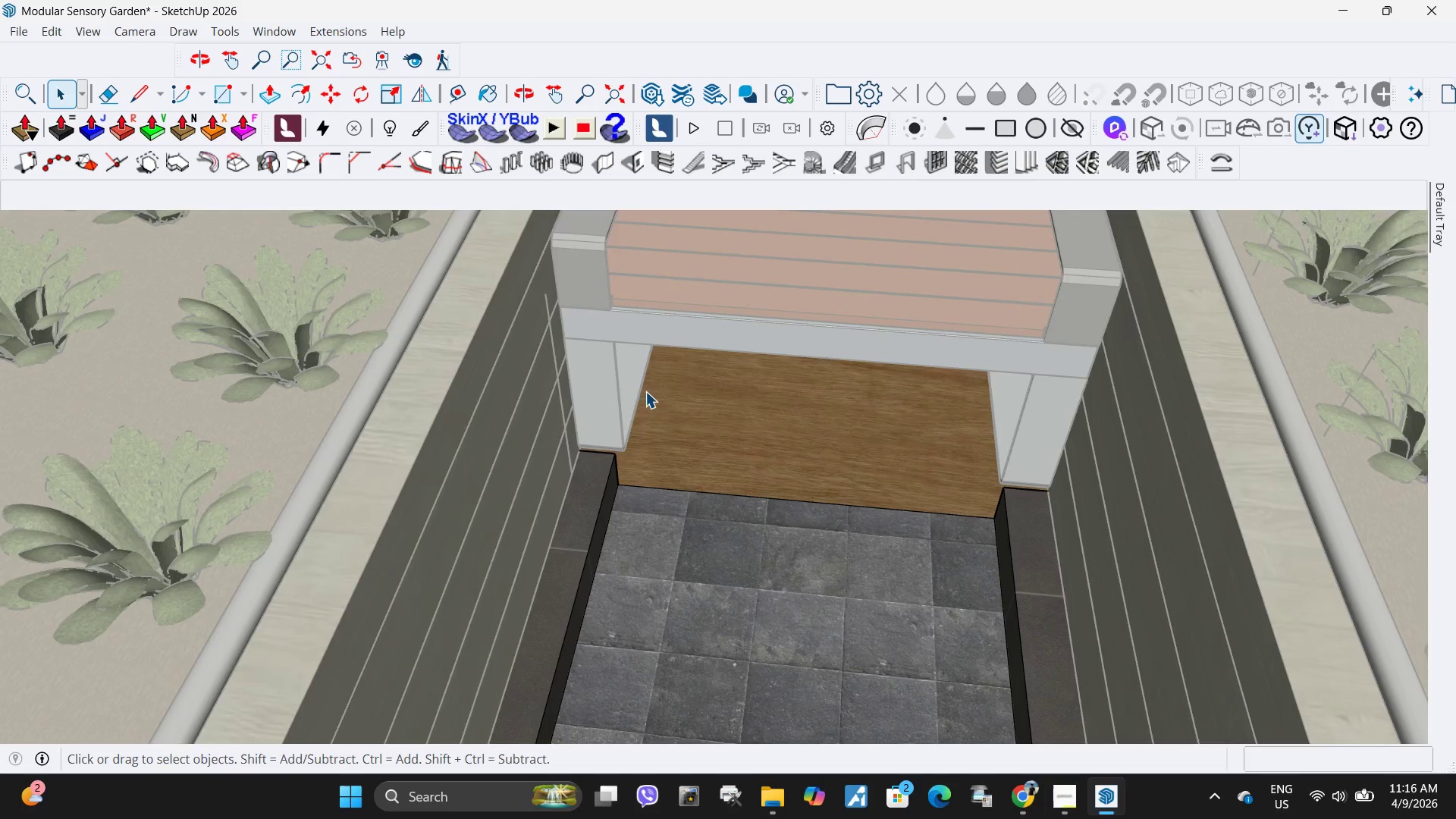 
key(Escape)
 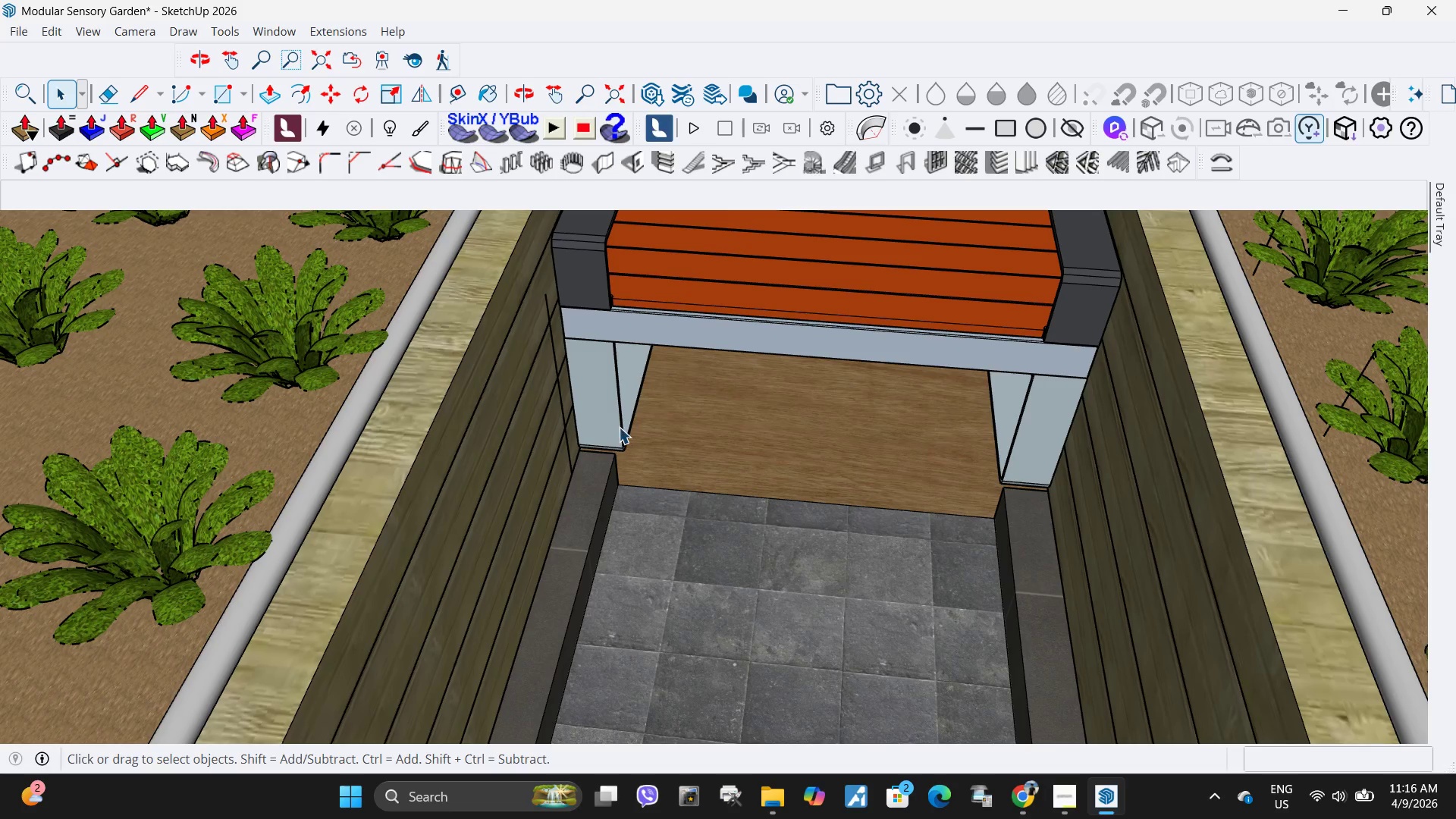 
left_click([619, 427])
 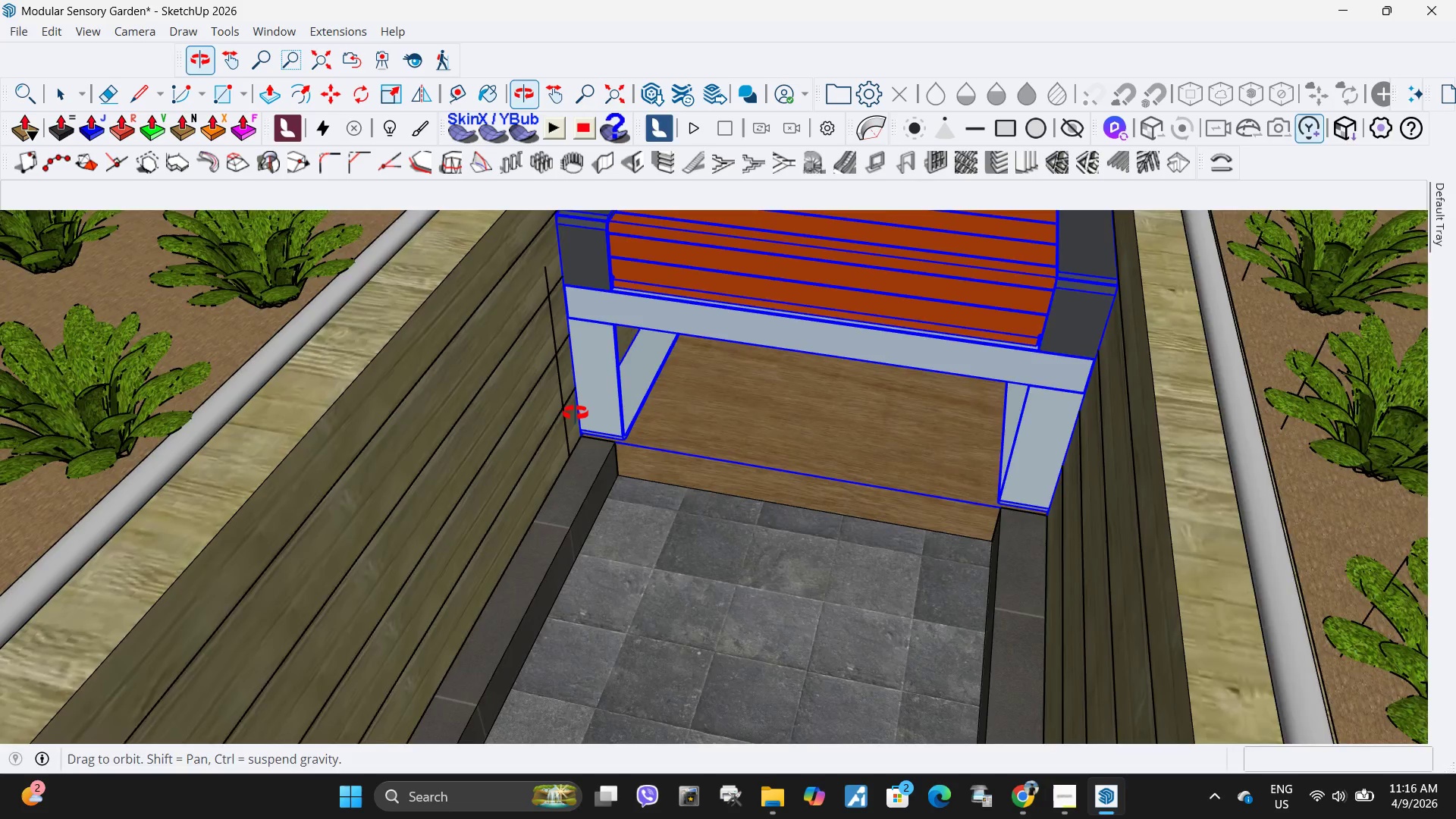 
scroll: coordinate [598, 419], scroll_direction: up, amount: 11.0
 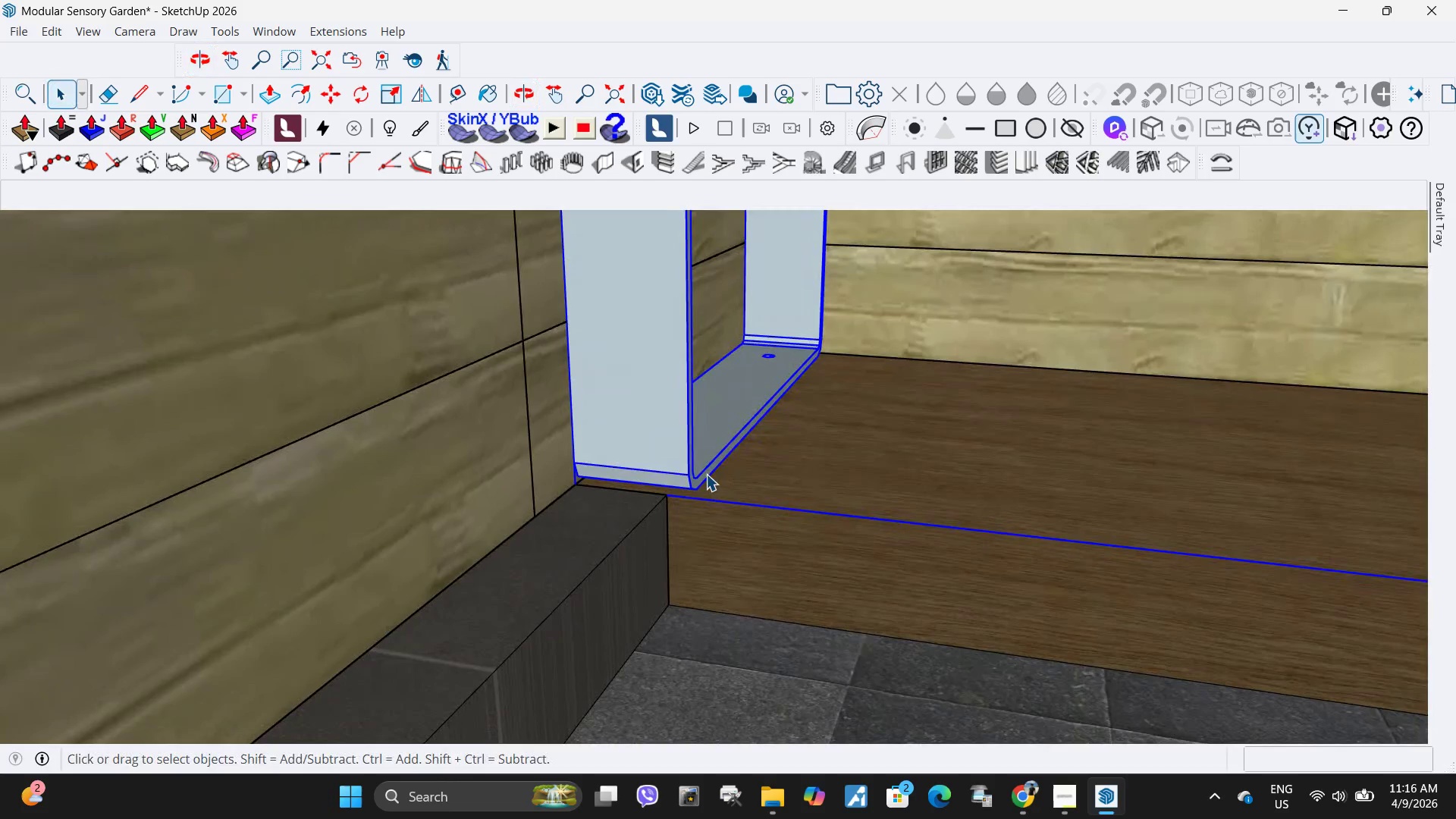 
key(M)
 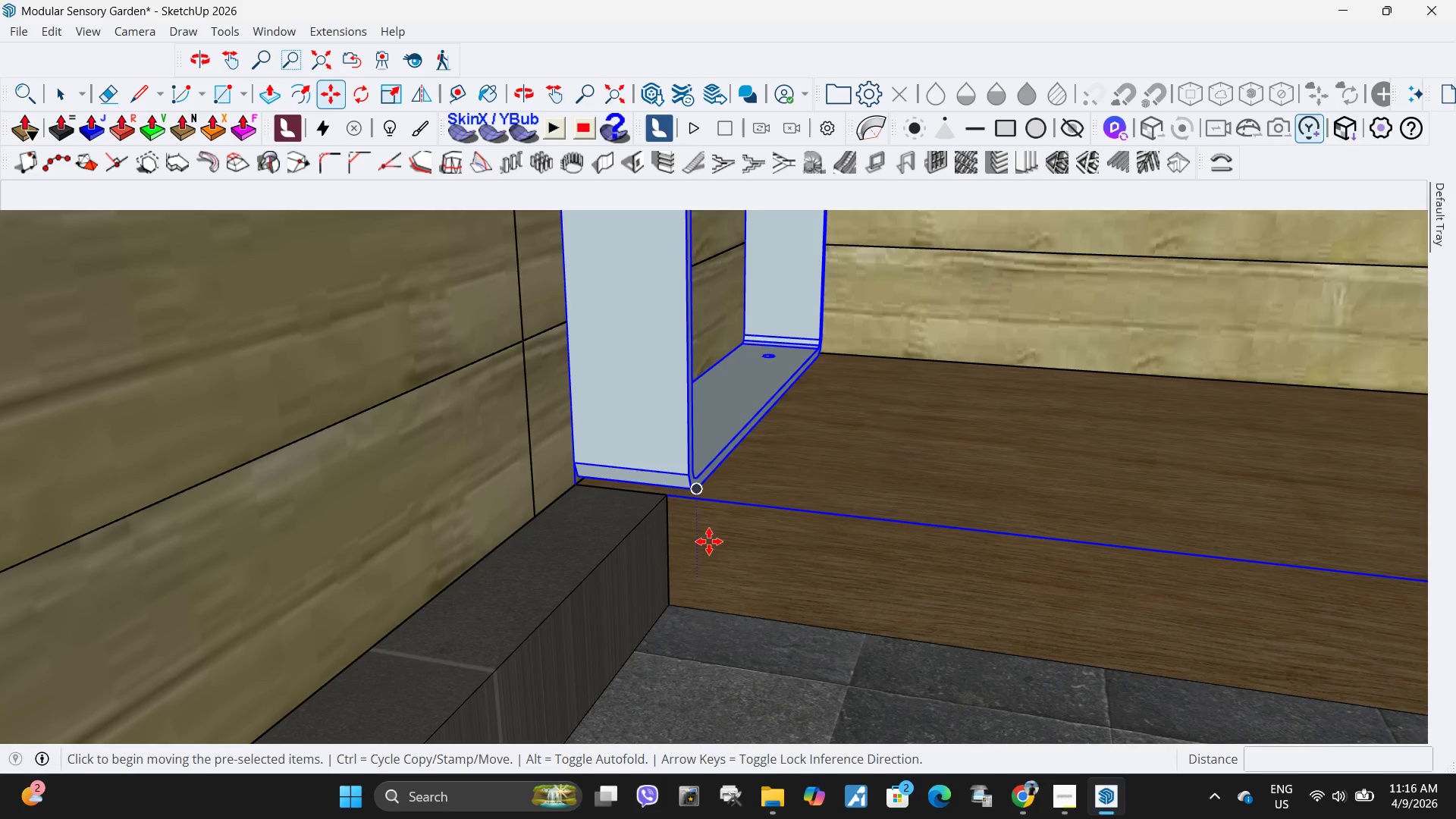 
left_click([702, 488])
 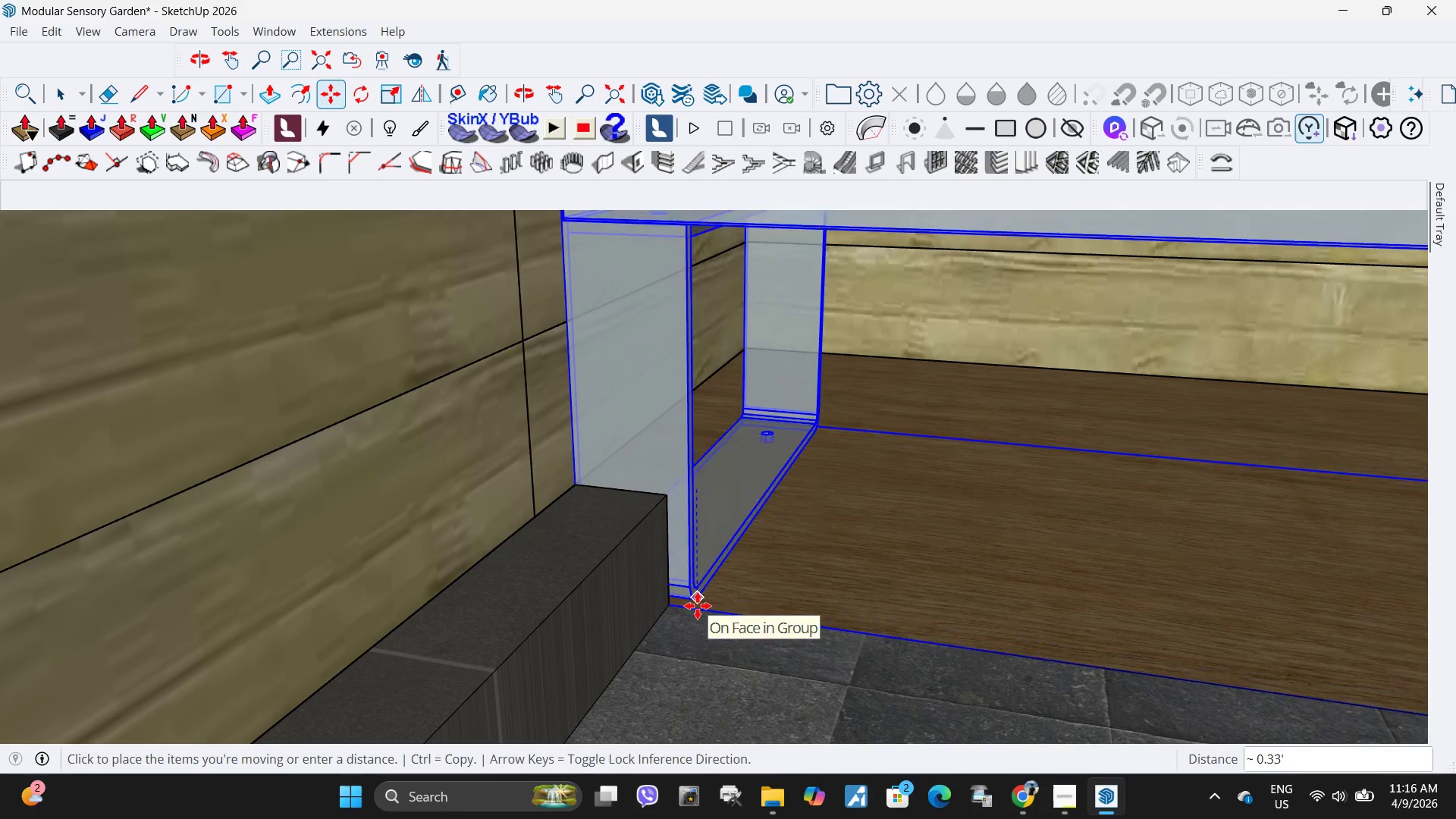 
scroll: coordinate [708, 553], scroll_direction: down, amount: 4.0
 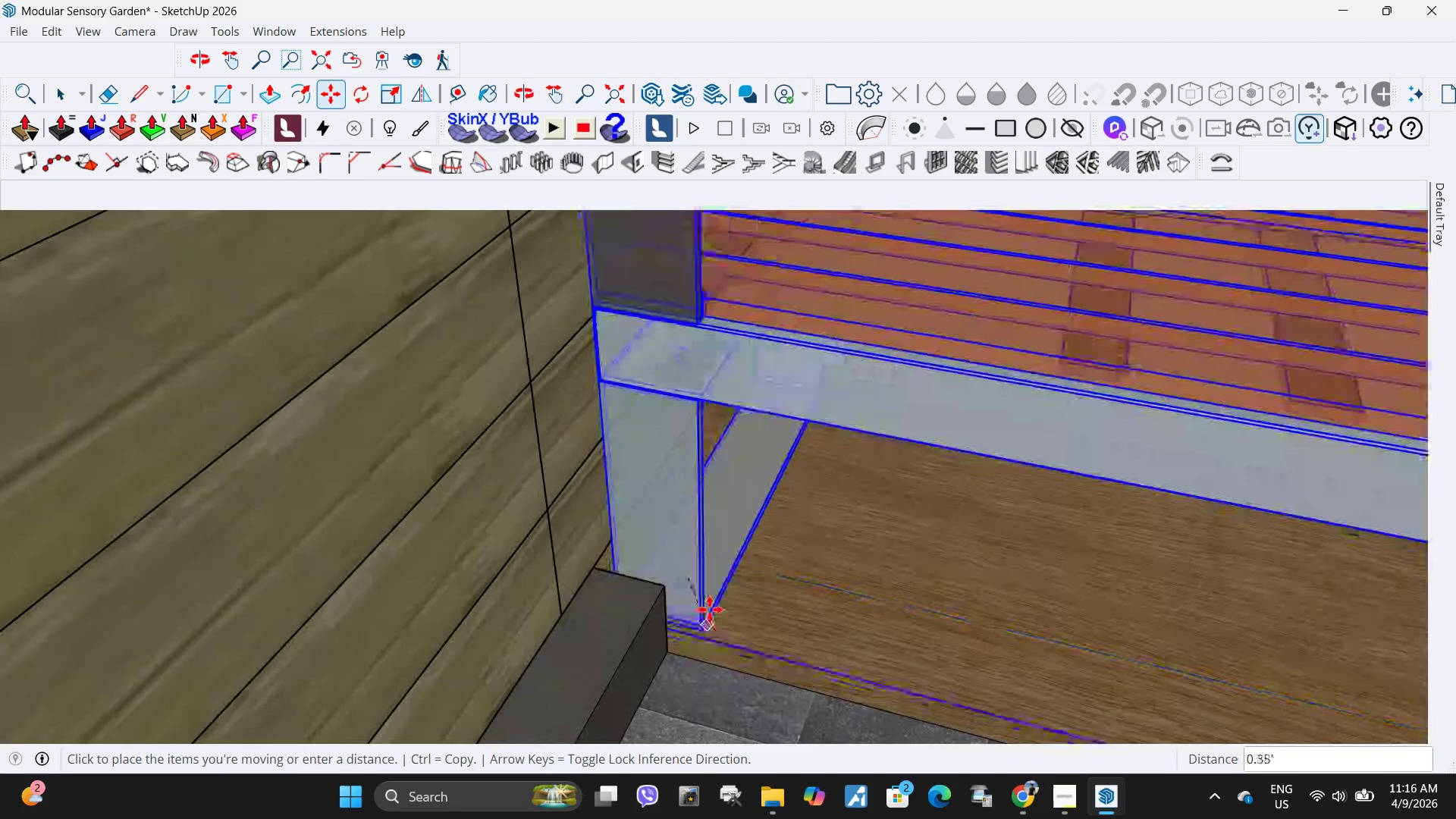 
key(Escape)
 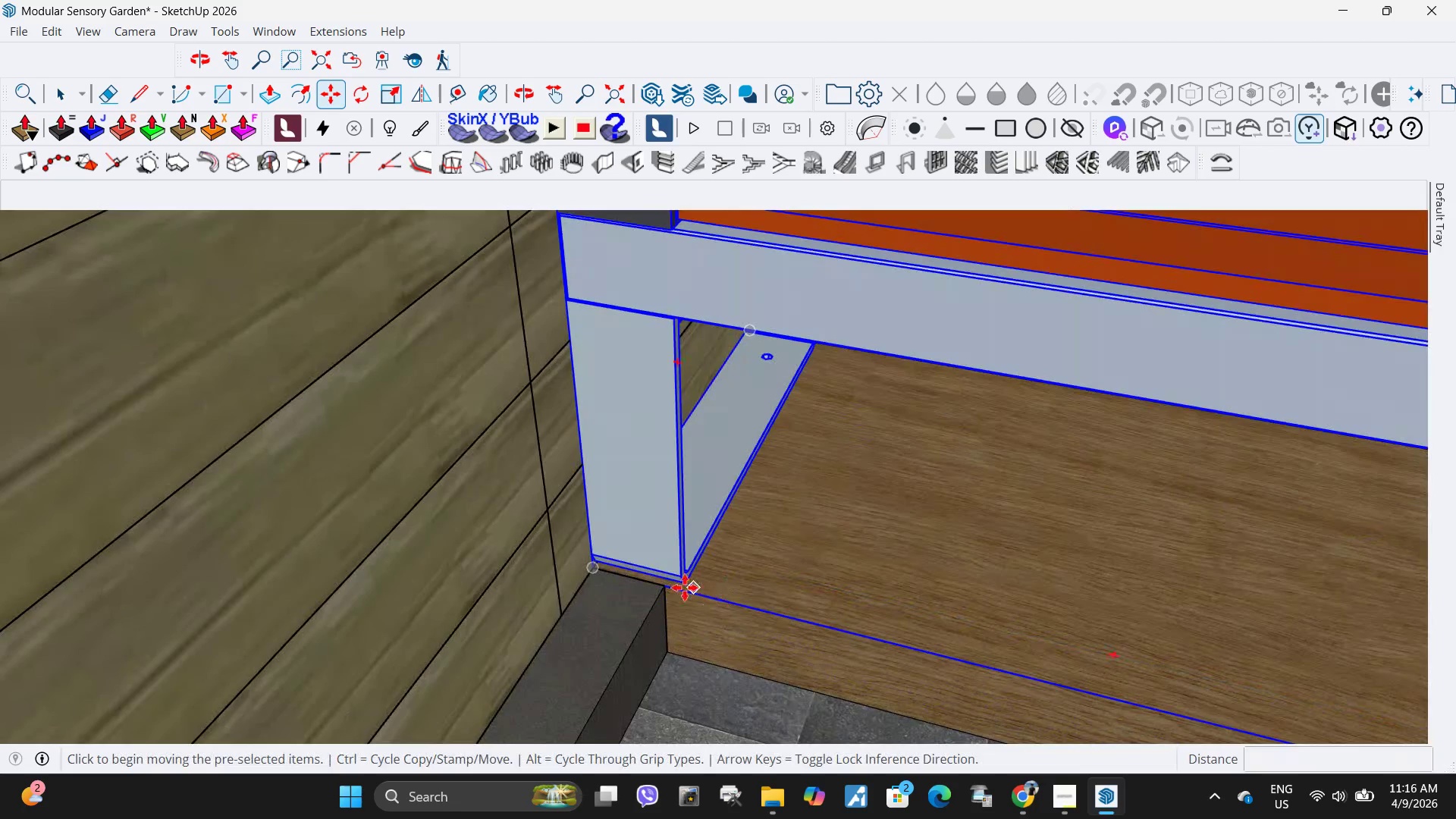 
scroll: coordinate [682, 626], scroll_direction: up, amount: 5.0
 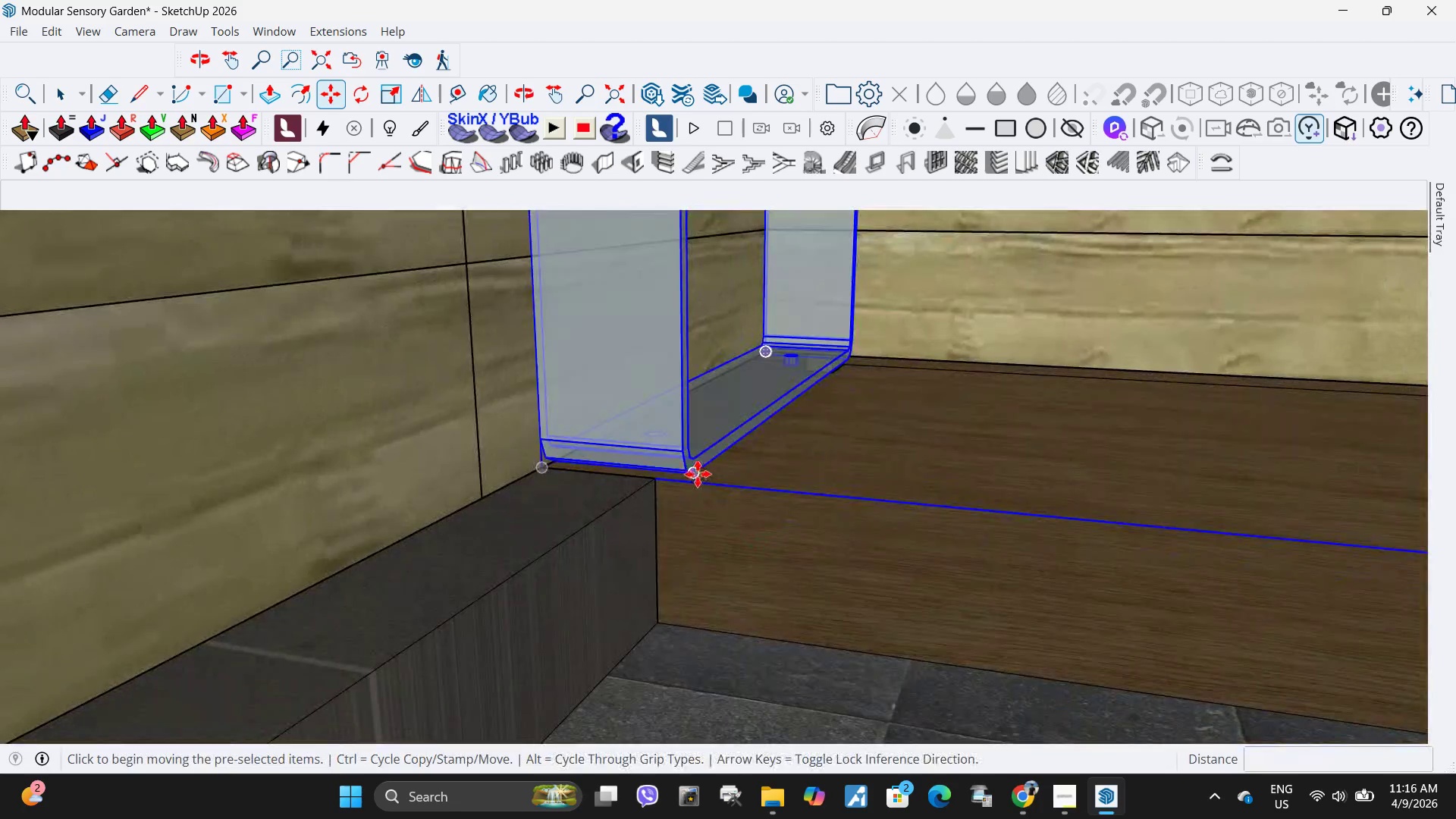 
left_click([697, 474])
 